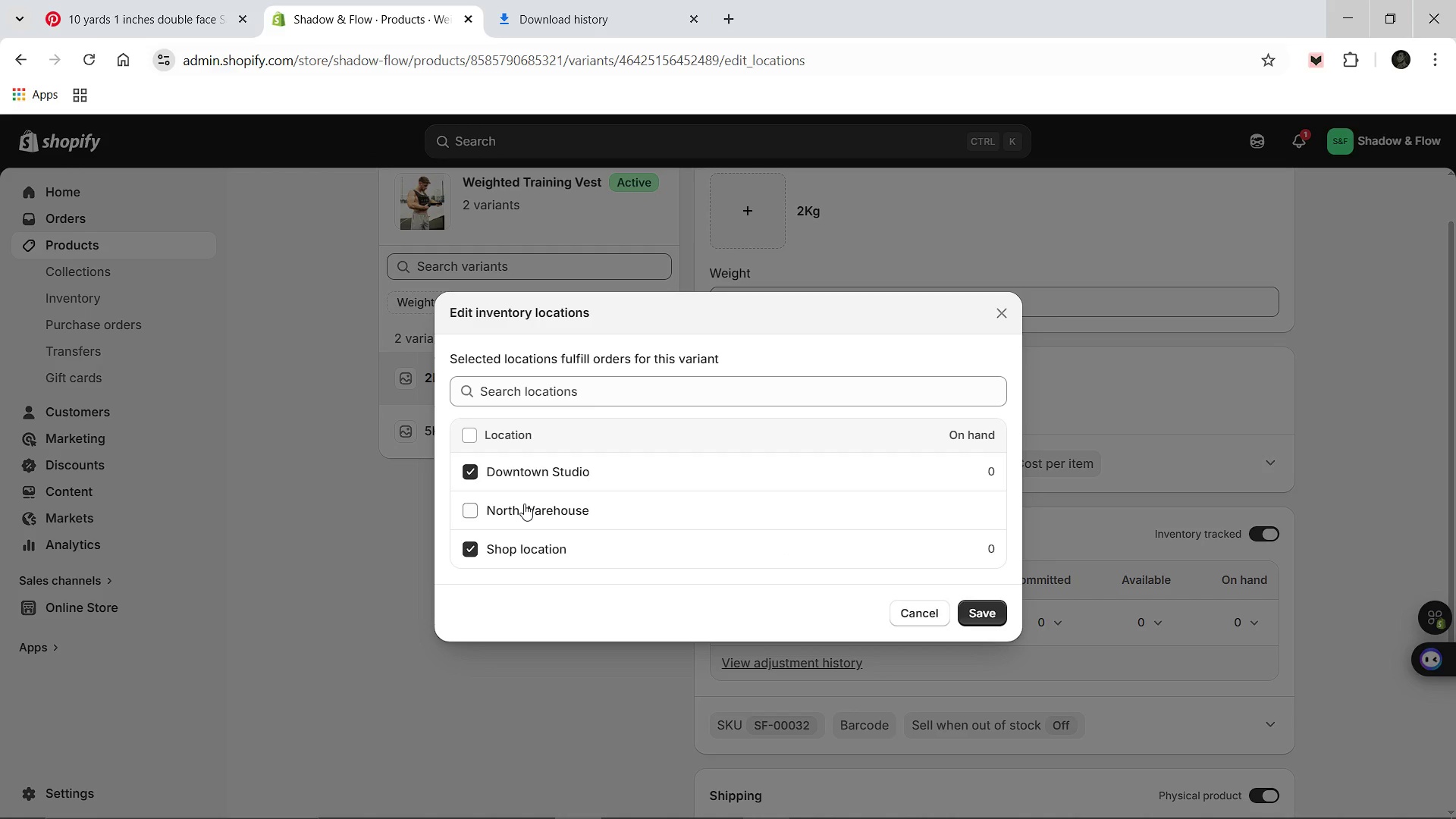 
left_click([524, 504])
 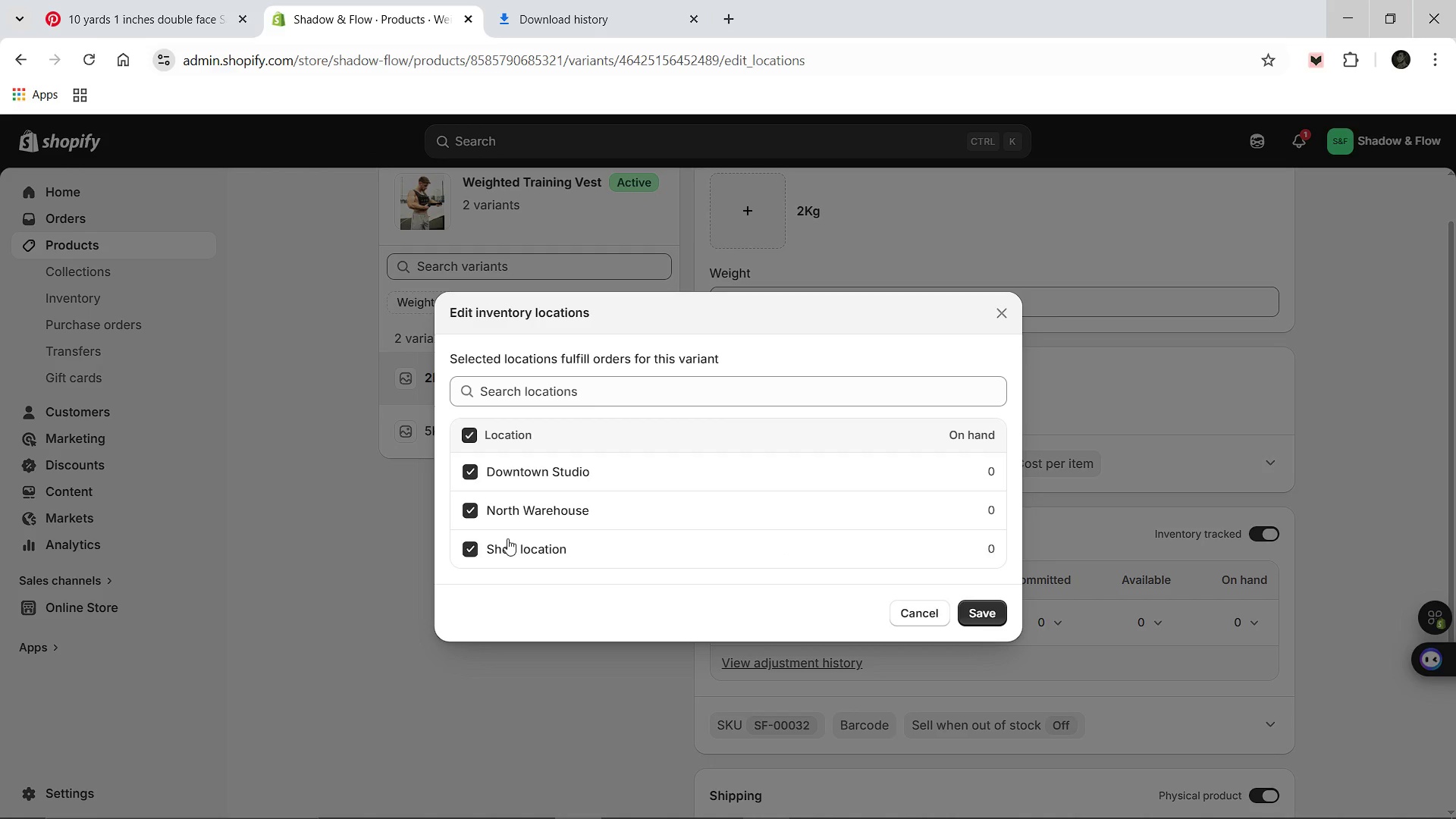 
left_click([507, 538])
 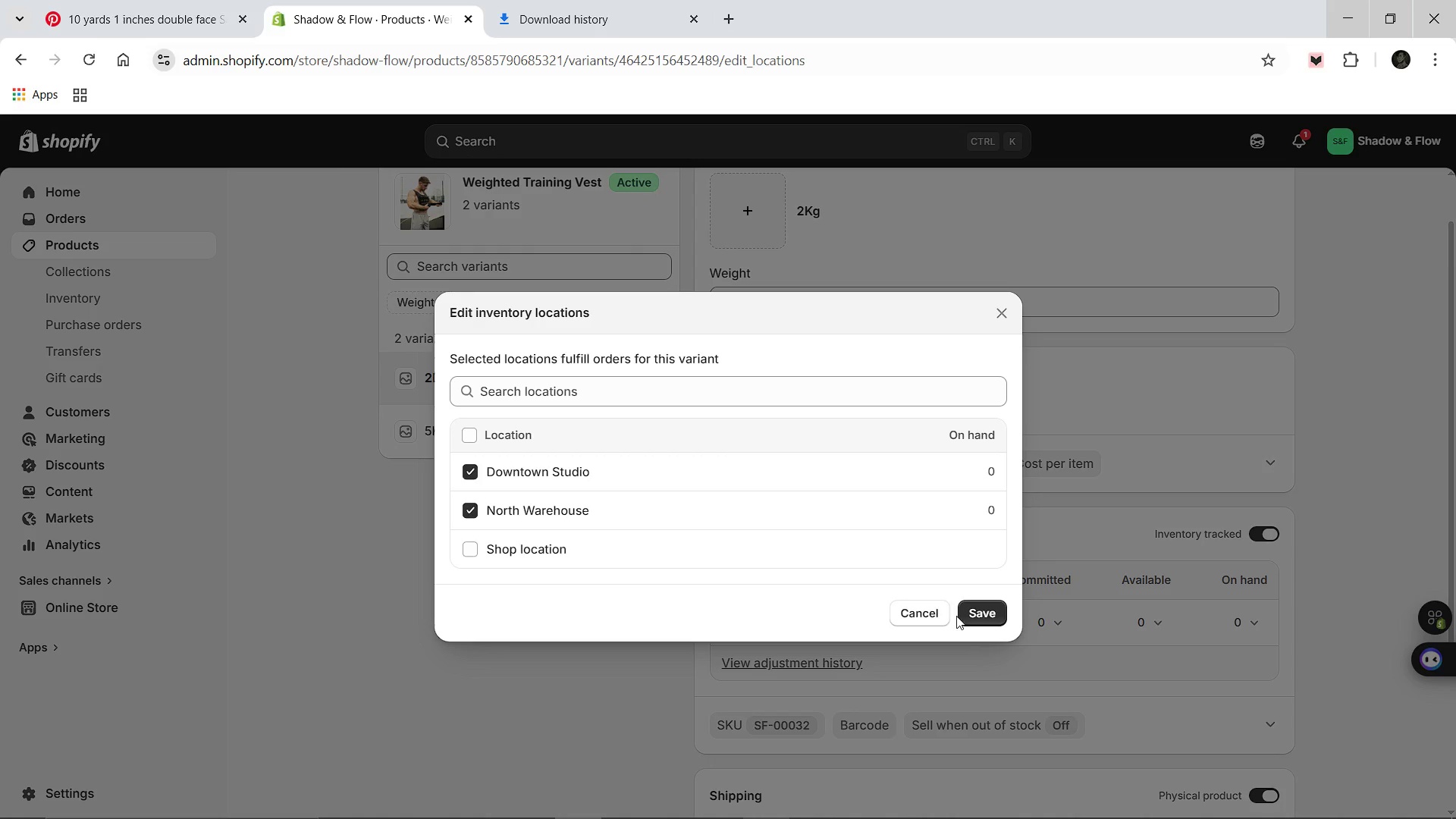 
left_click([959, 616])
 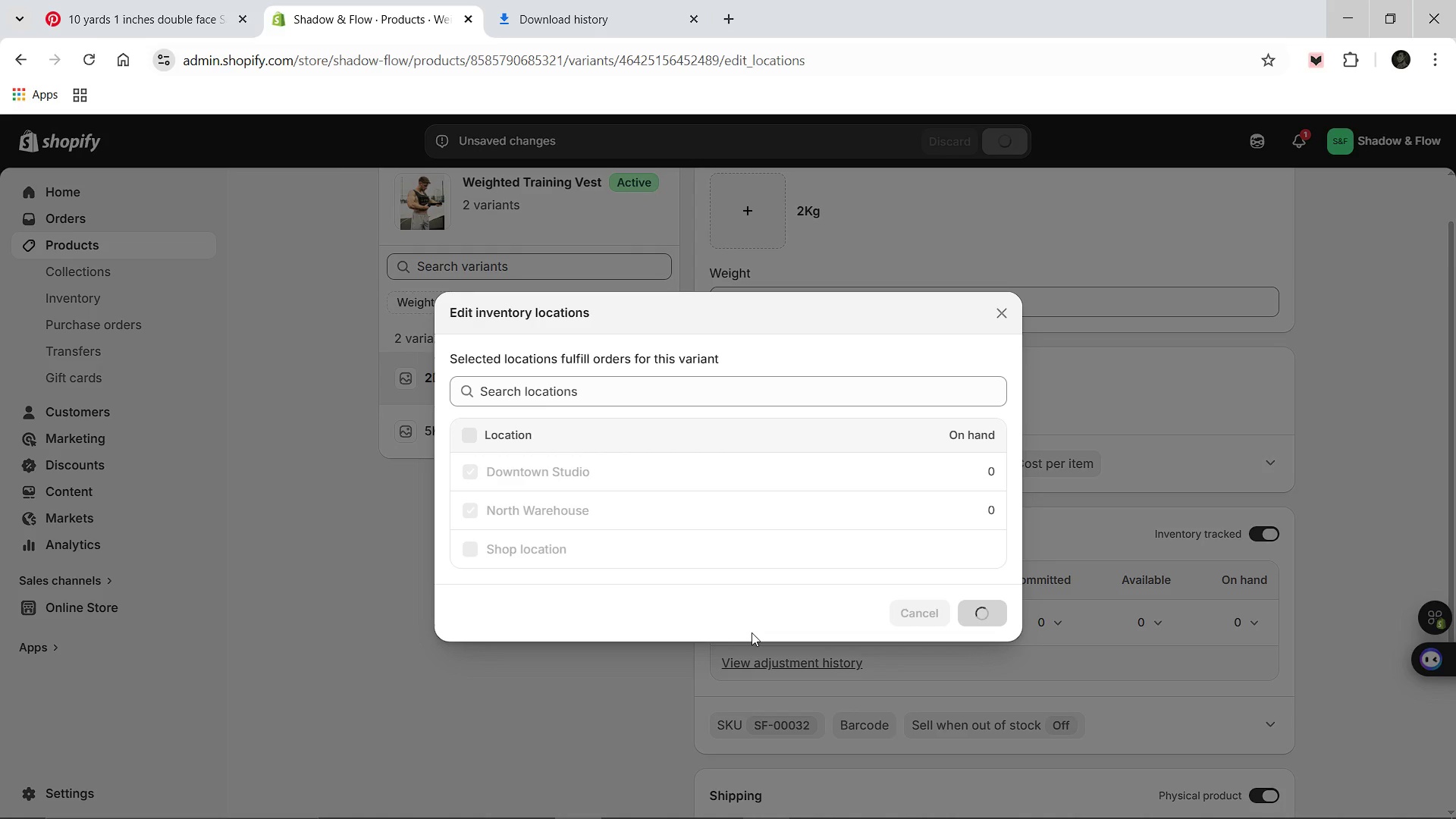 
mouse_move([765, 628])
 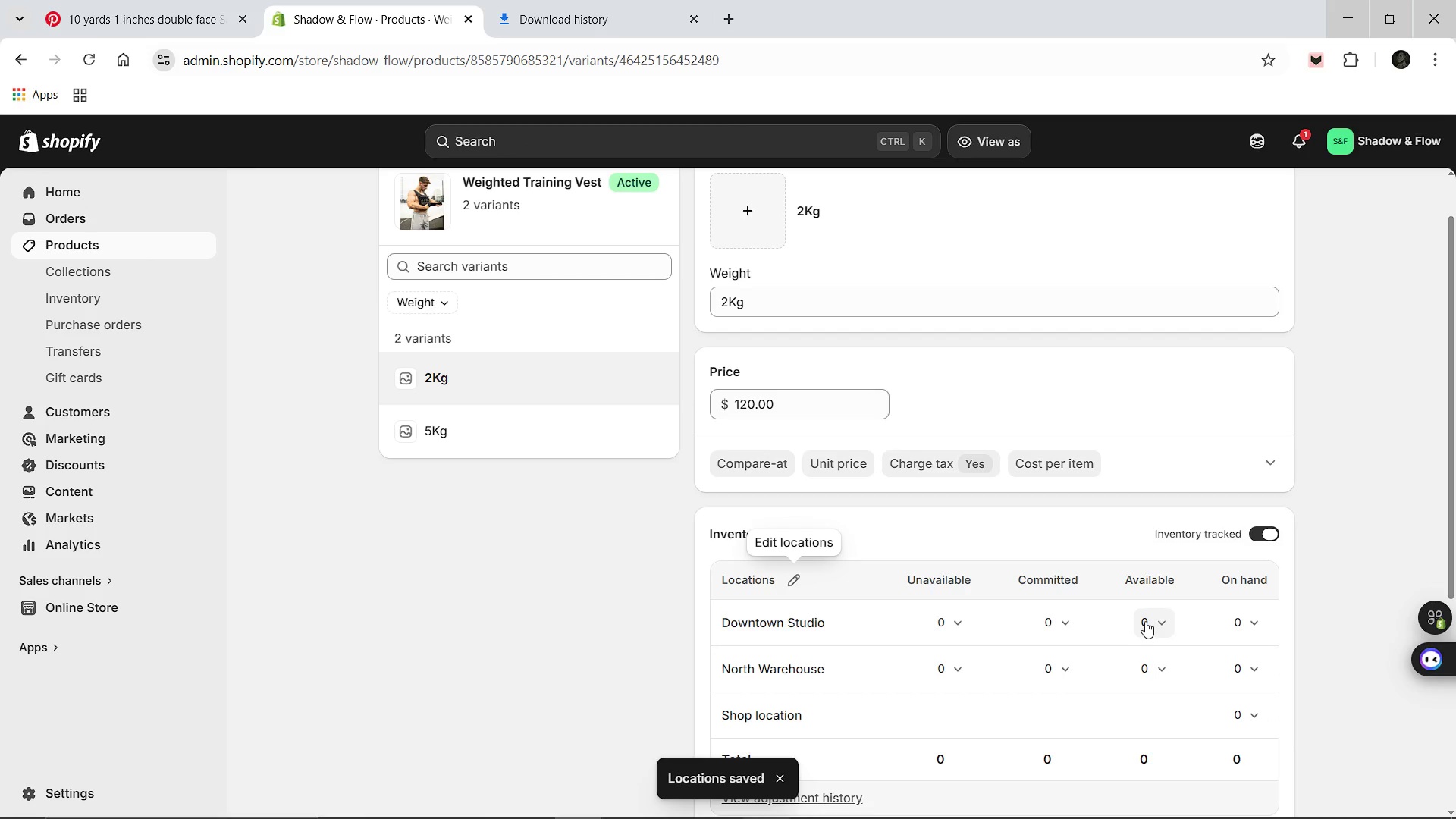 
left_click([1145, 621])
 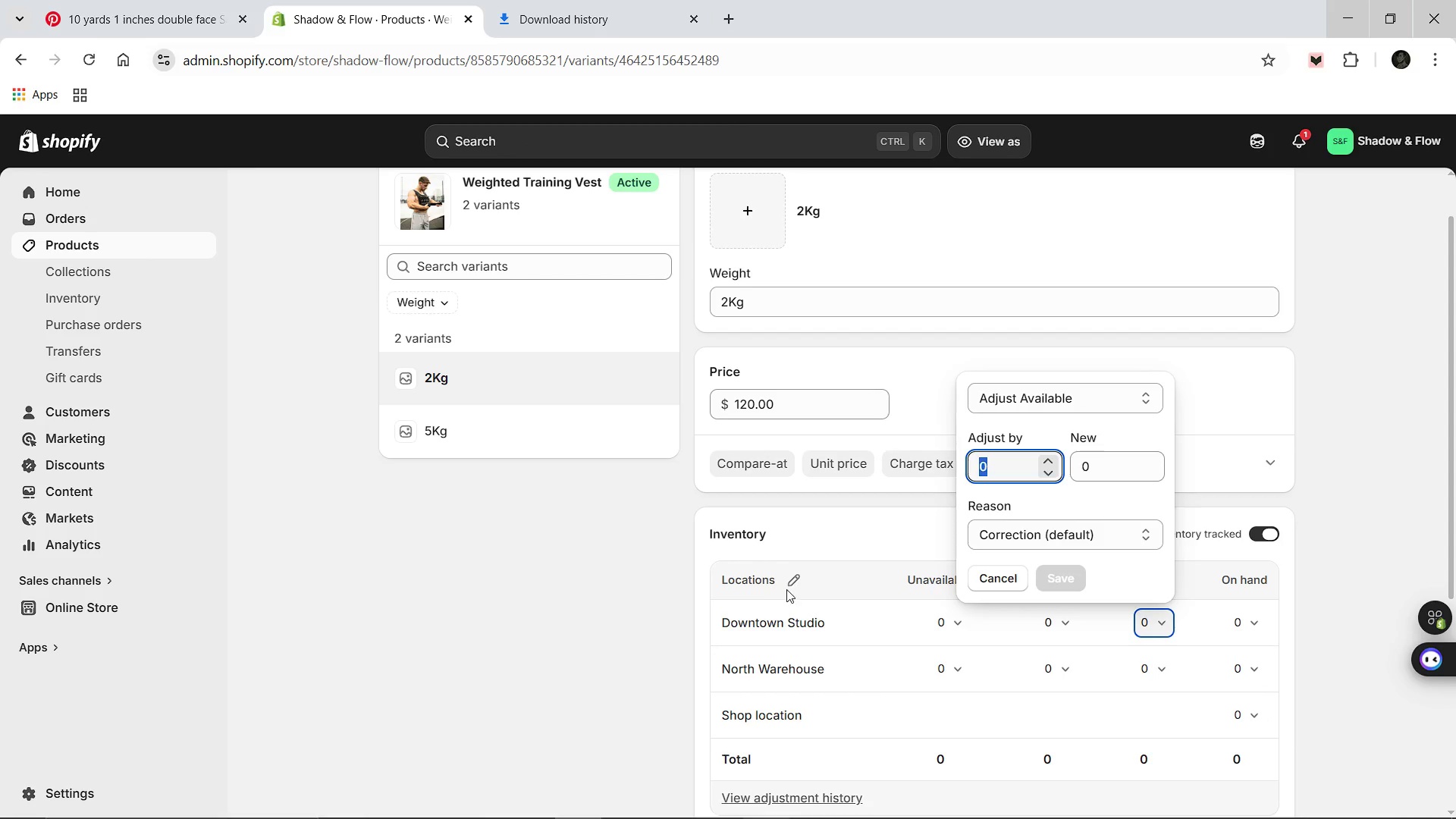 
left_click([798, 579])
 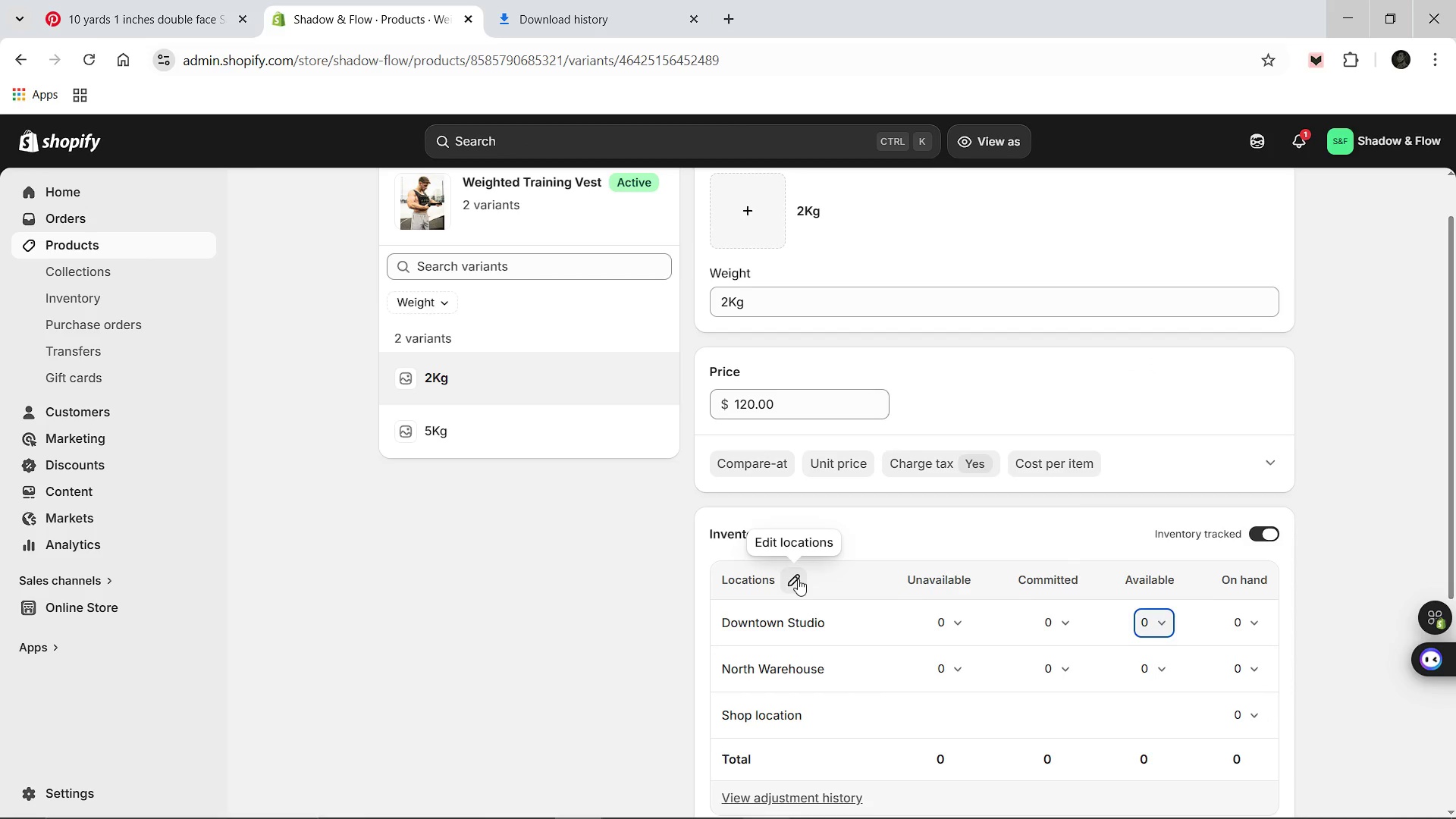 
left_click([798, 579])
 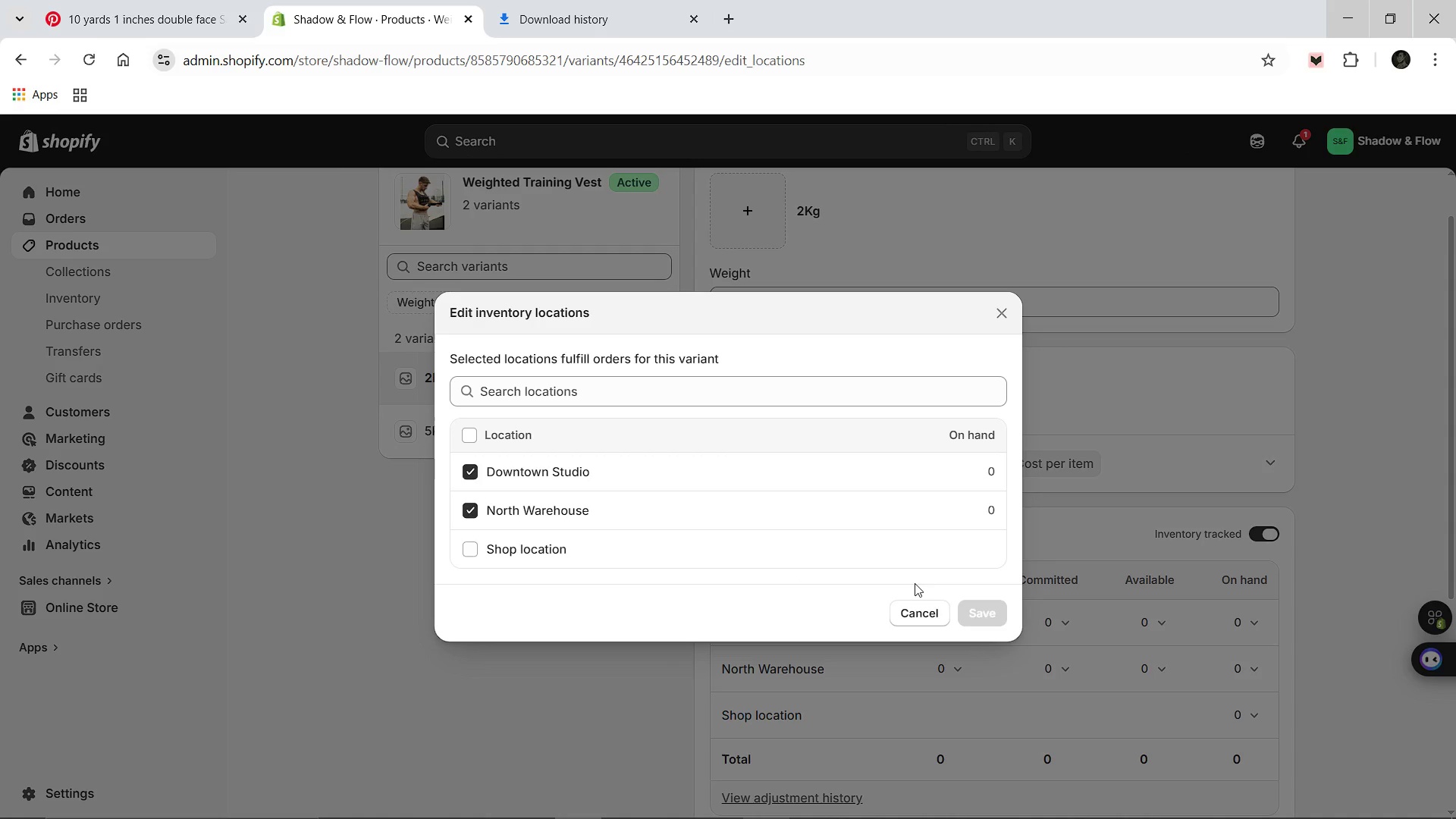 
wait(5.26)
 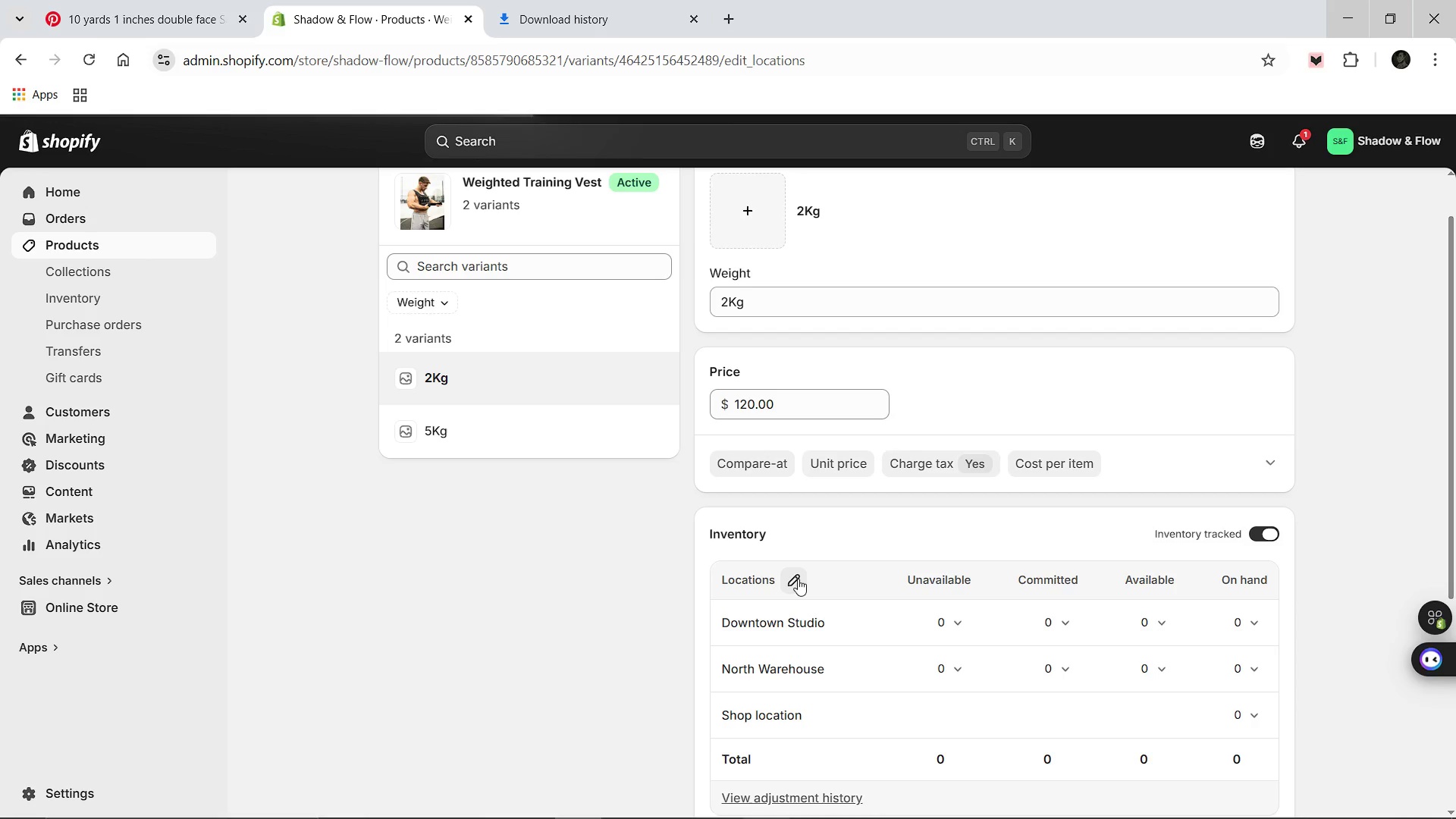 
left_click([940, 619])
 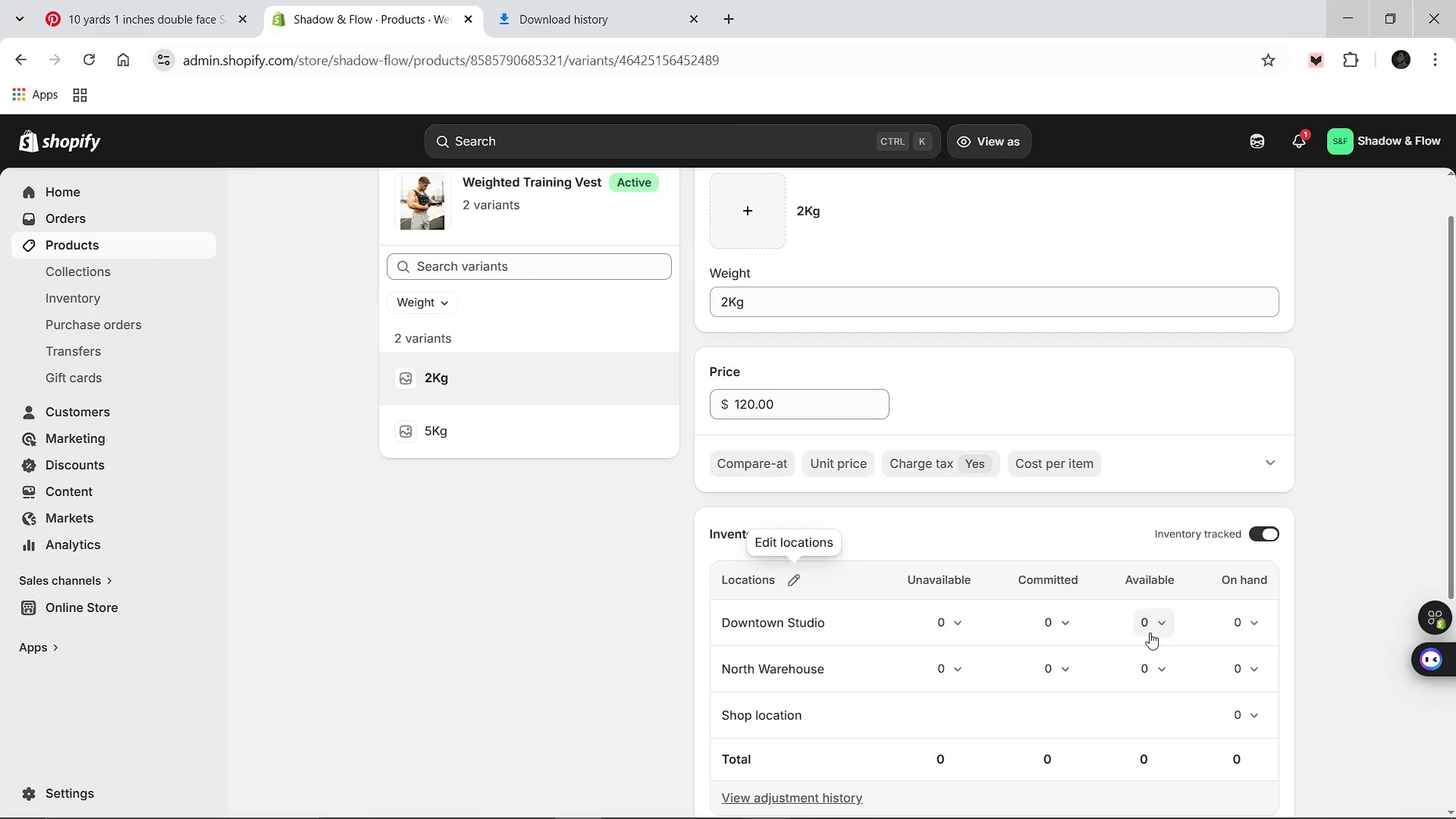 
left_click([1147, 626])
 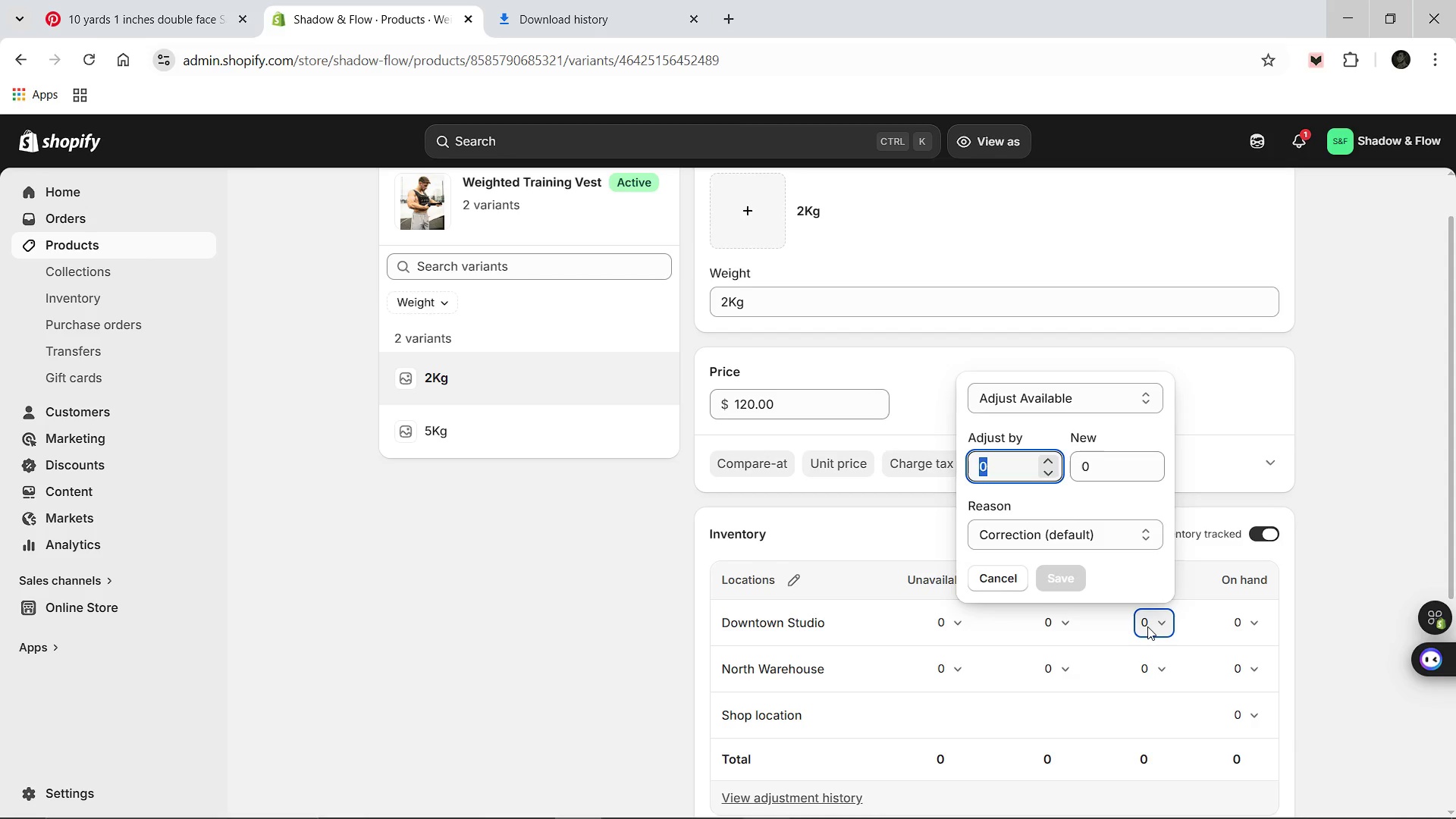 
wait(6.23)
 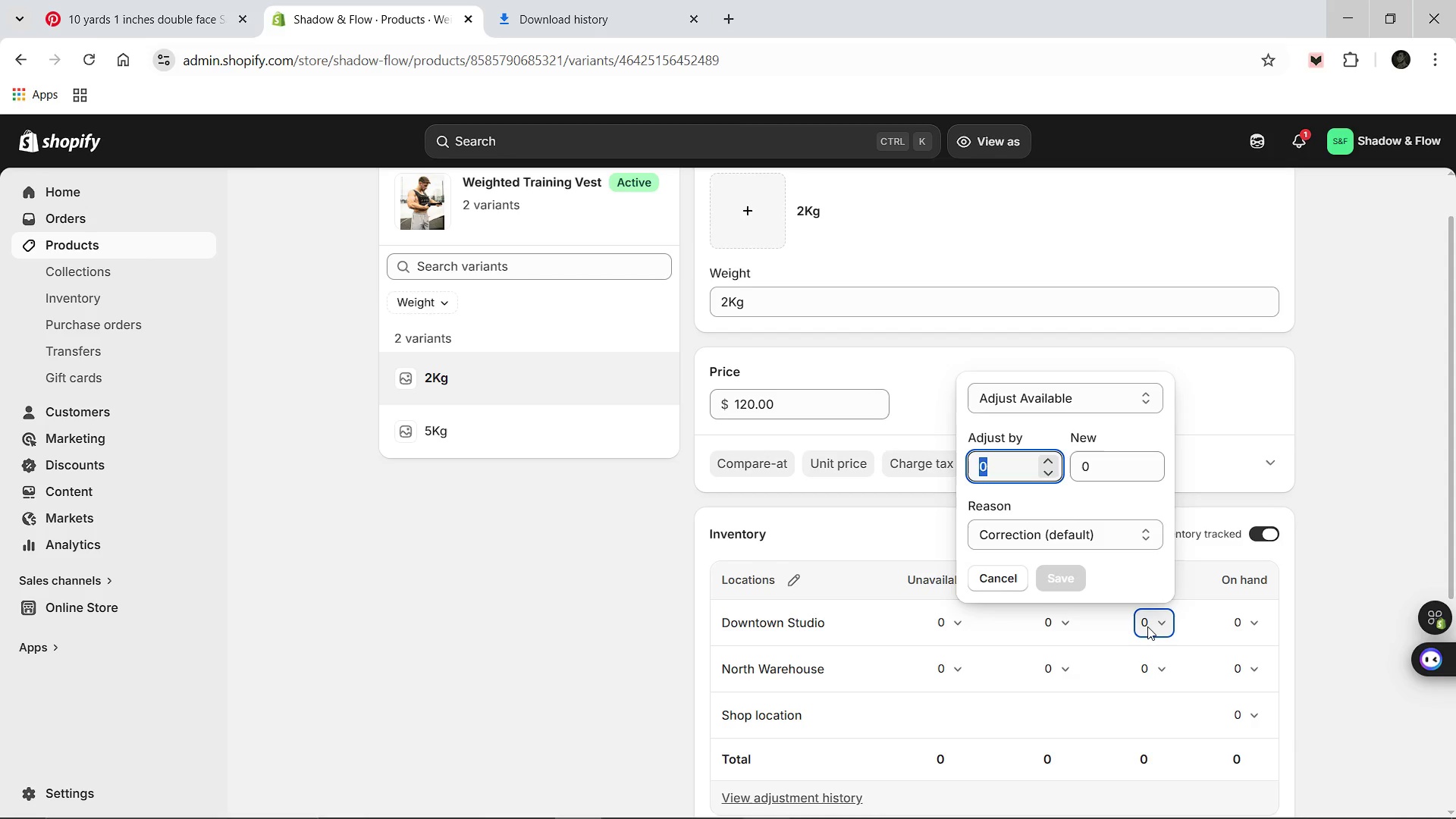 
type(21)
 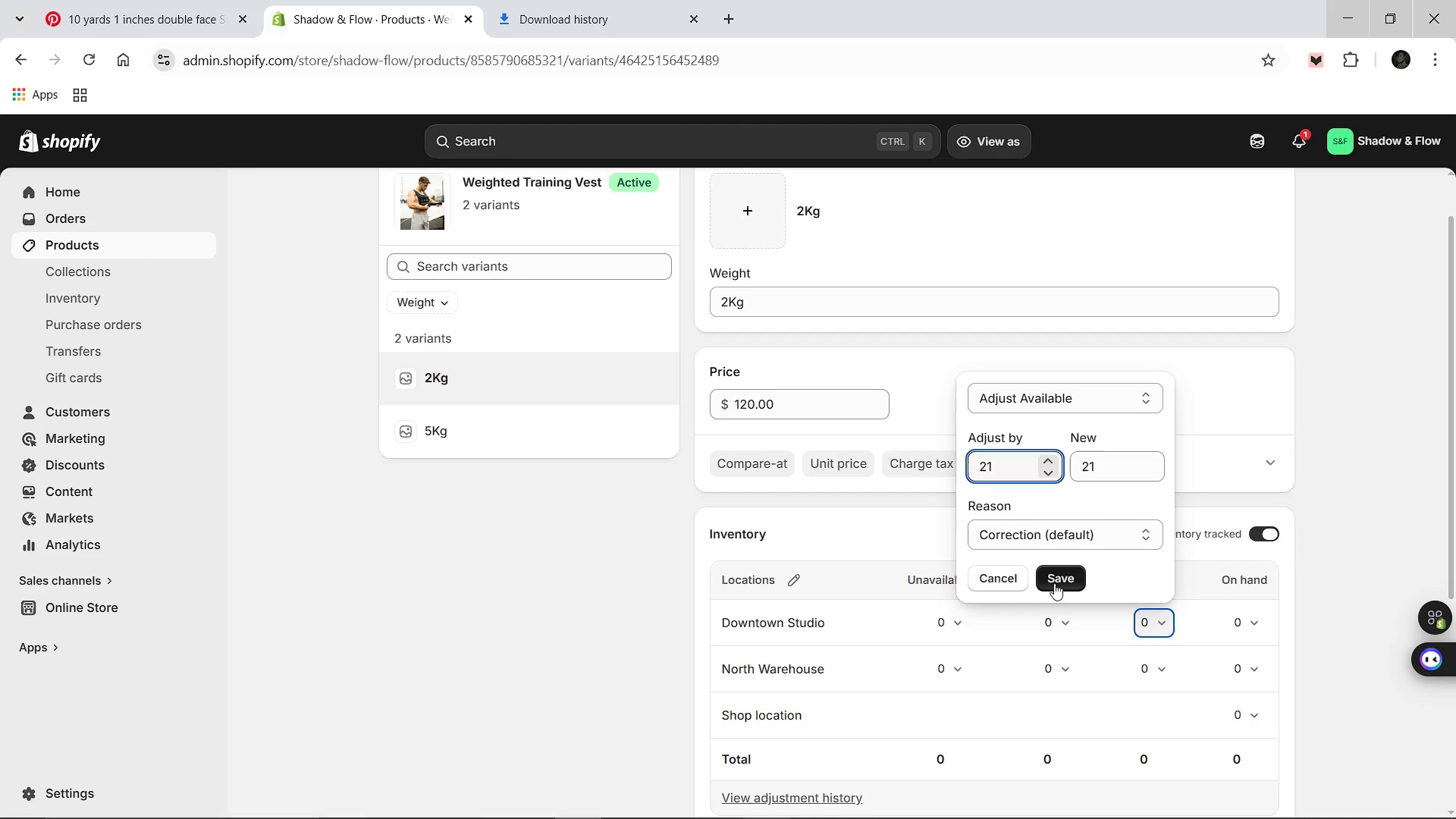 
left_click([1054, 583])
 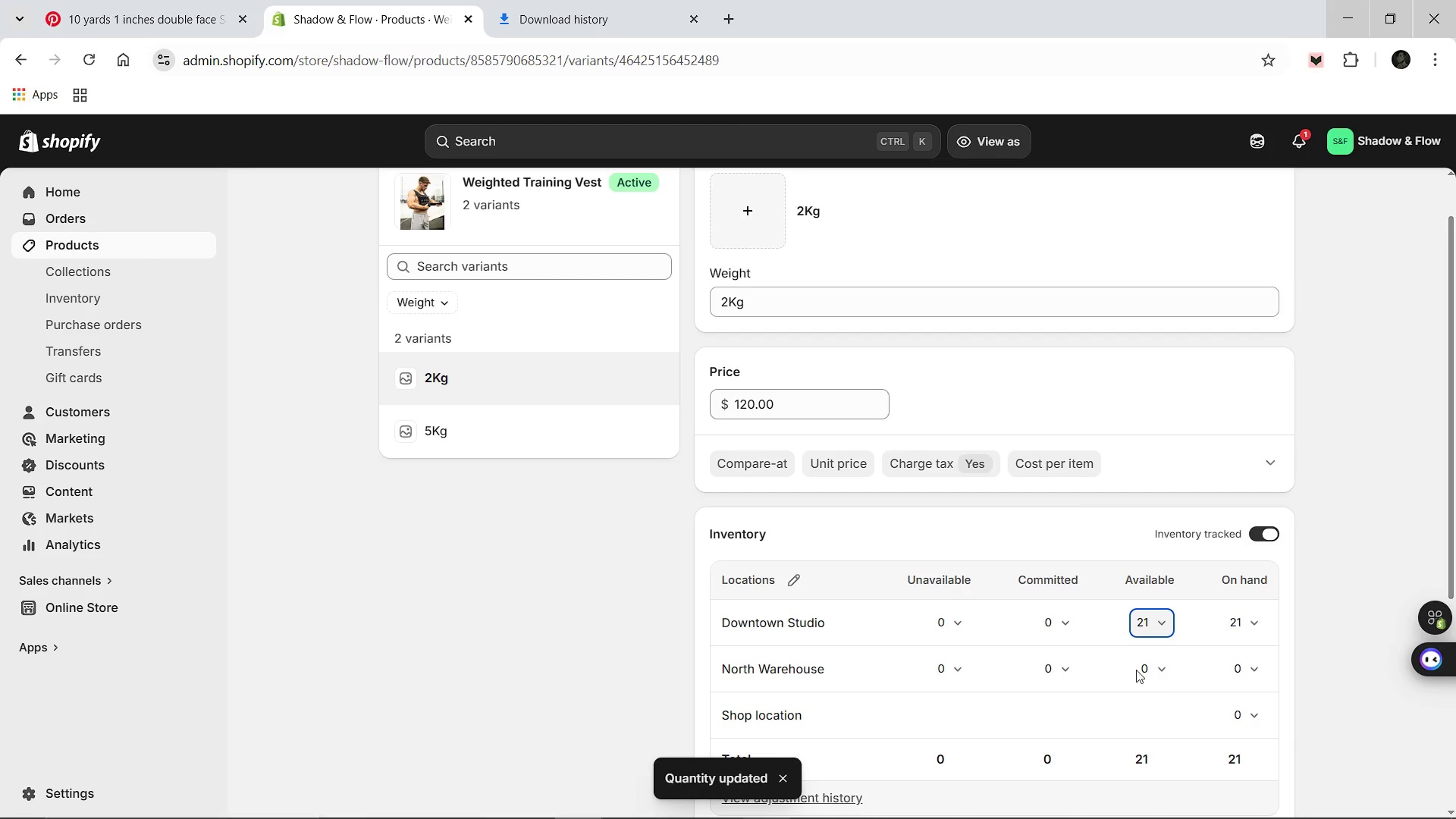 
left_click([1153, 667])
 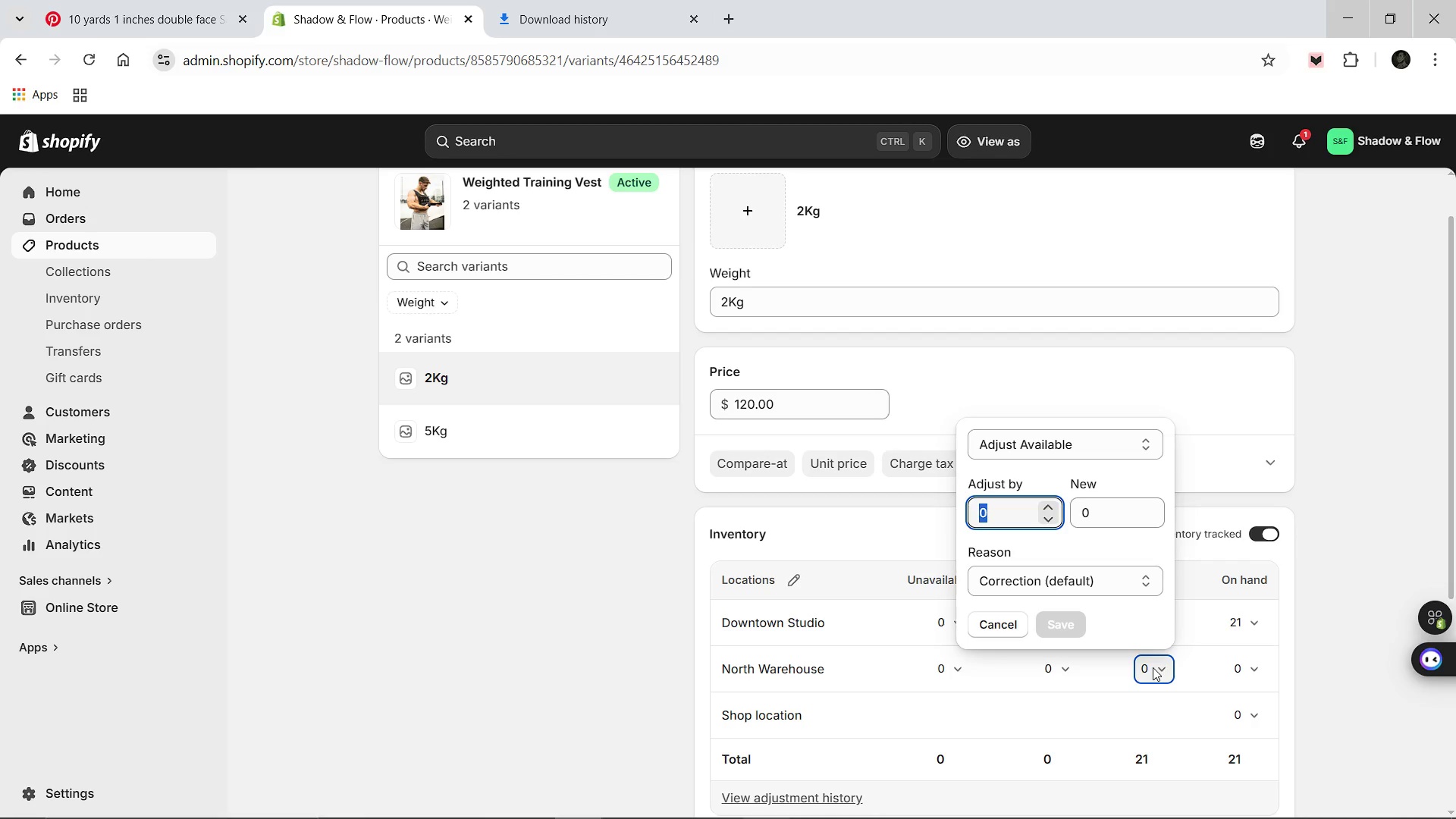 
wait(5.47)
 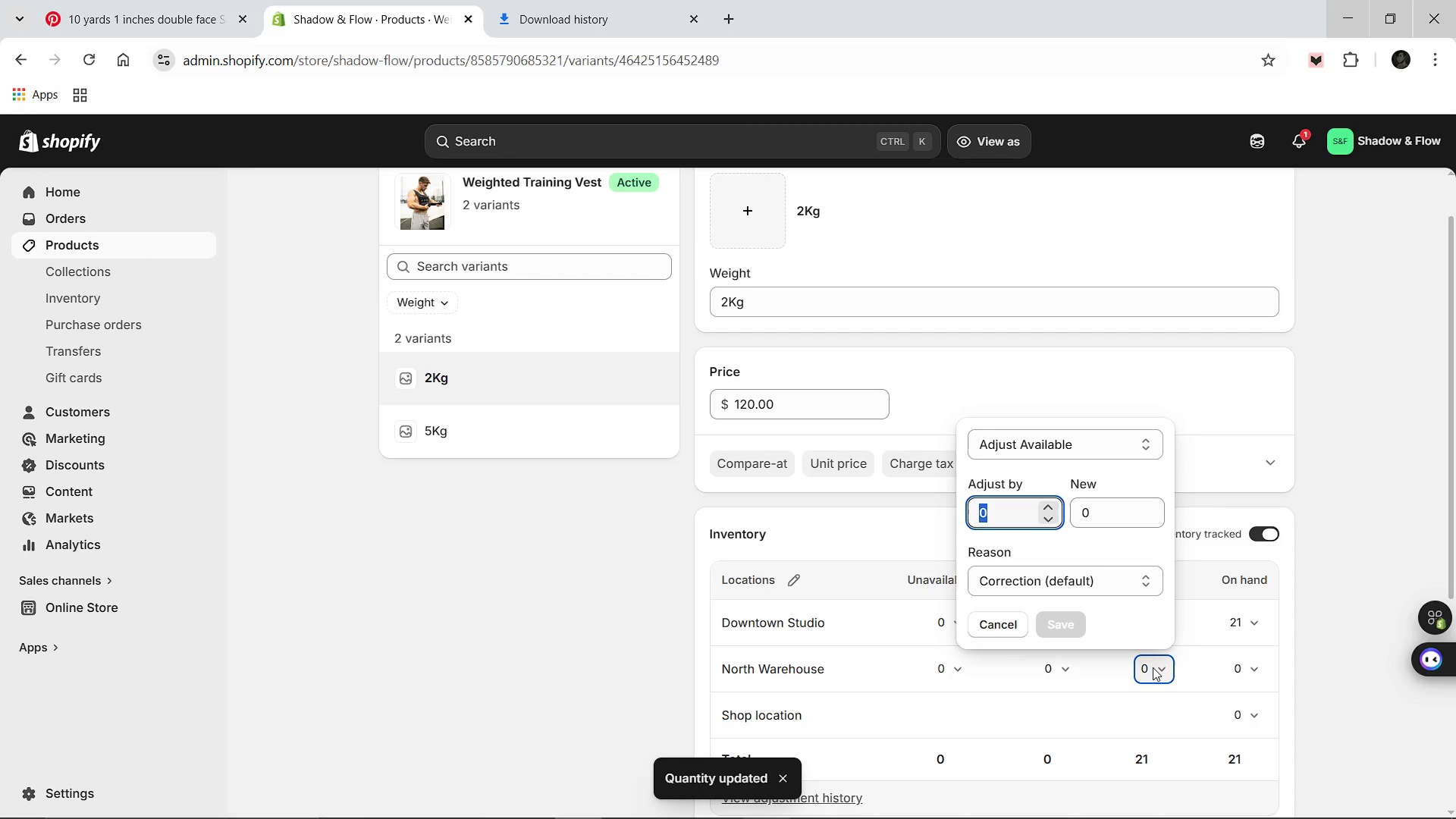 
key(9)
 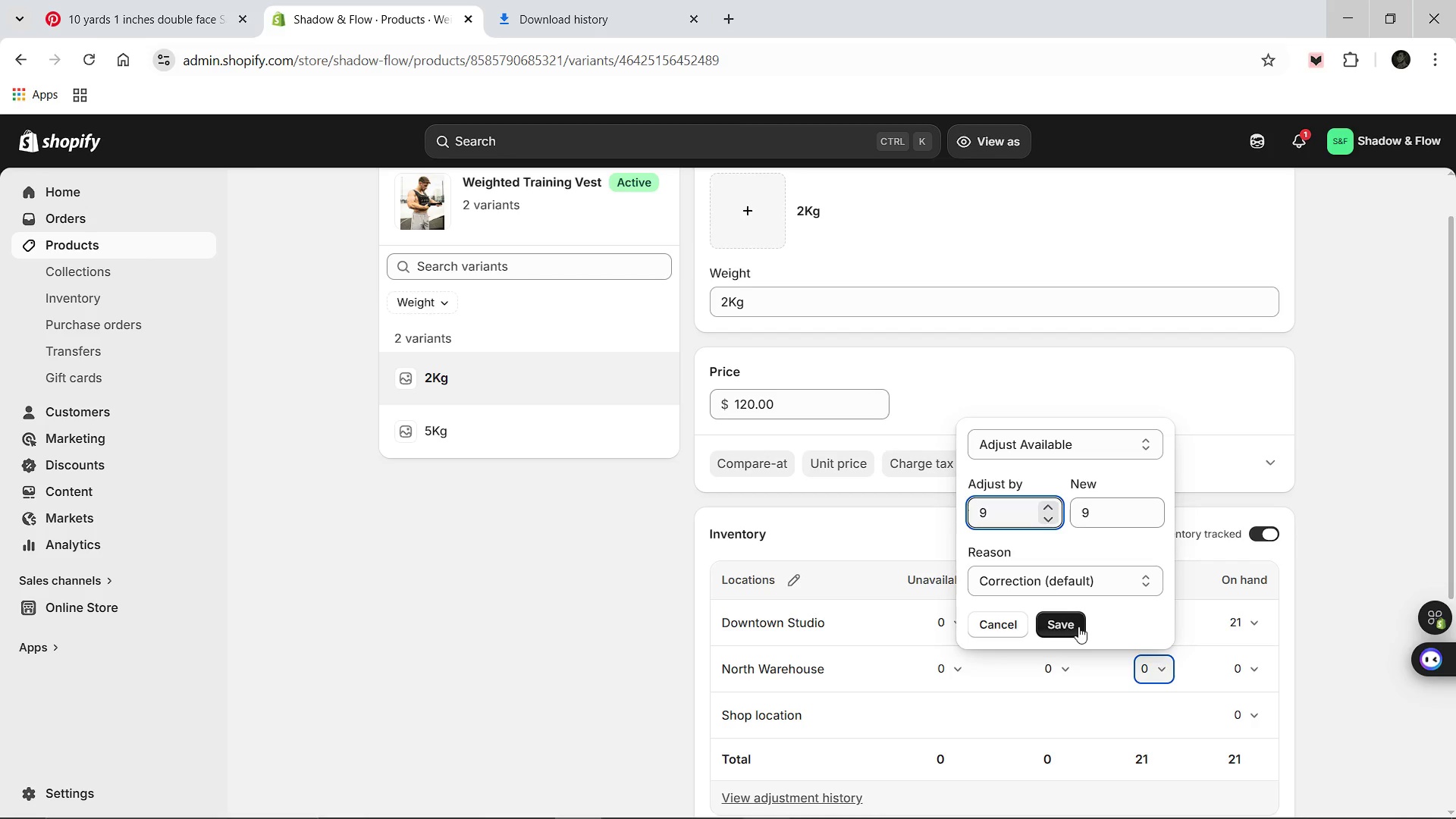 
left_click([1078, 626])
 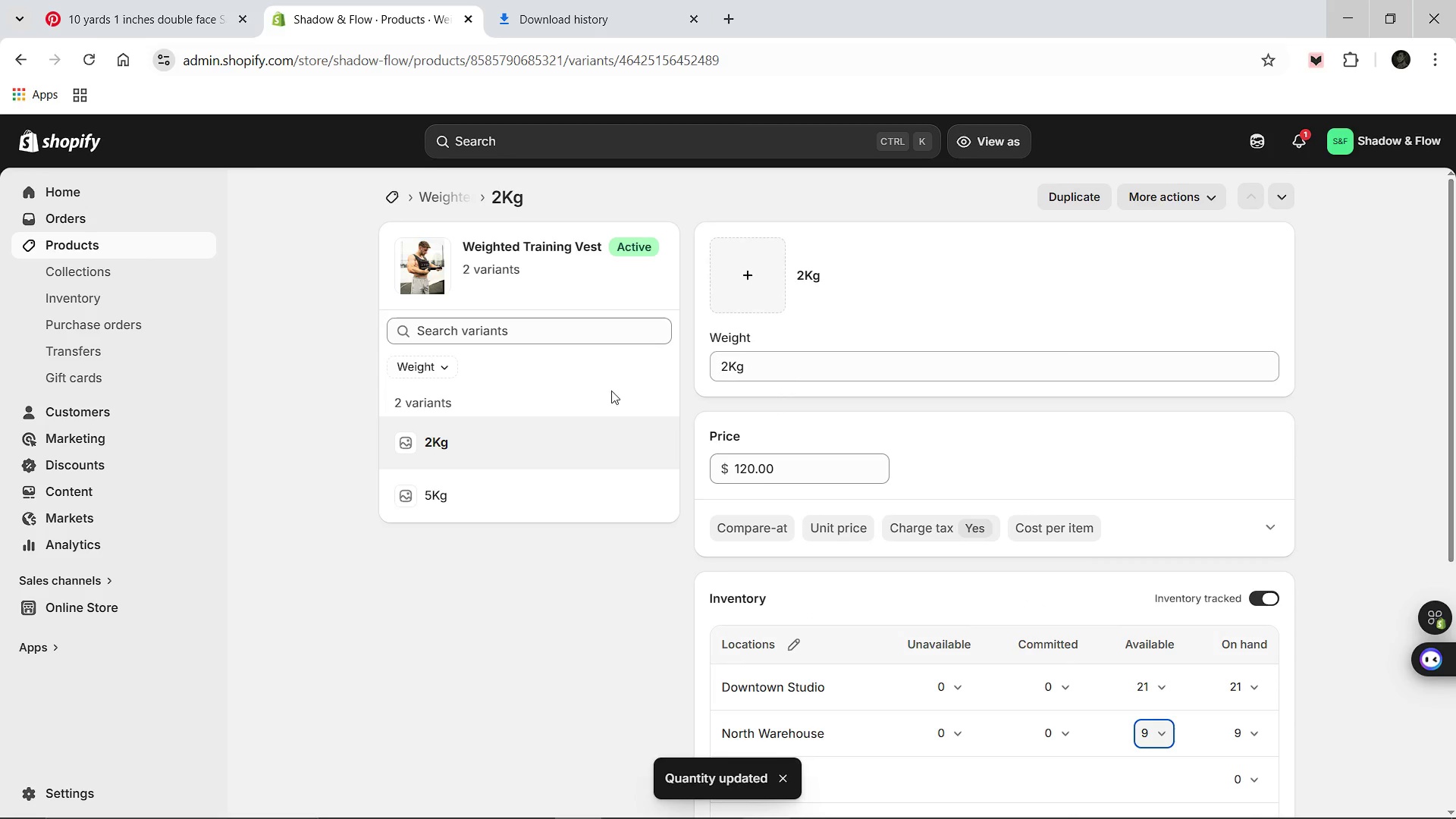 
wait(6.5)
 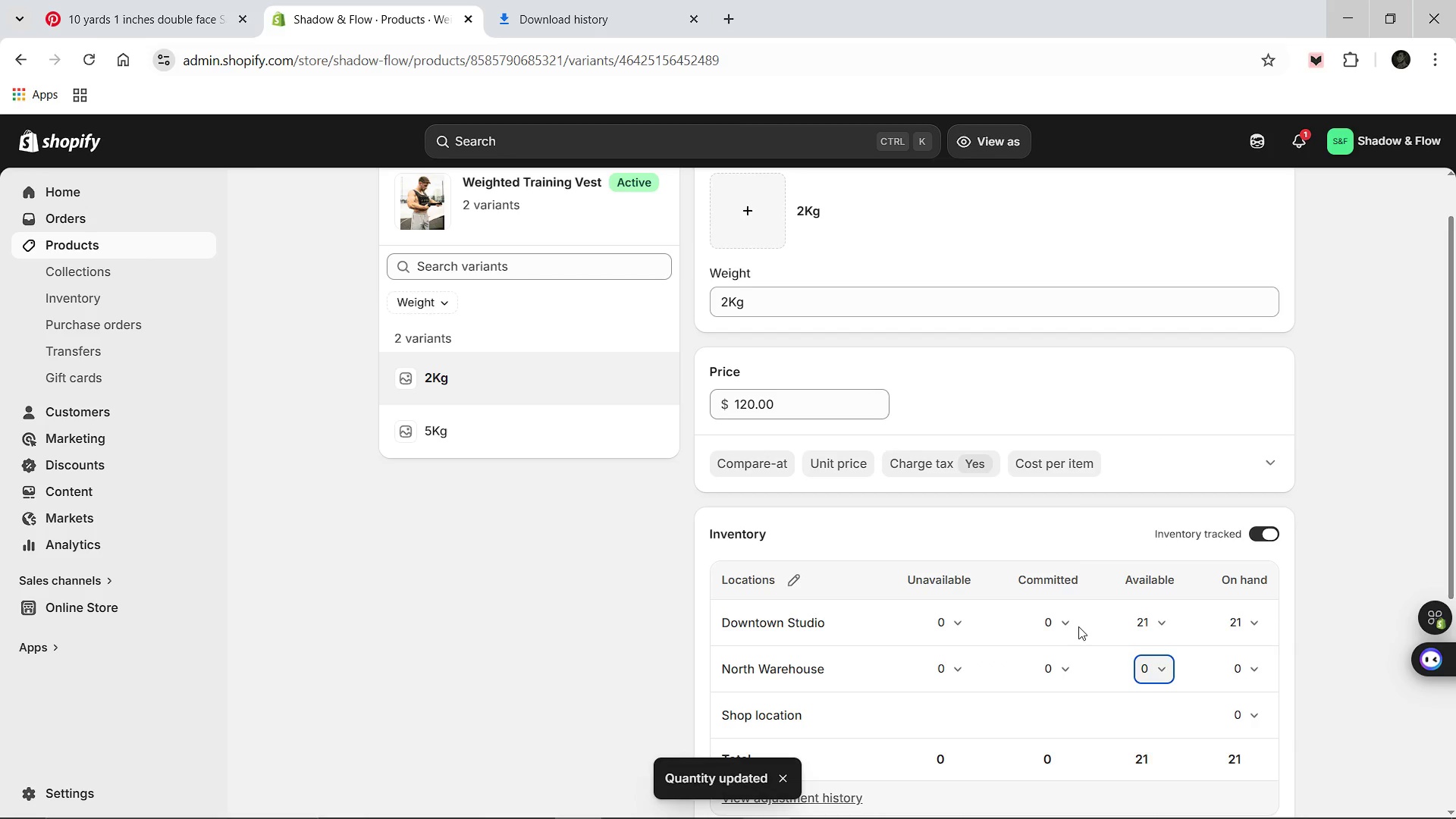 
left_click([440, 191])
 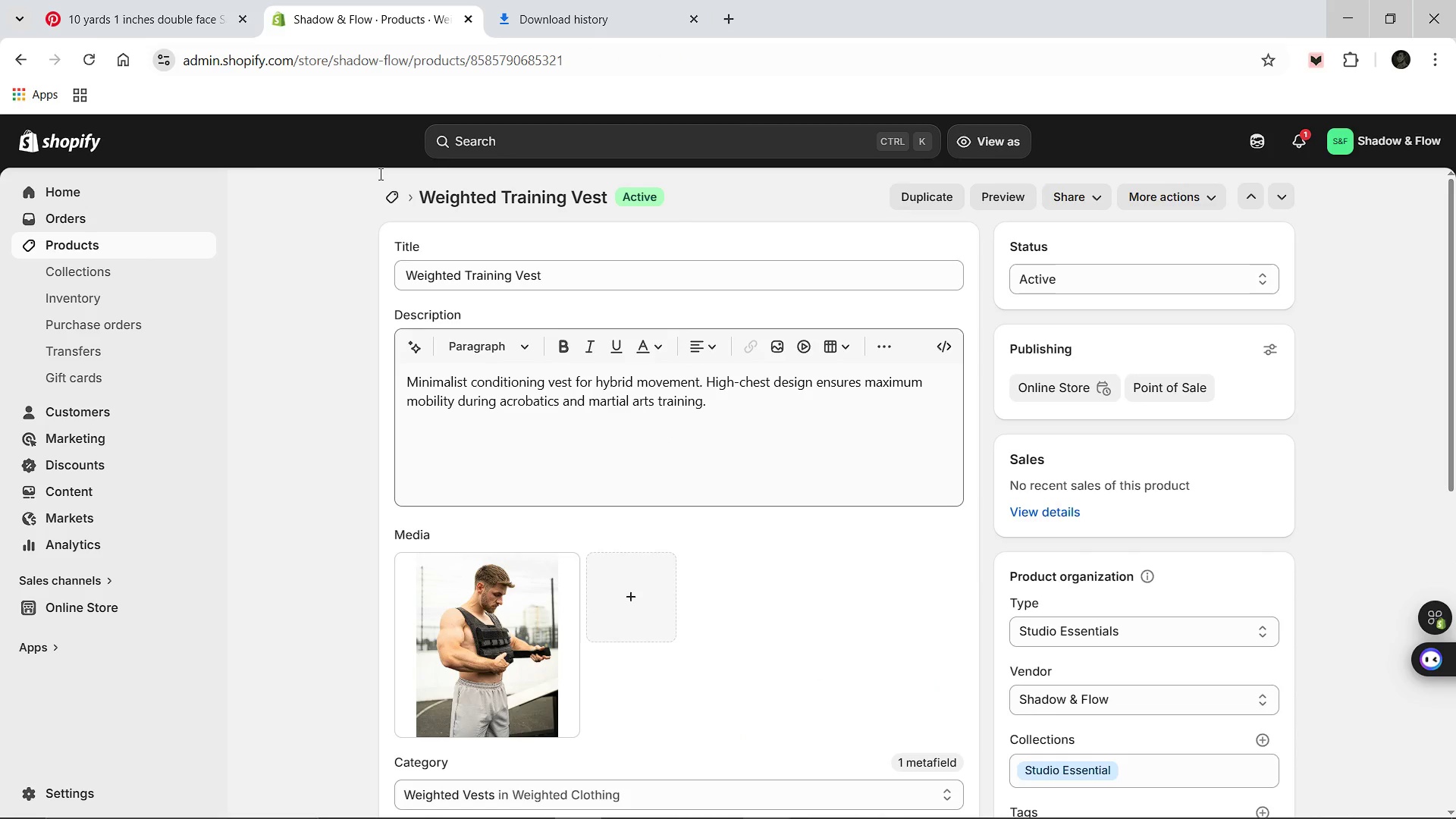 
wait(7.41)
 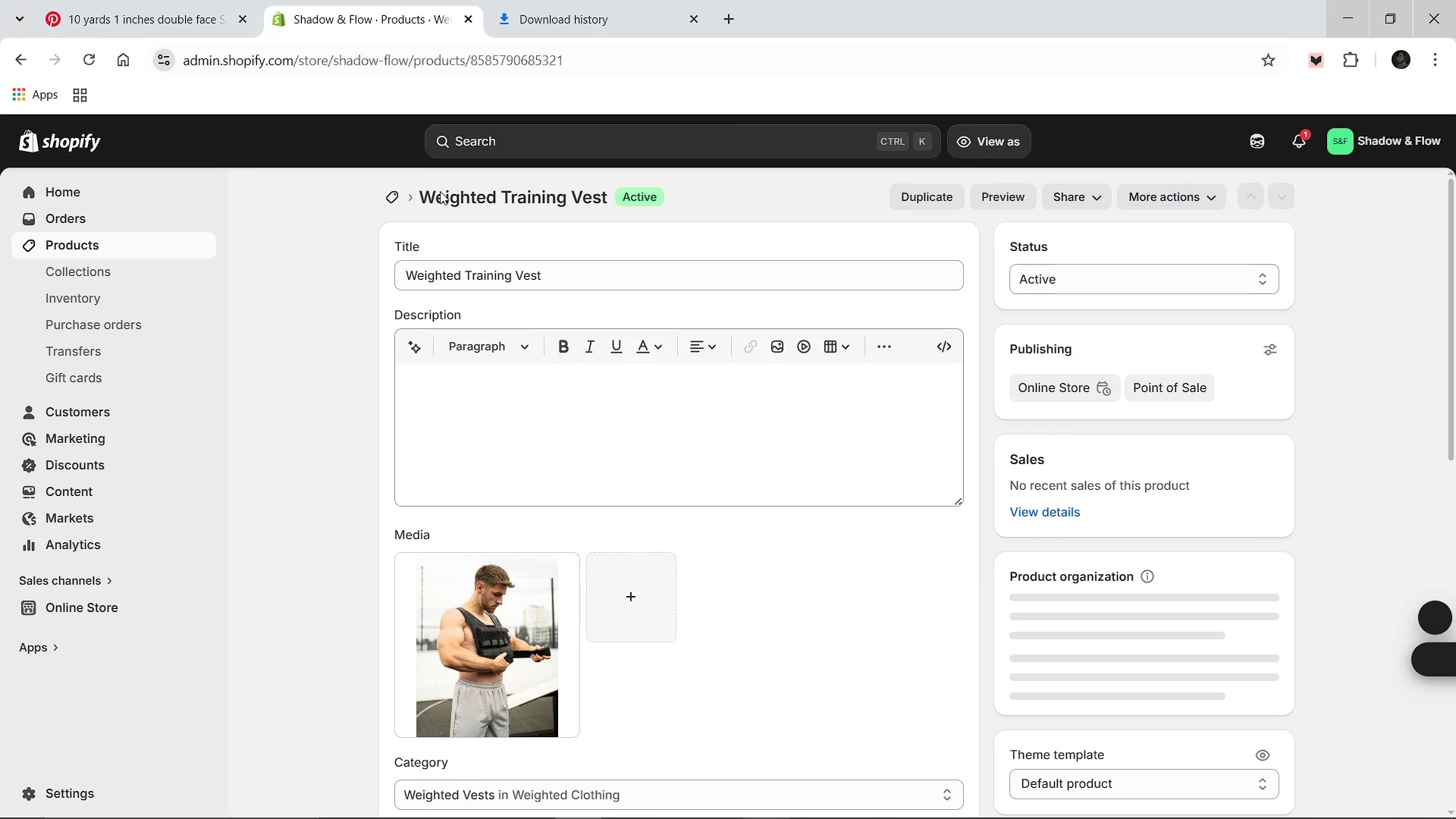 
left_click([391, 202])
 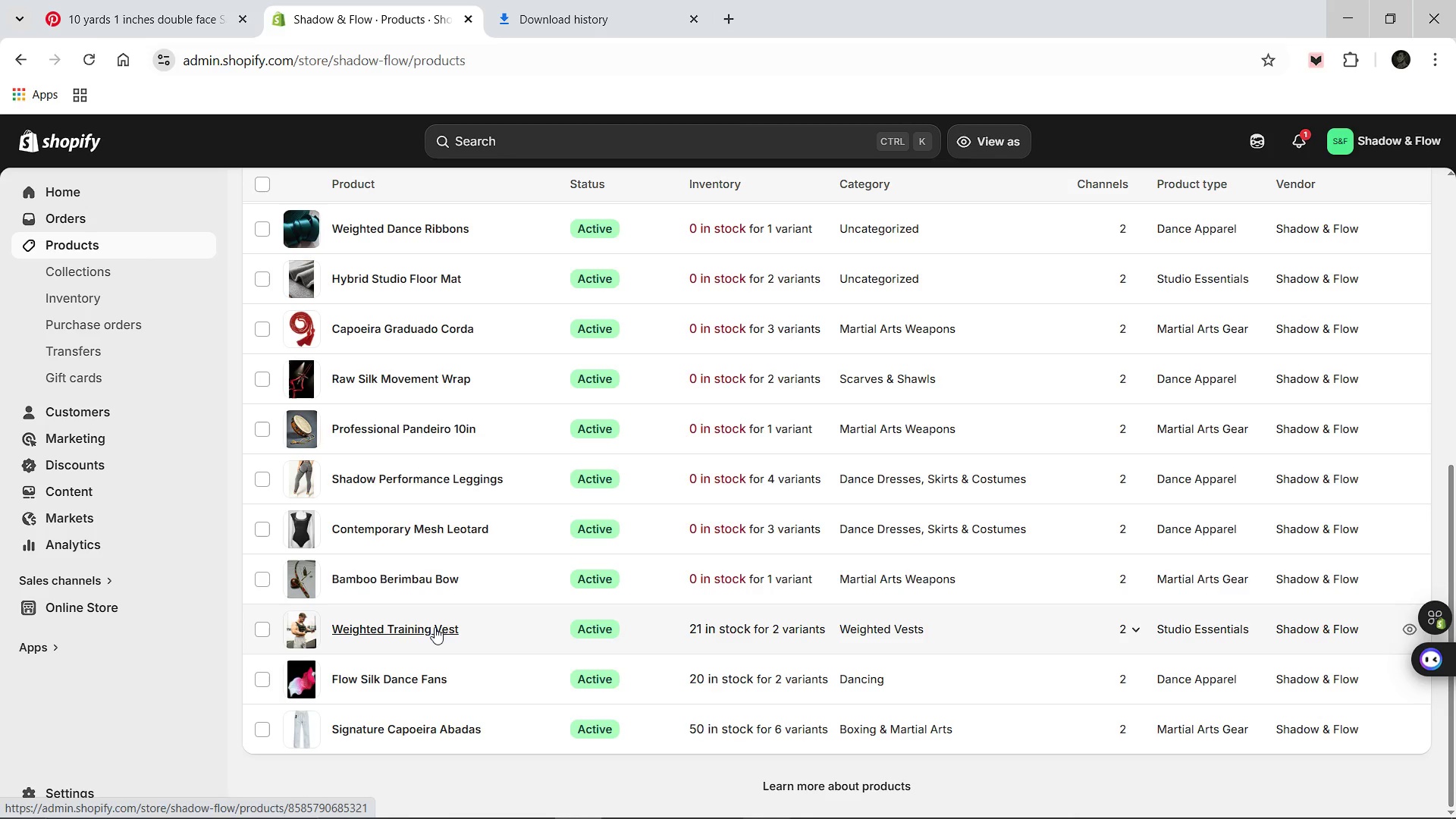 
wait(21.53)
 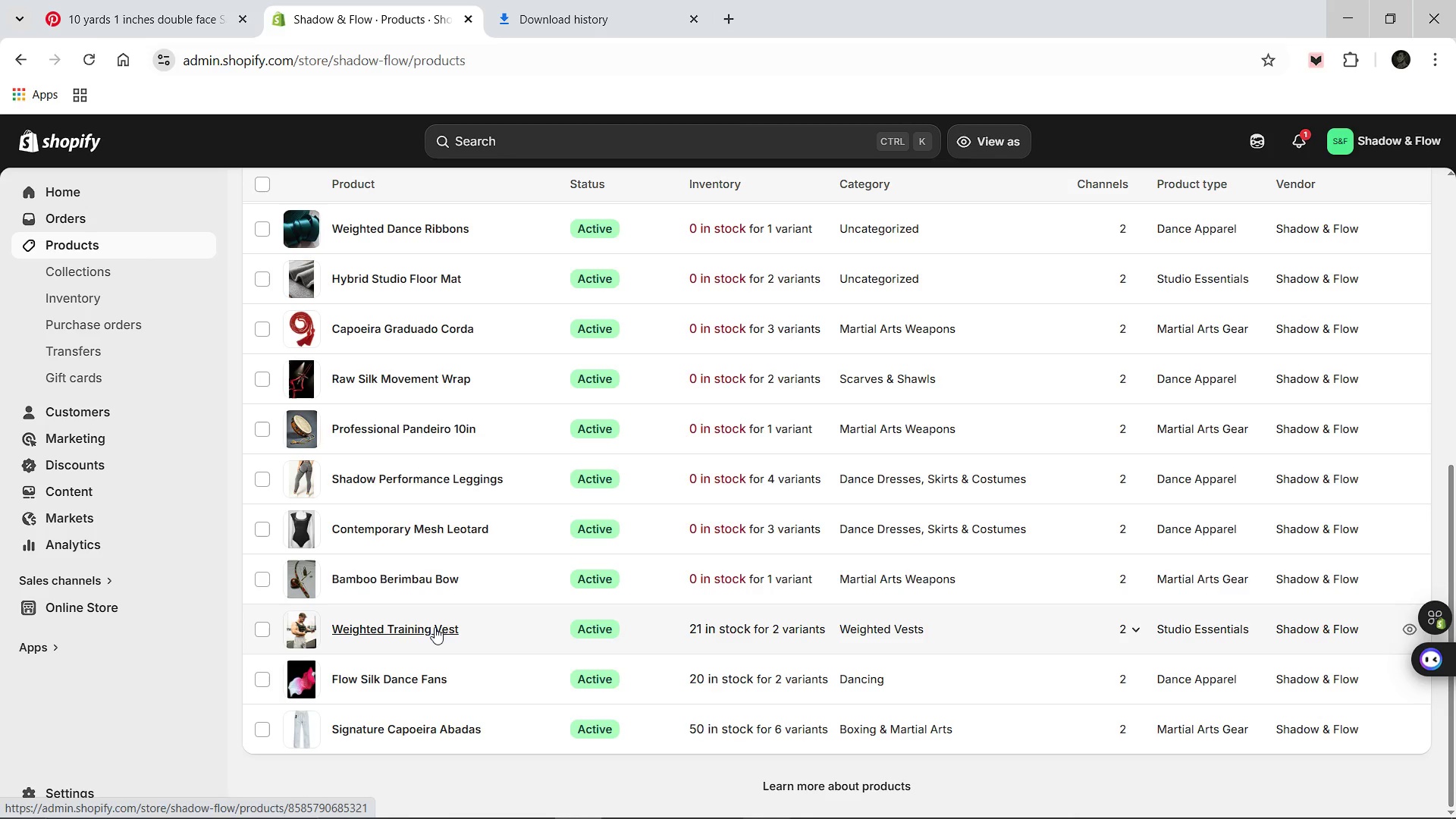 
left_click([435, 627])
 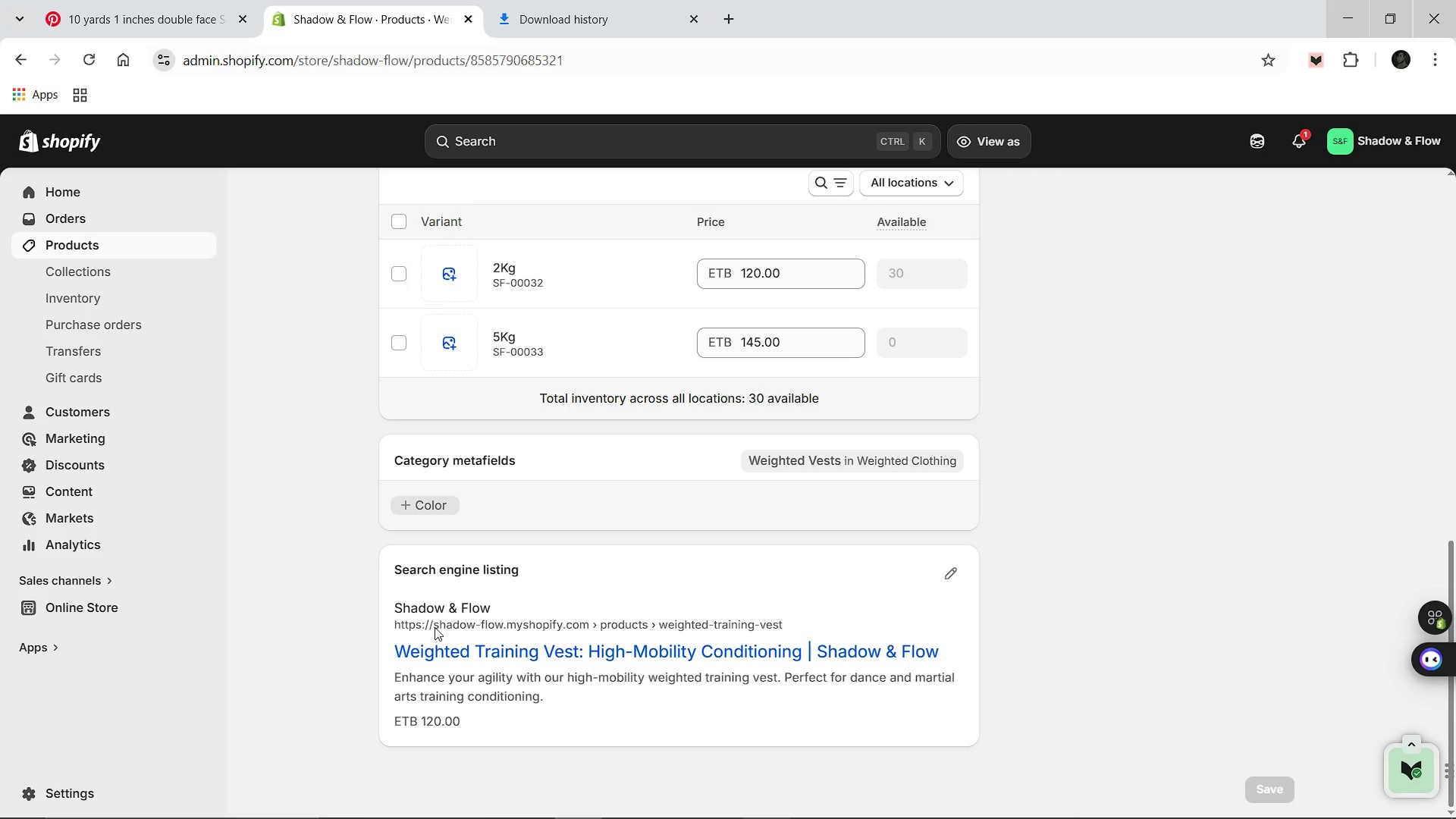 
wait(28.23)
 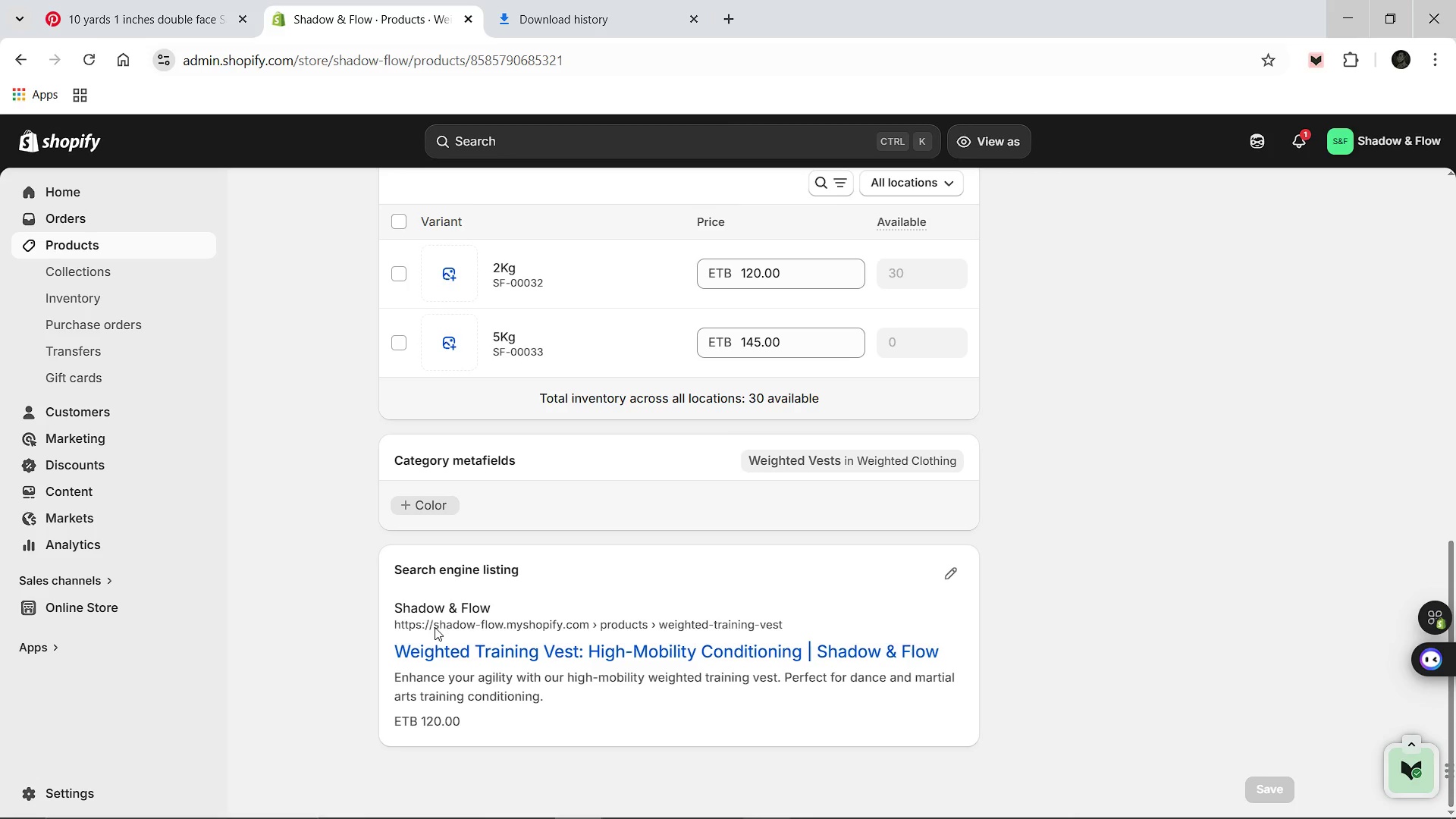 
left_click([946, 574])
 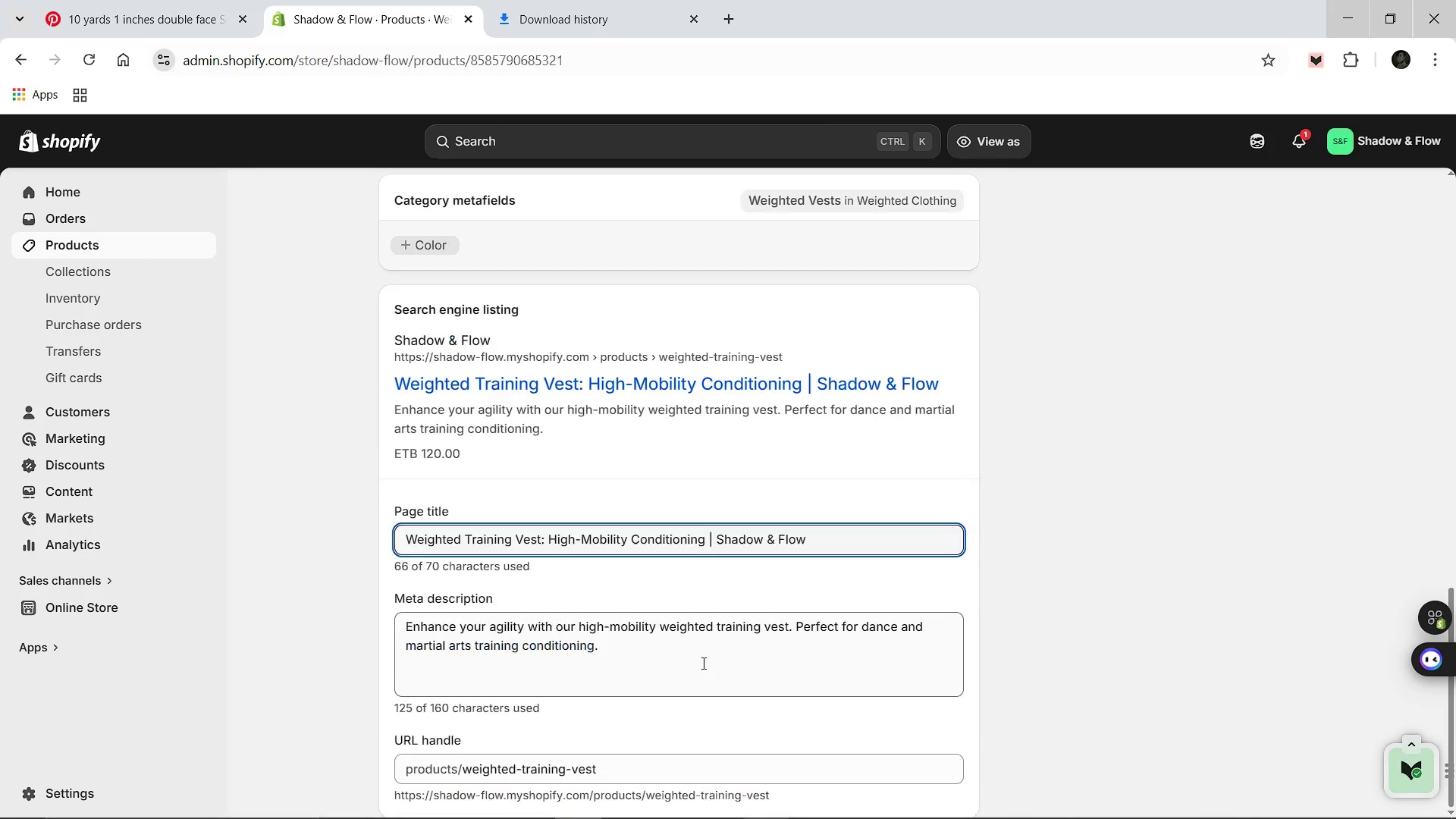 
left_click([569, 597])
 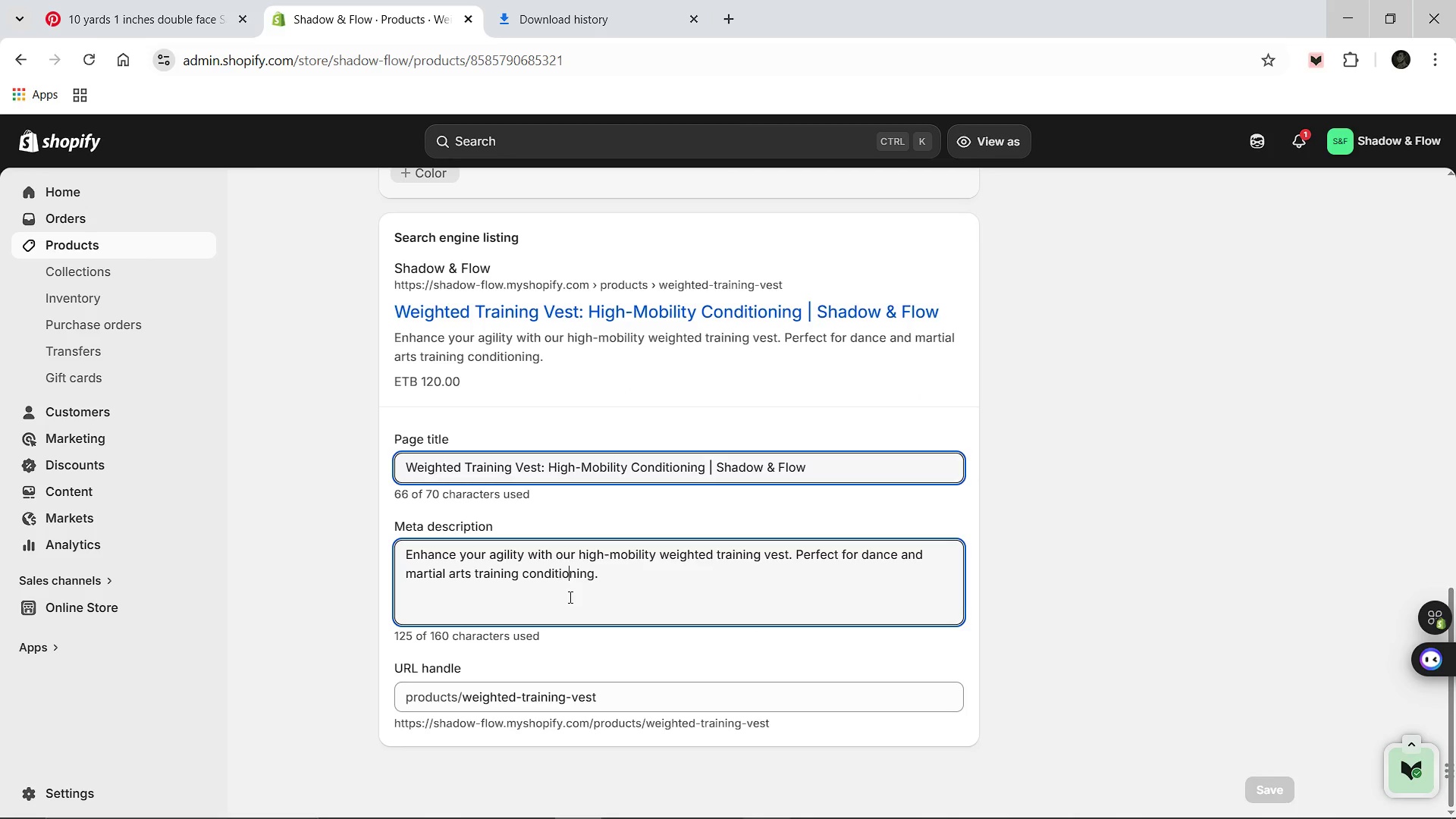 
key(Control+A)
 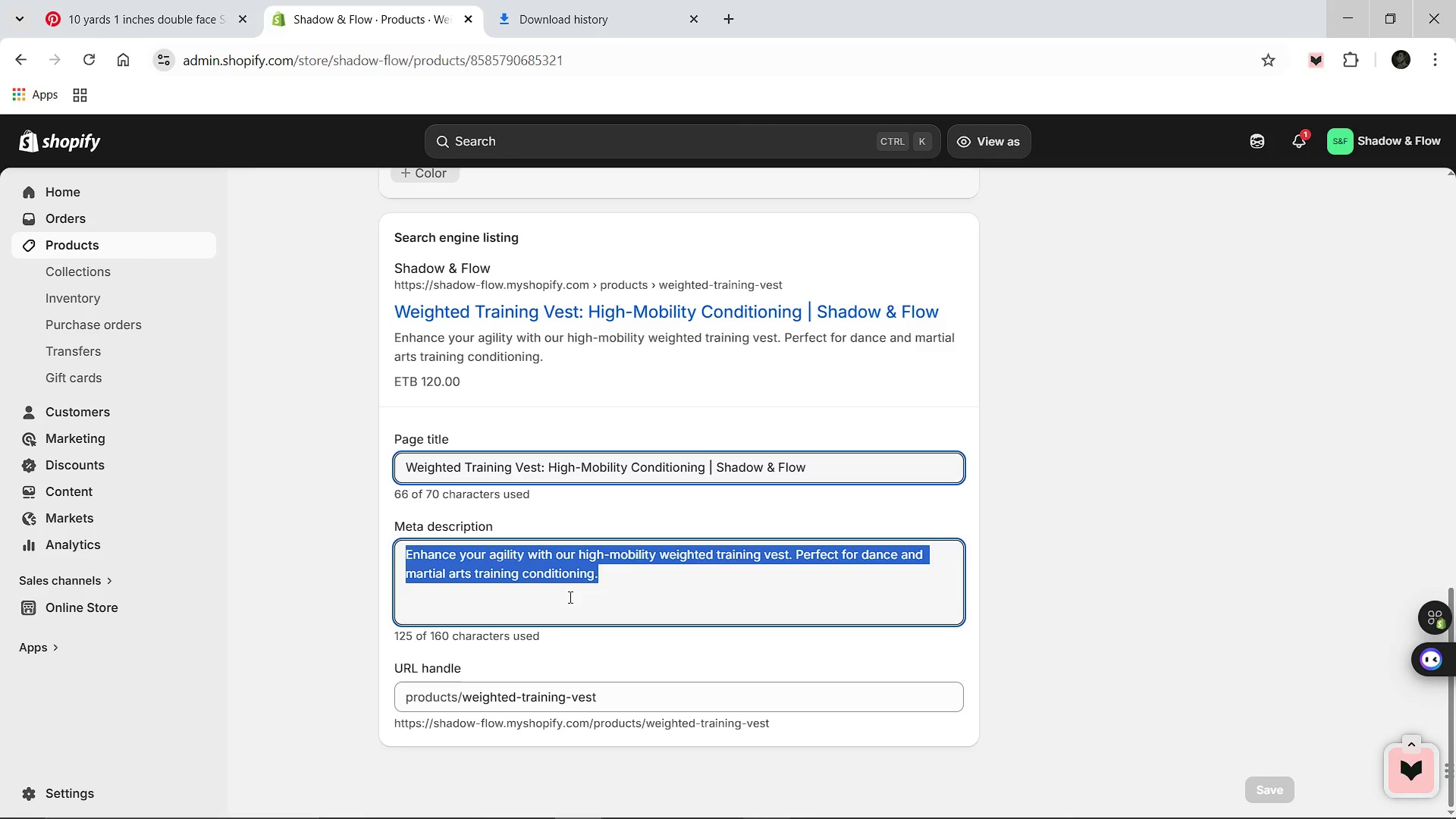 
type(Shop ou )
key(Backspace)
type(r weighted training vest. Designed for studio essentials)
 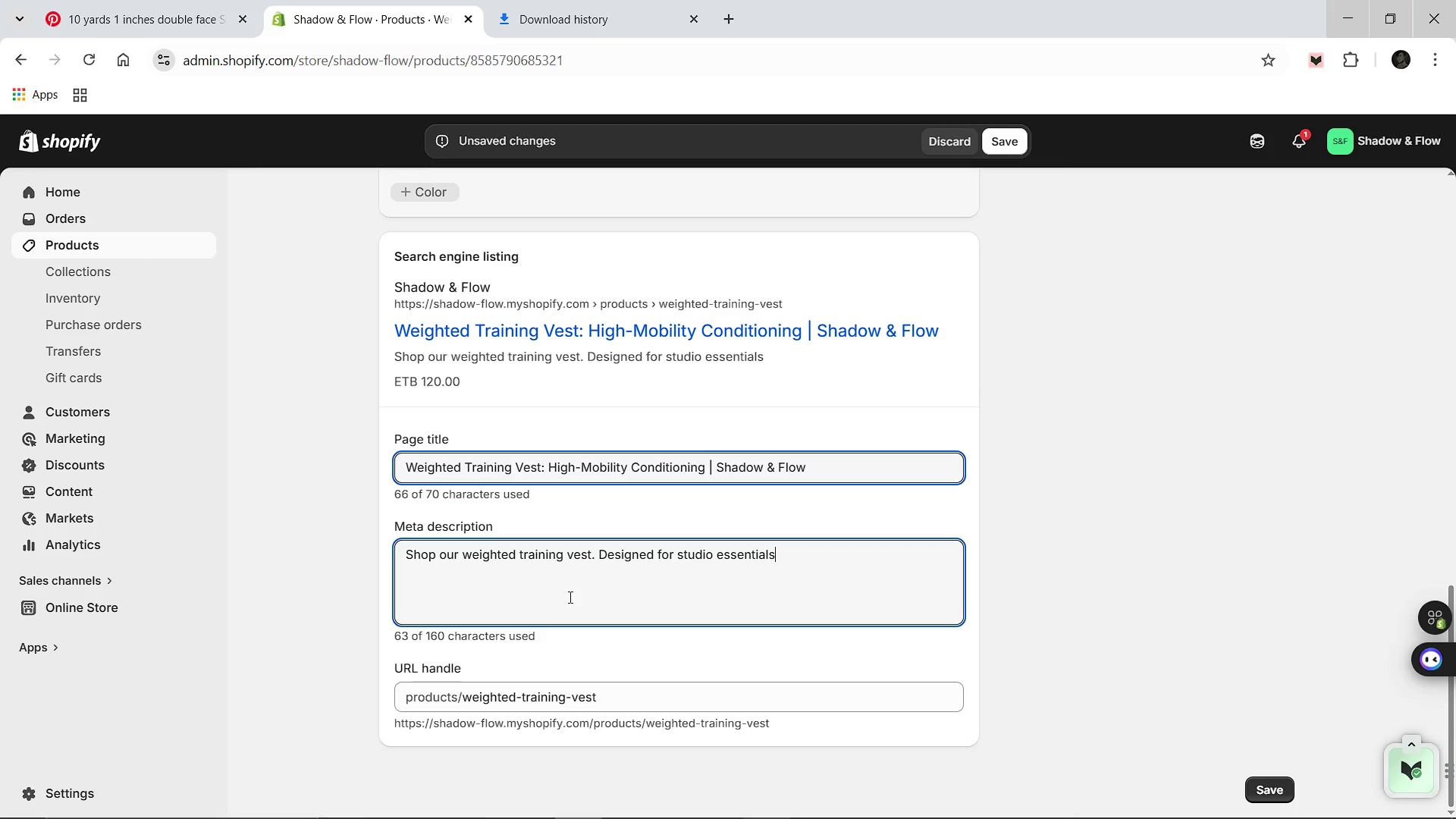 
wait(42.94)
 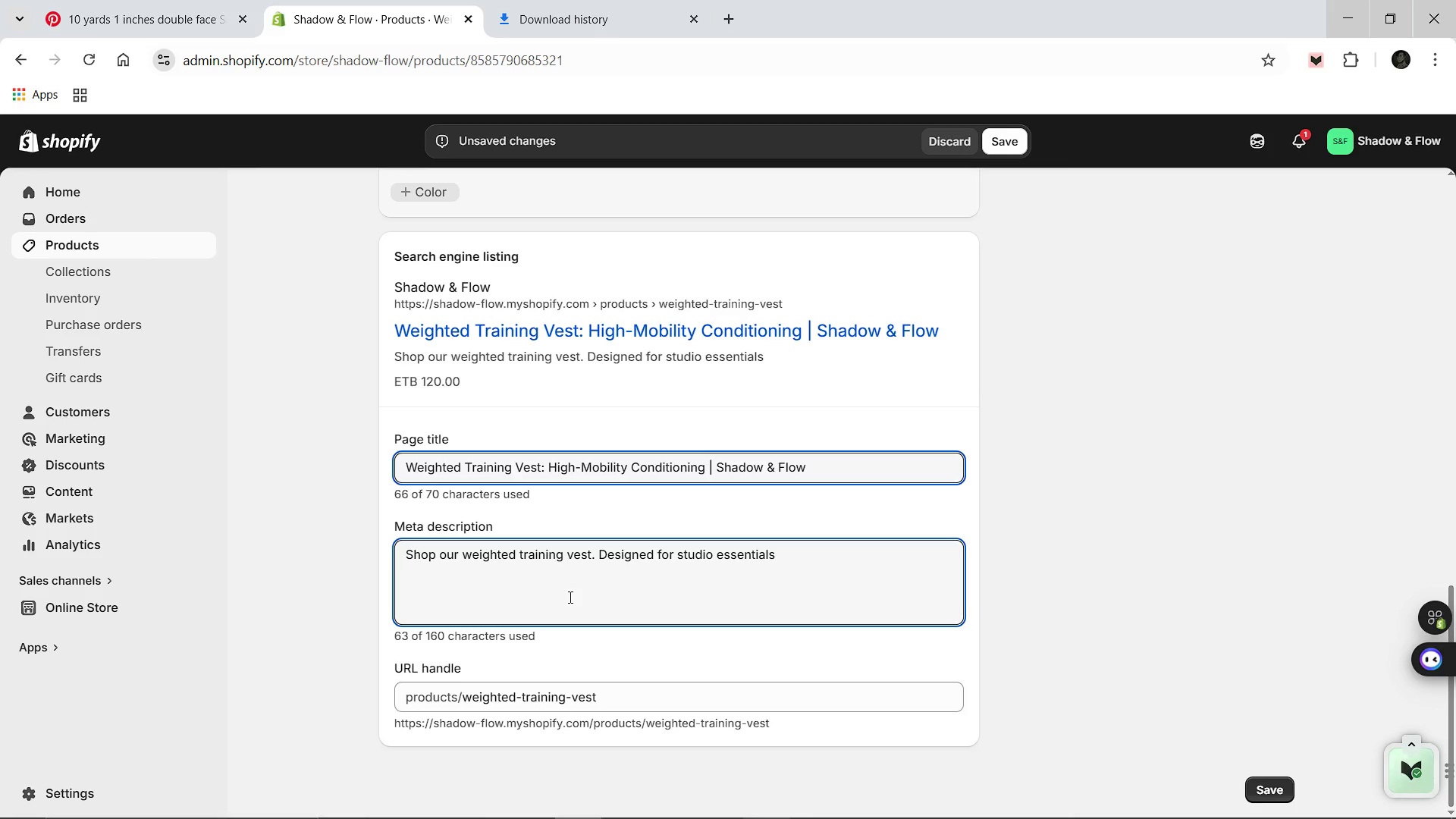 
type( with a focus on hybrid movement and durability.)
 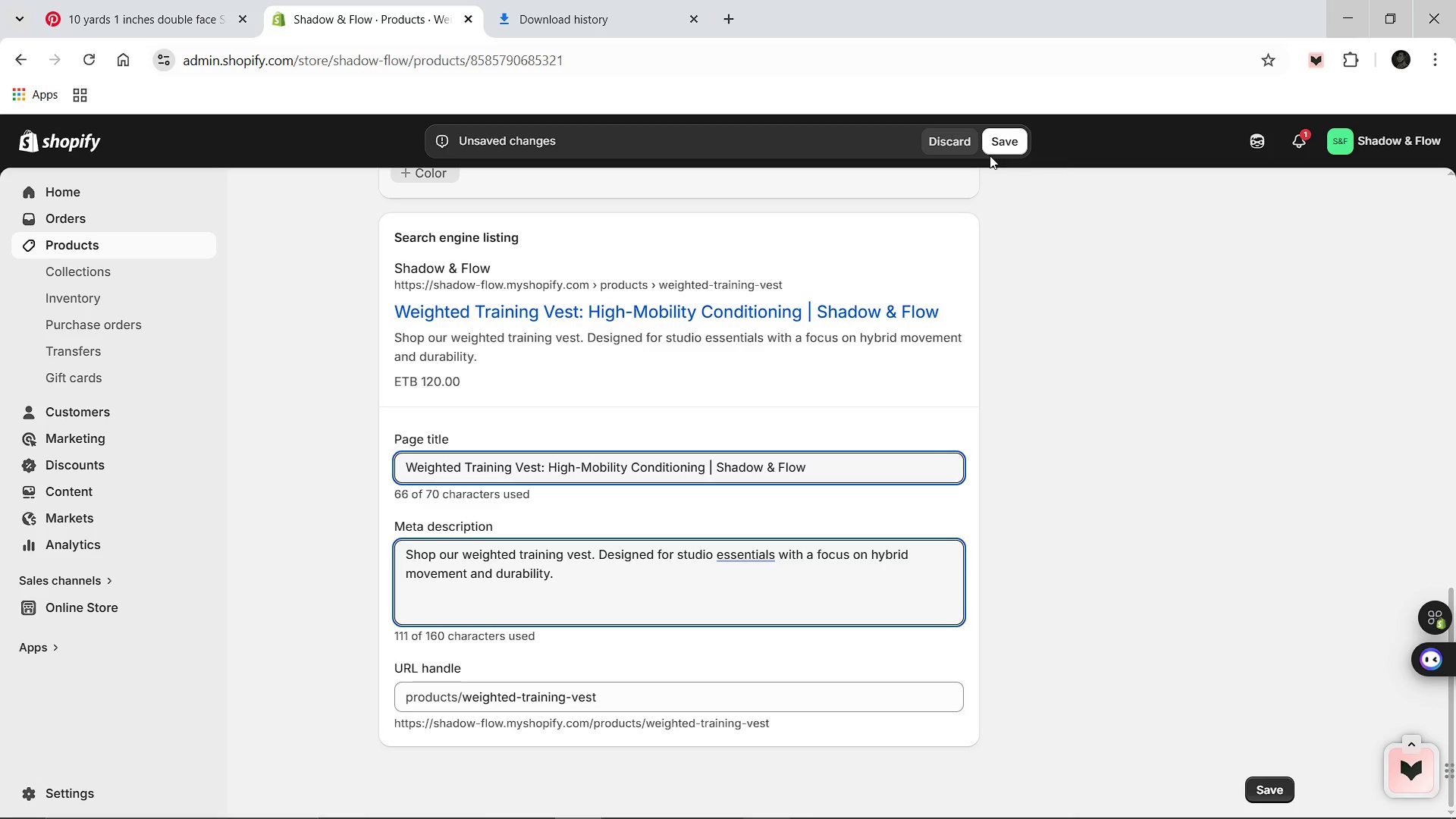 
left_click([1009, 144])
 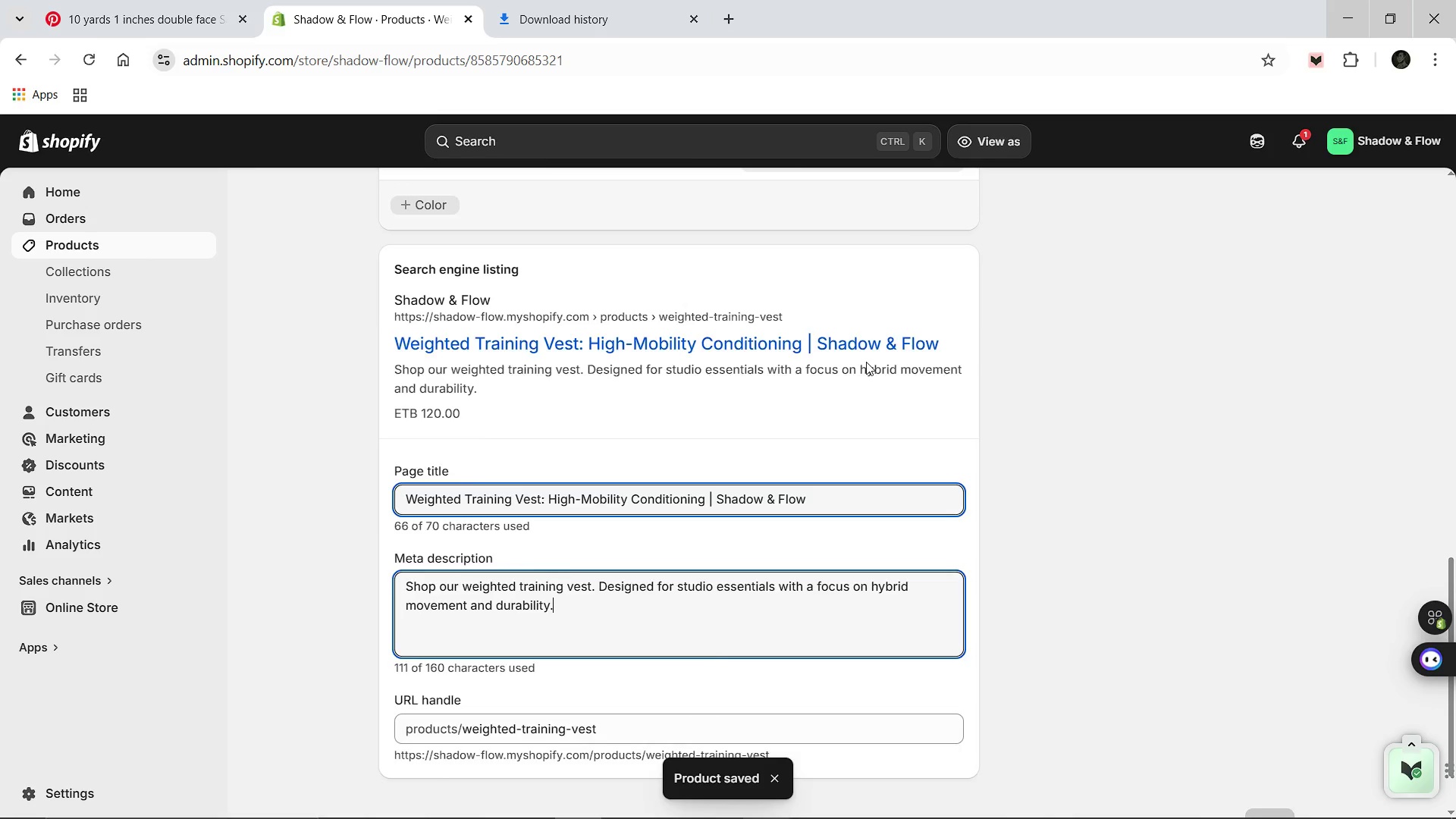 
wait(13.97)
 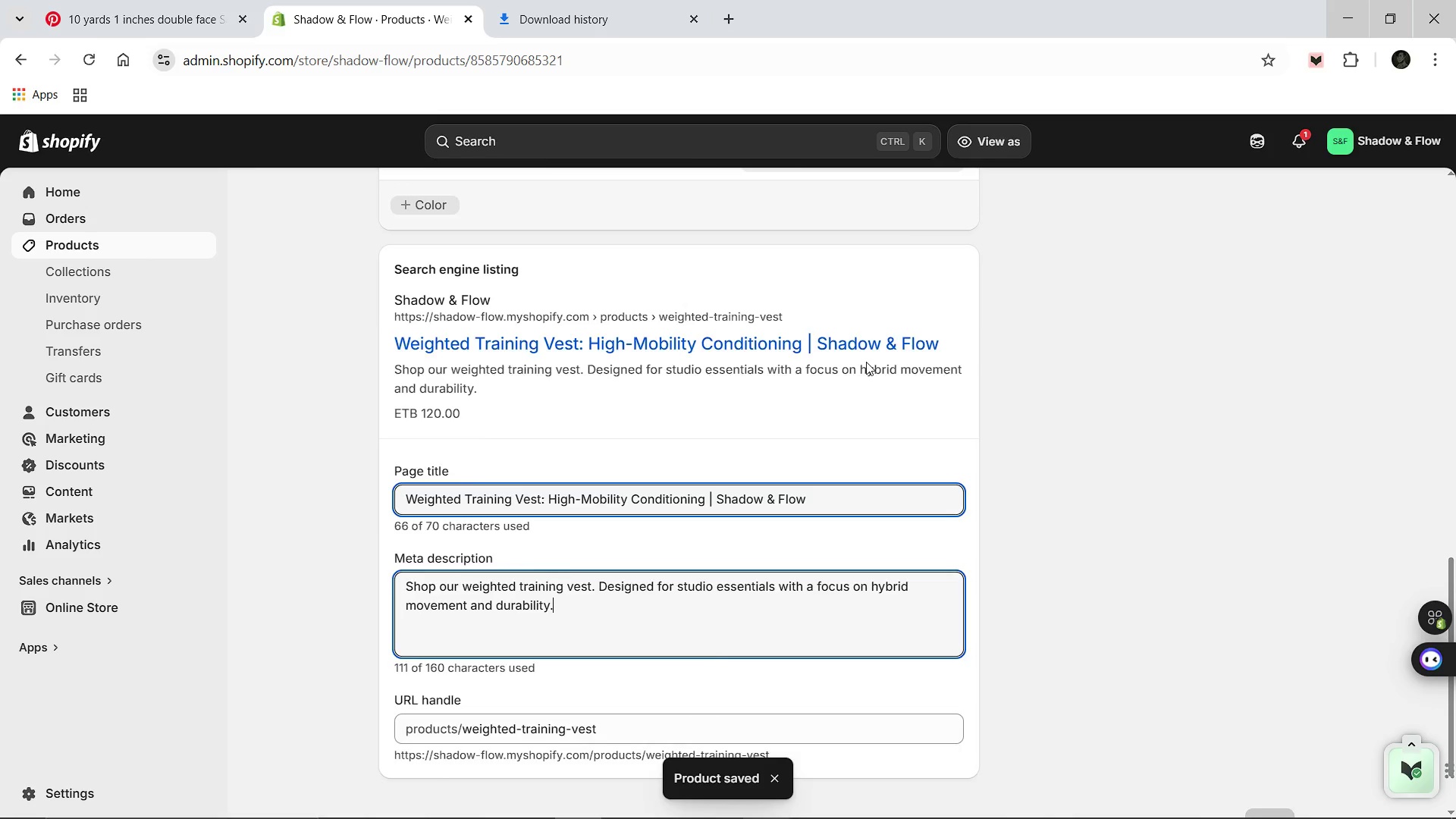 
left_click([397, 201])
 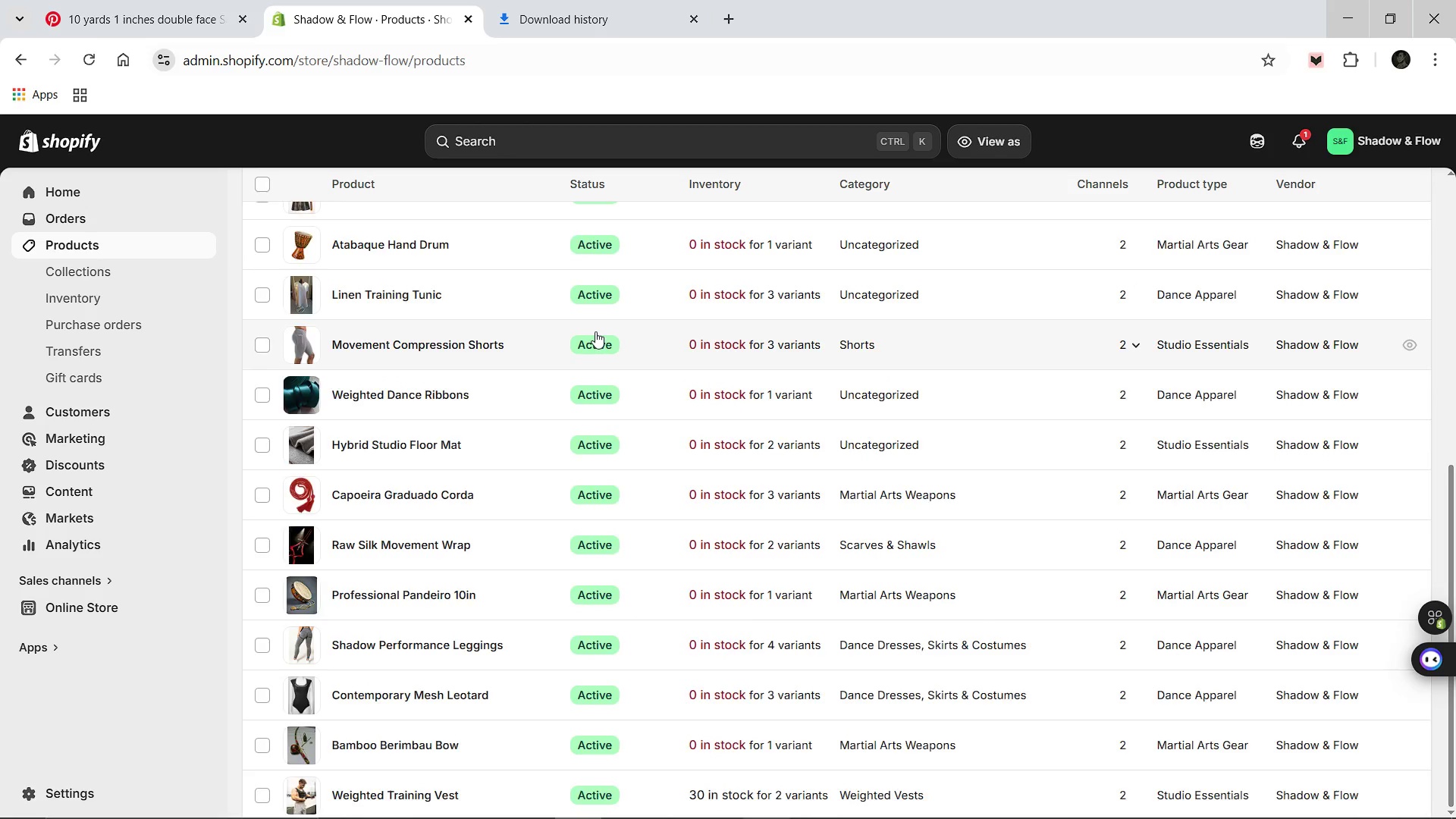 
wait(7.53)
 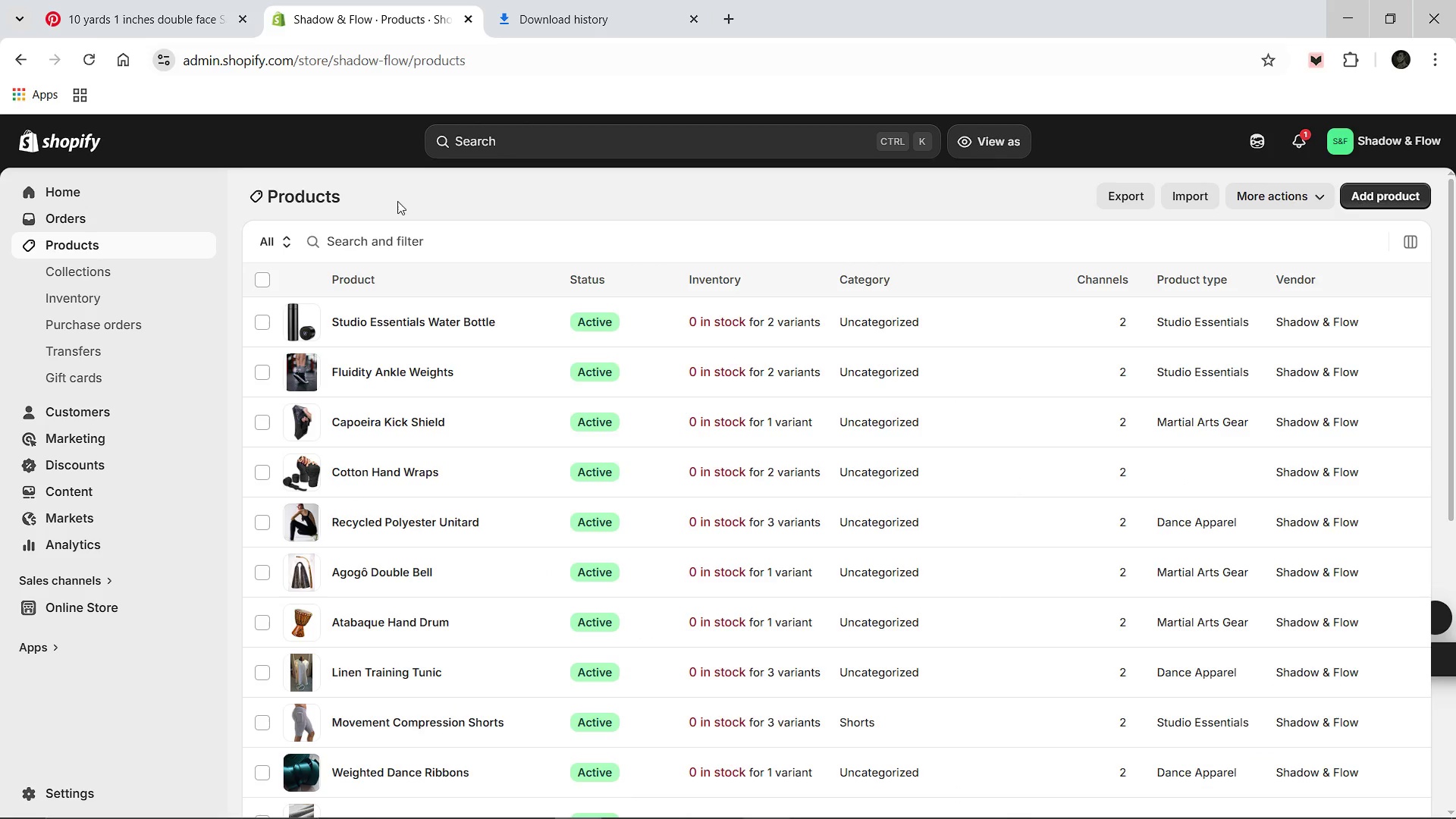 
left_click([425, 578])
 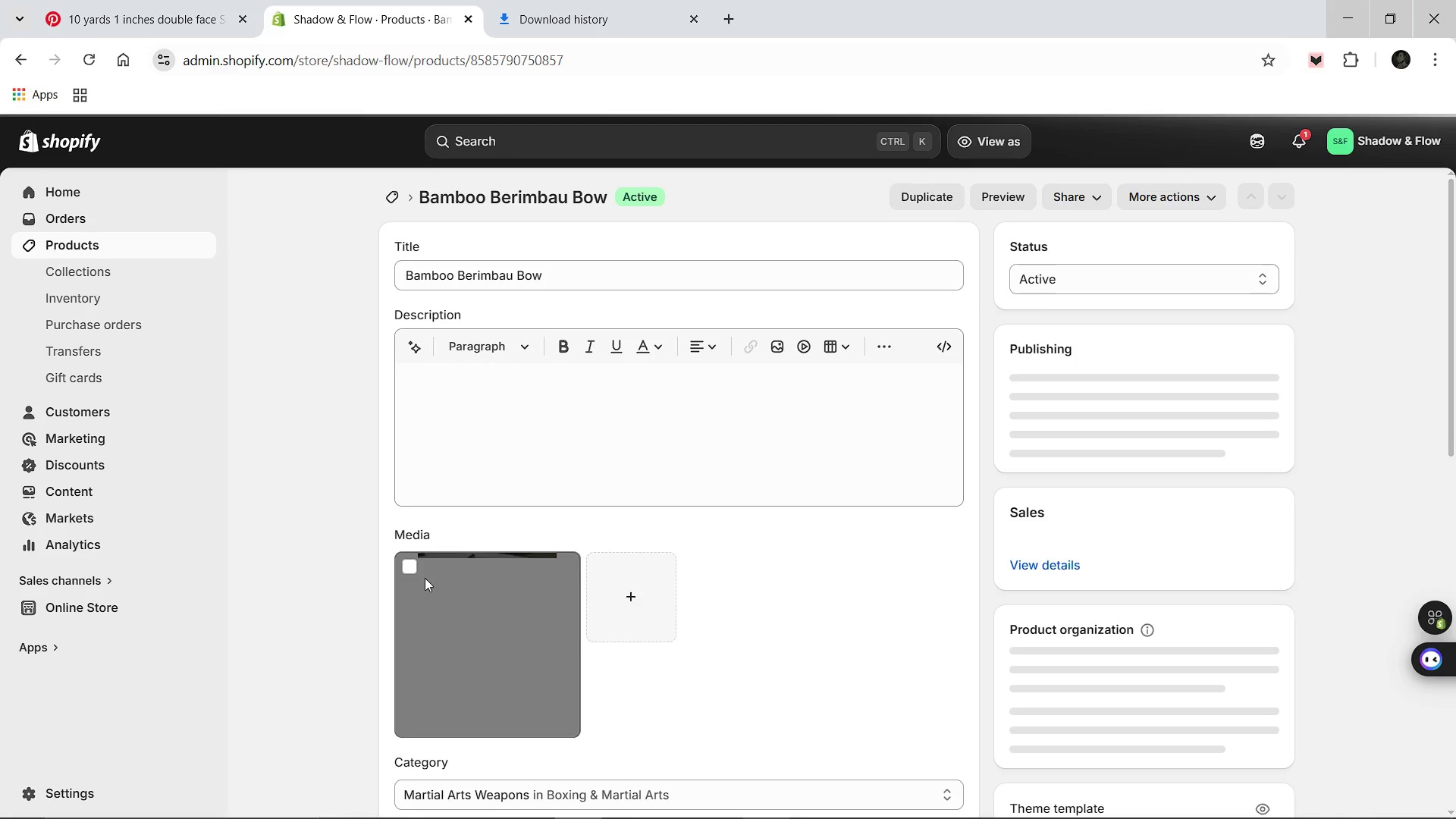 
wait(9.33)
 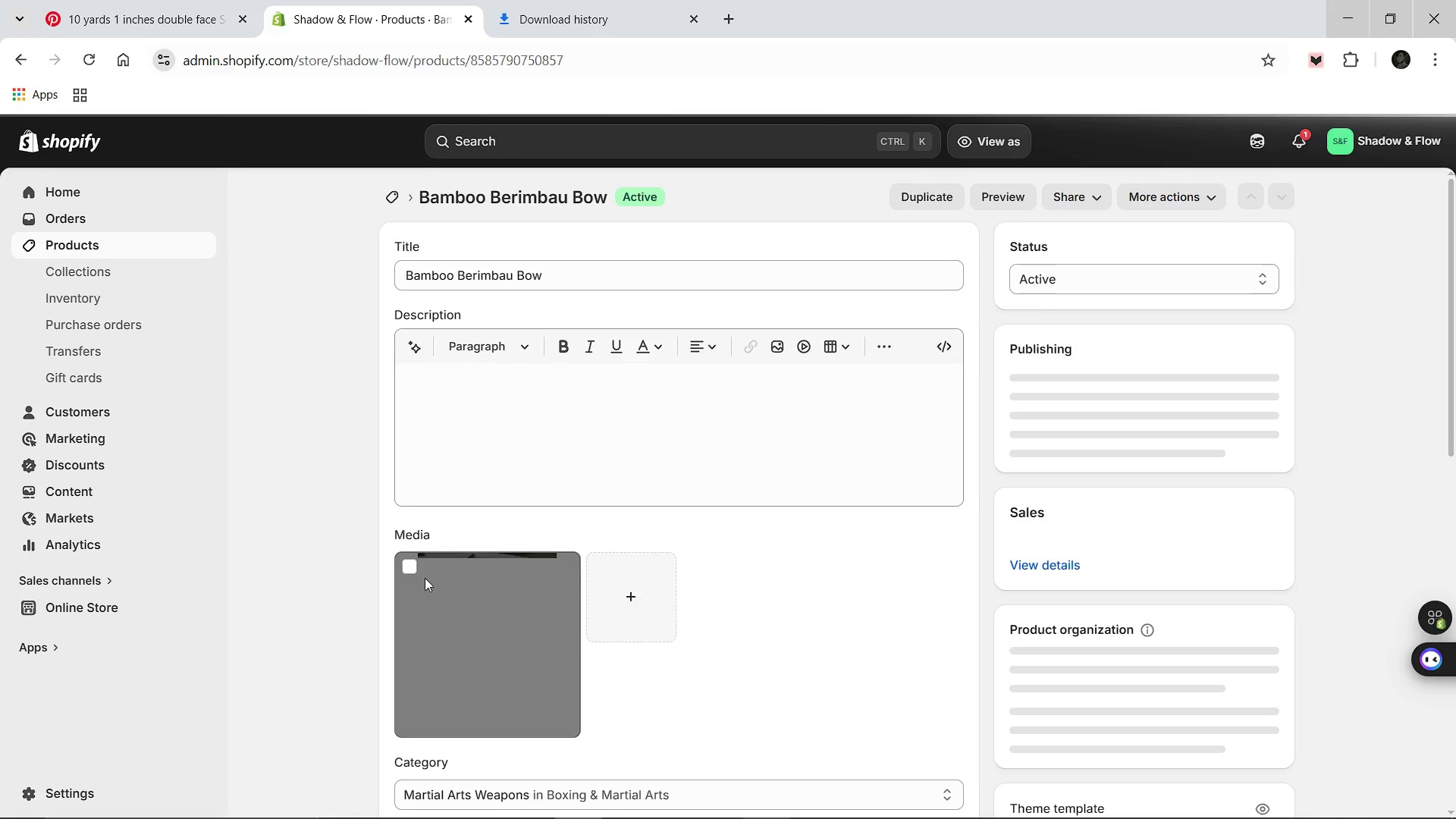 
left_click([526, 603])
 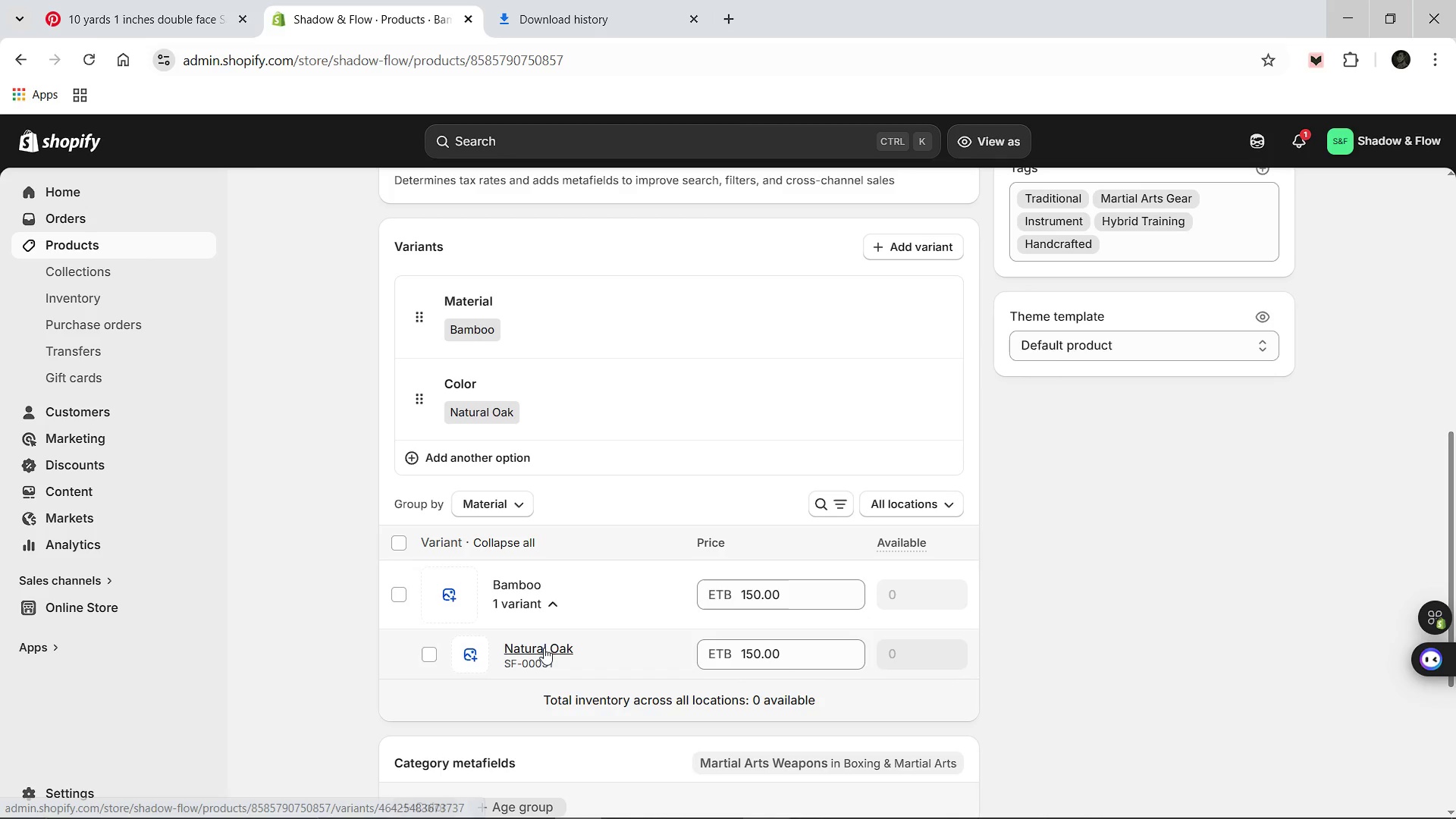 
left_click([544, 648])
 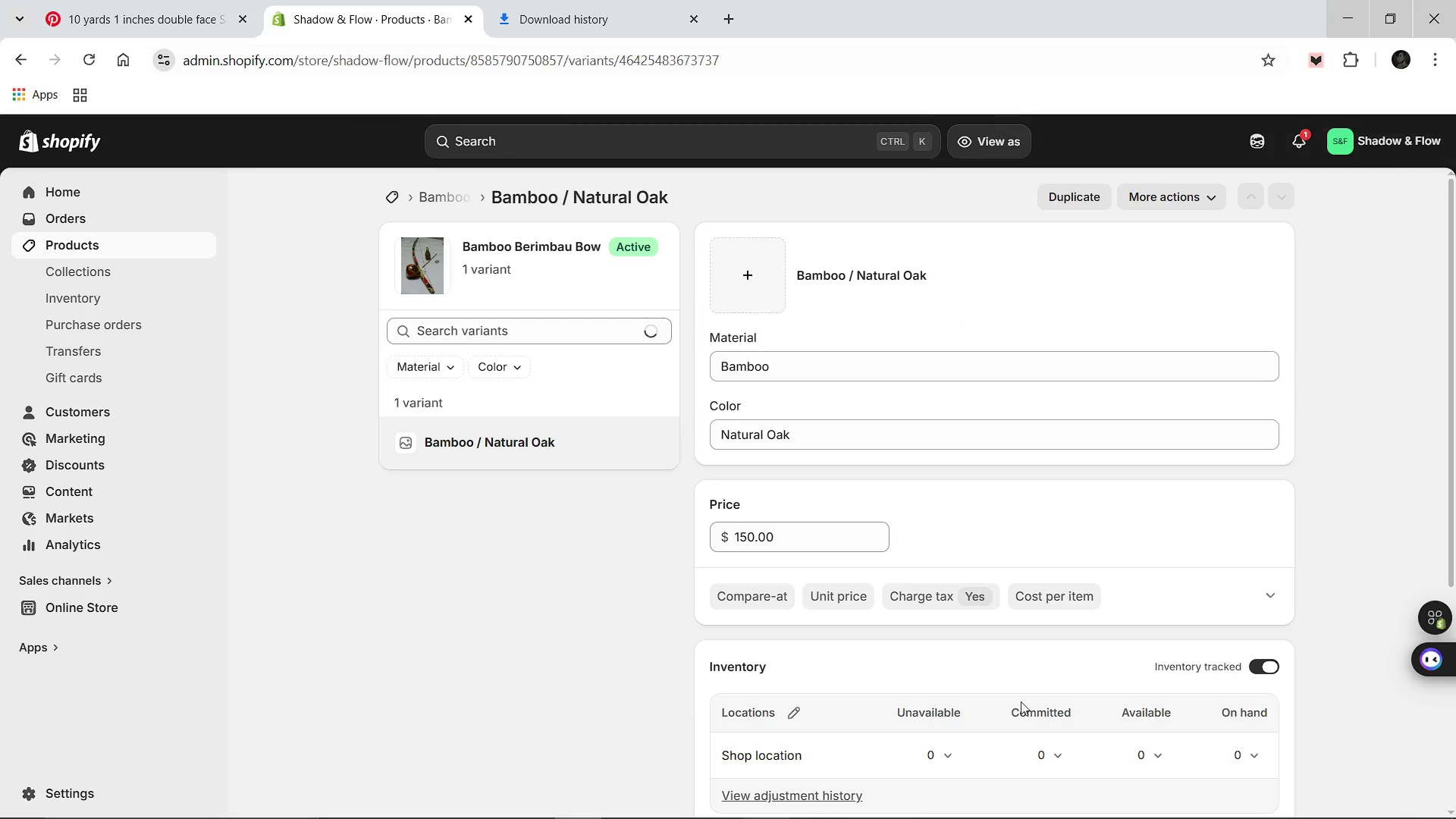 
wait(5.38)
 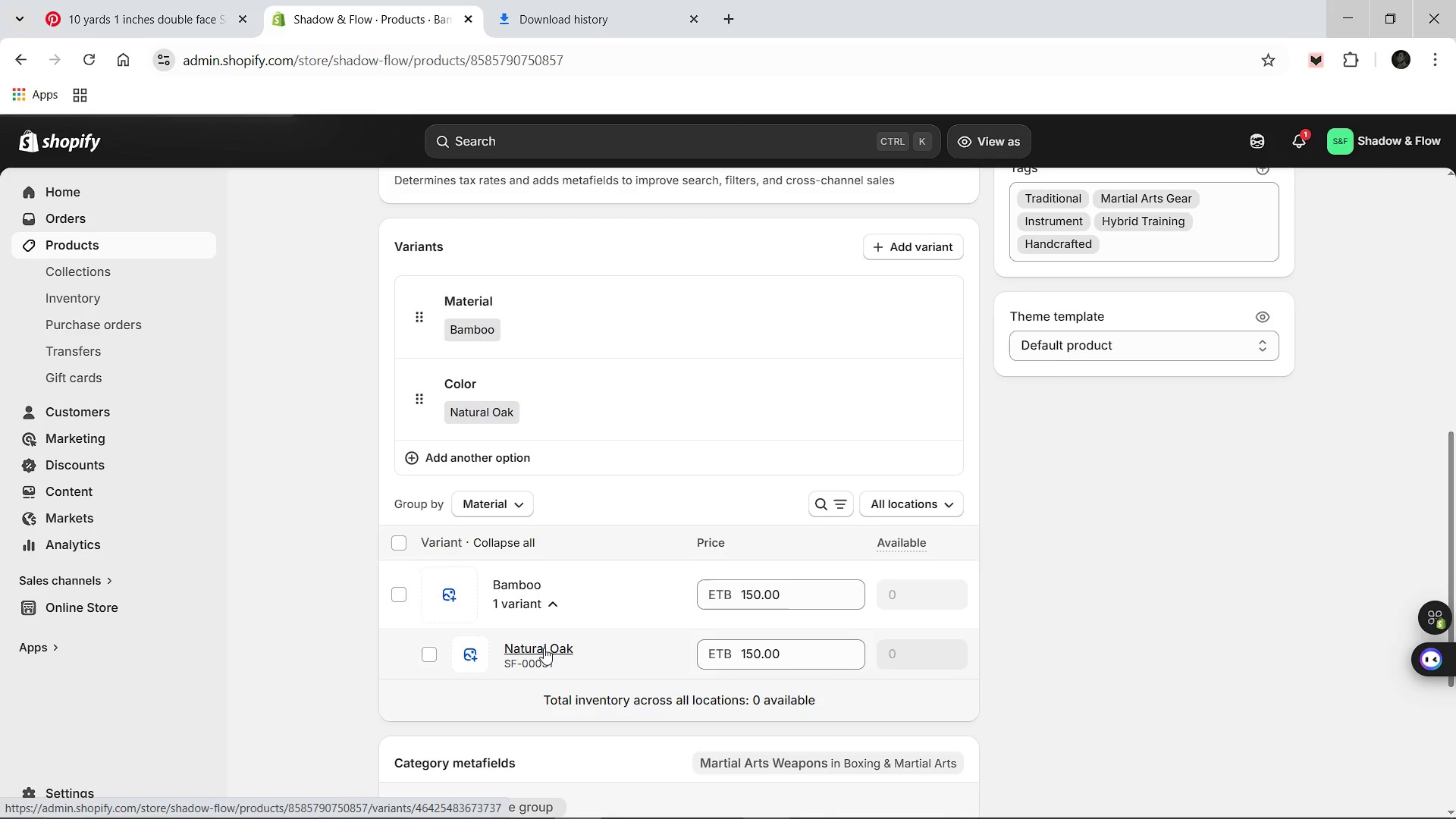 
left_click([786, 717])
 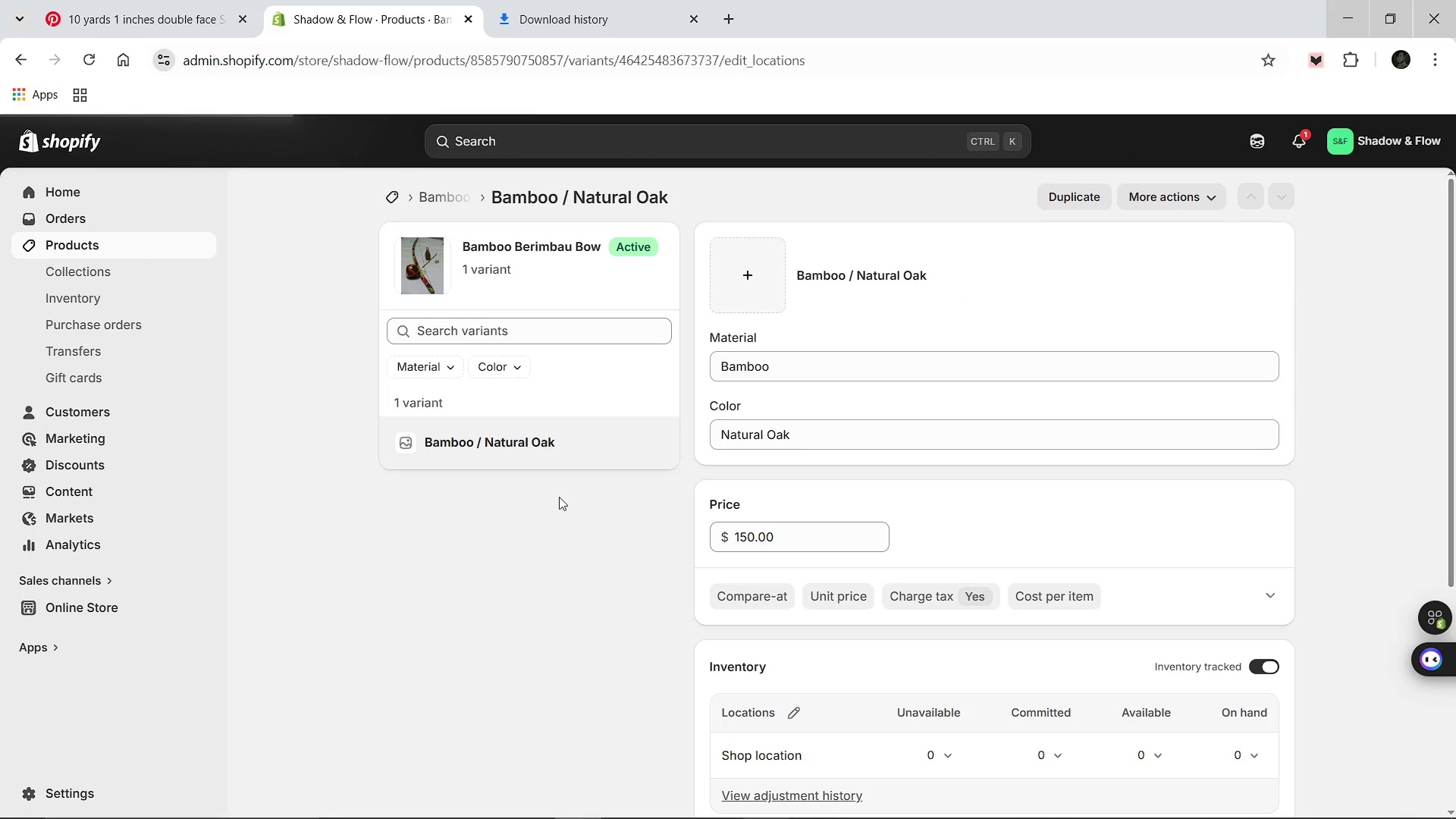 
left_click([492, 471])
 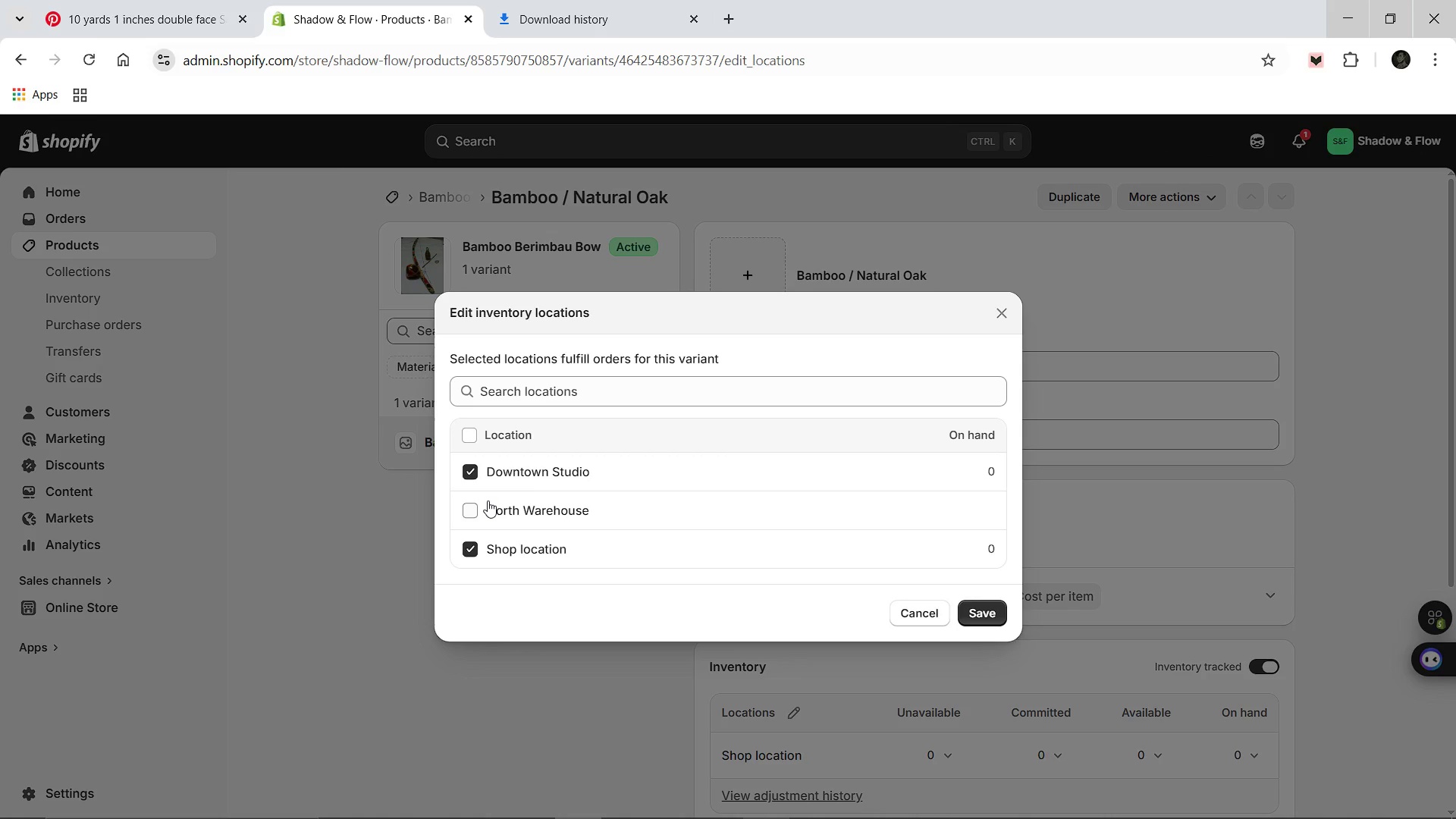 
left_click([488, 500])
 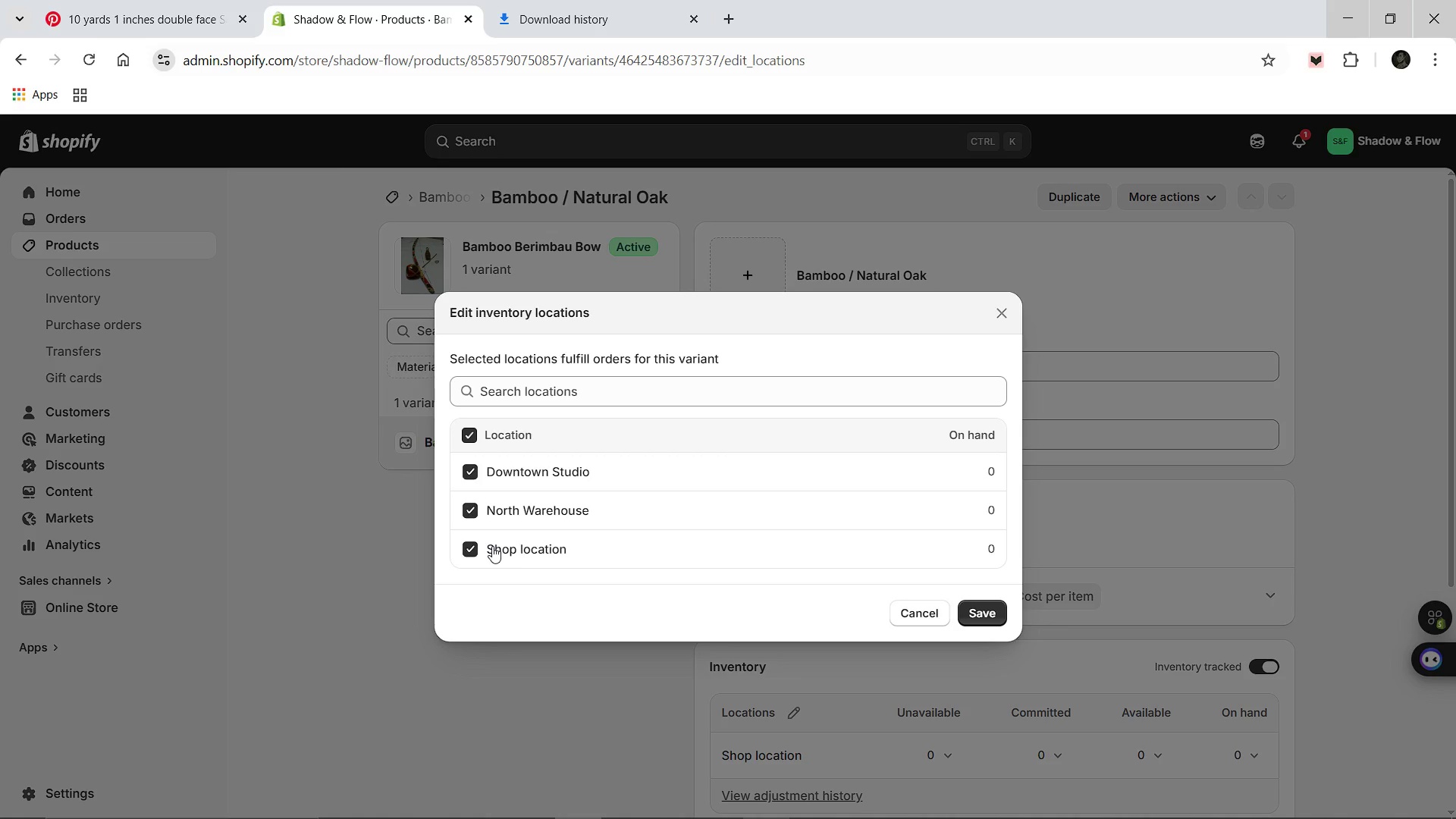 
left_click([493, 546])
 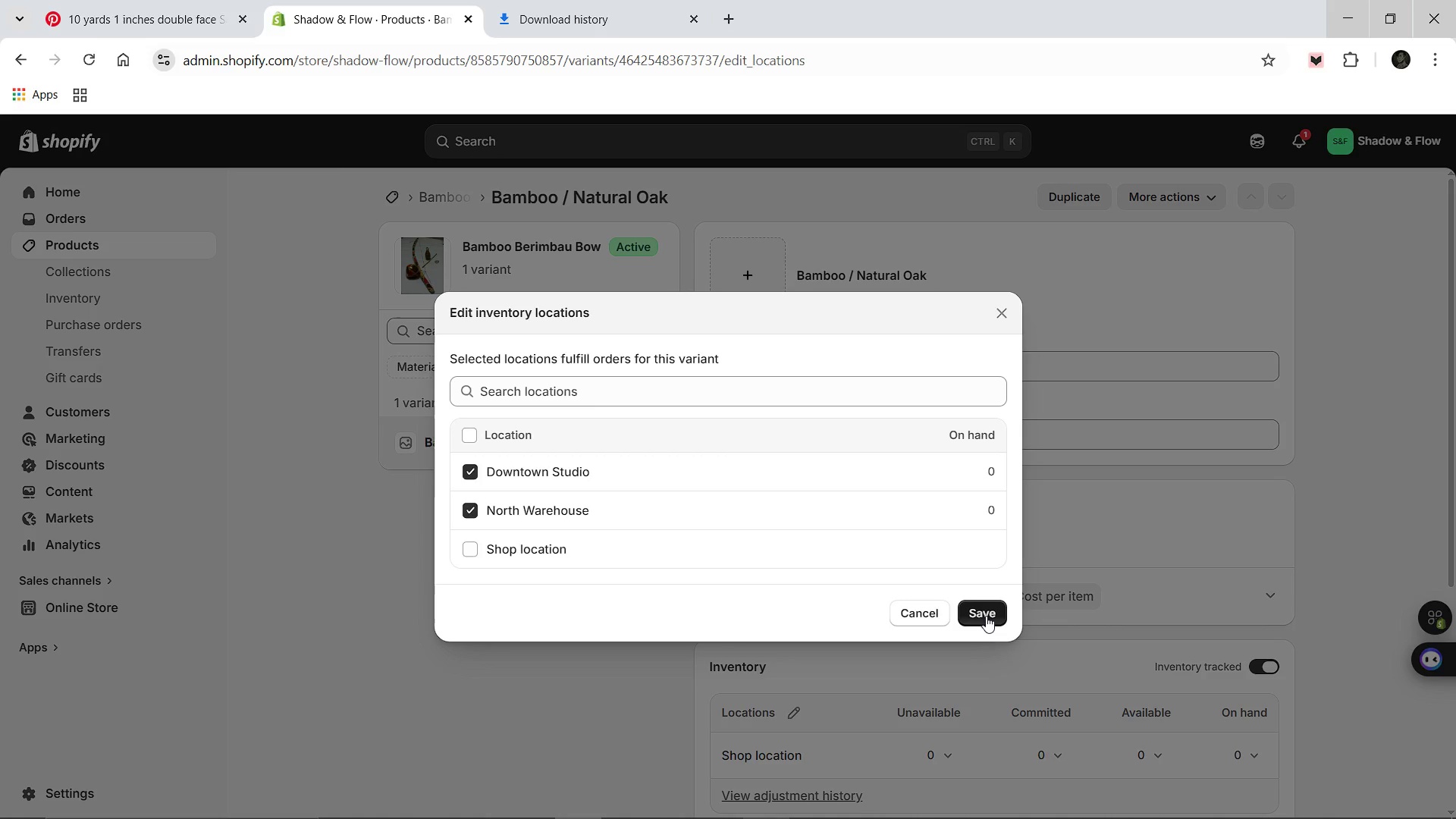 
left_click([987, 612])
 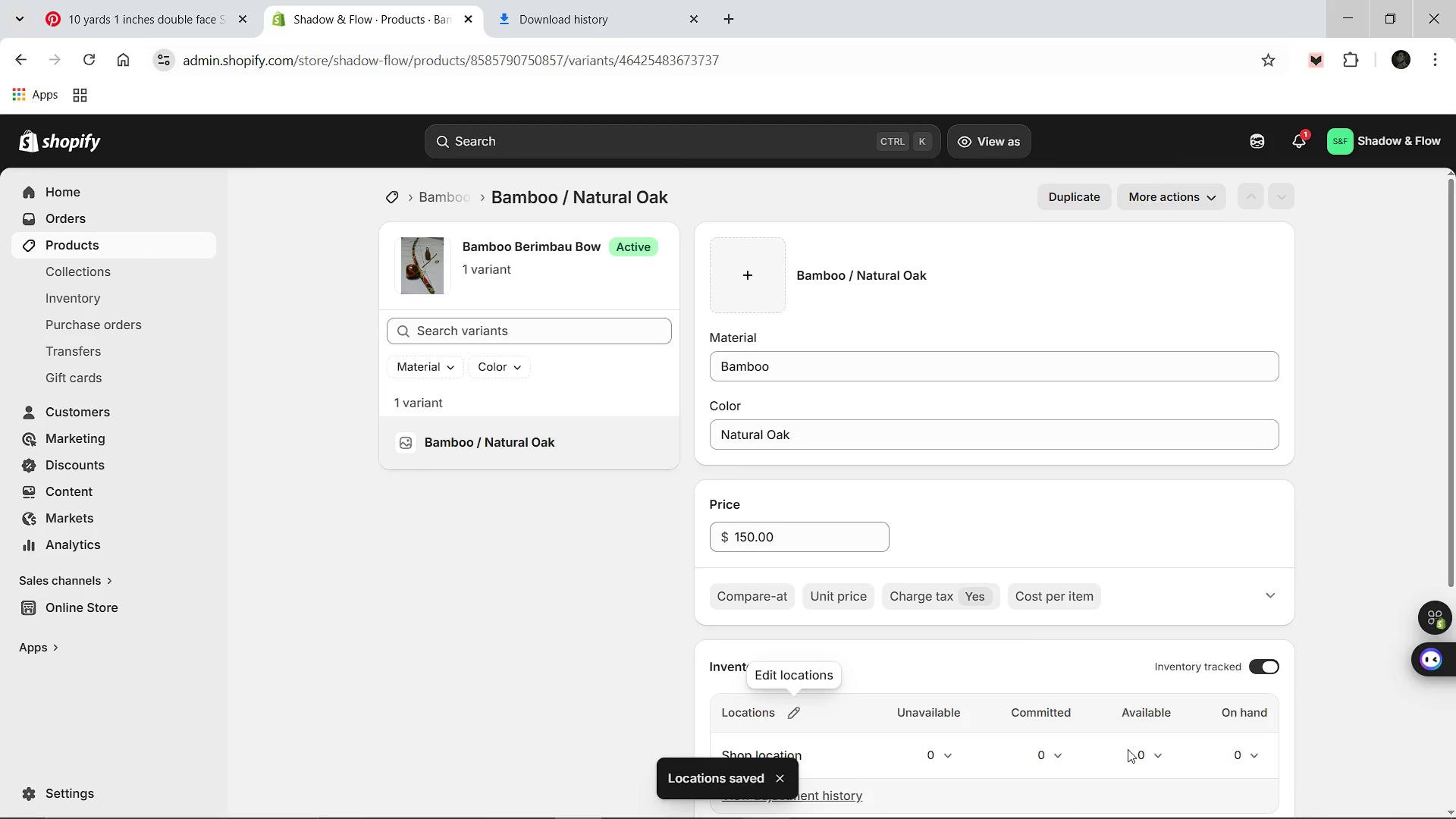 
wait(12.3)
 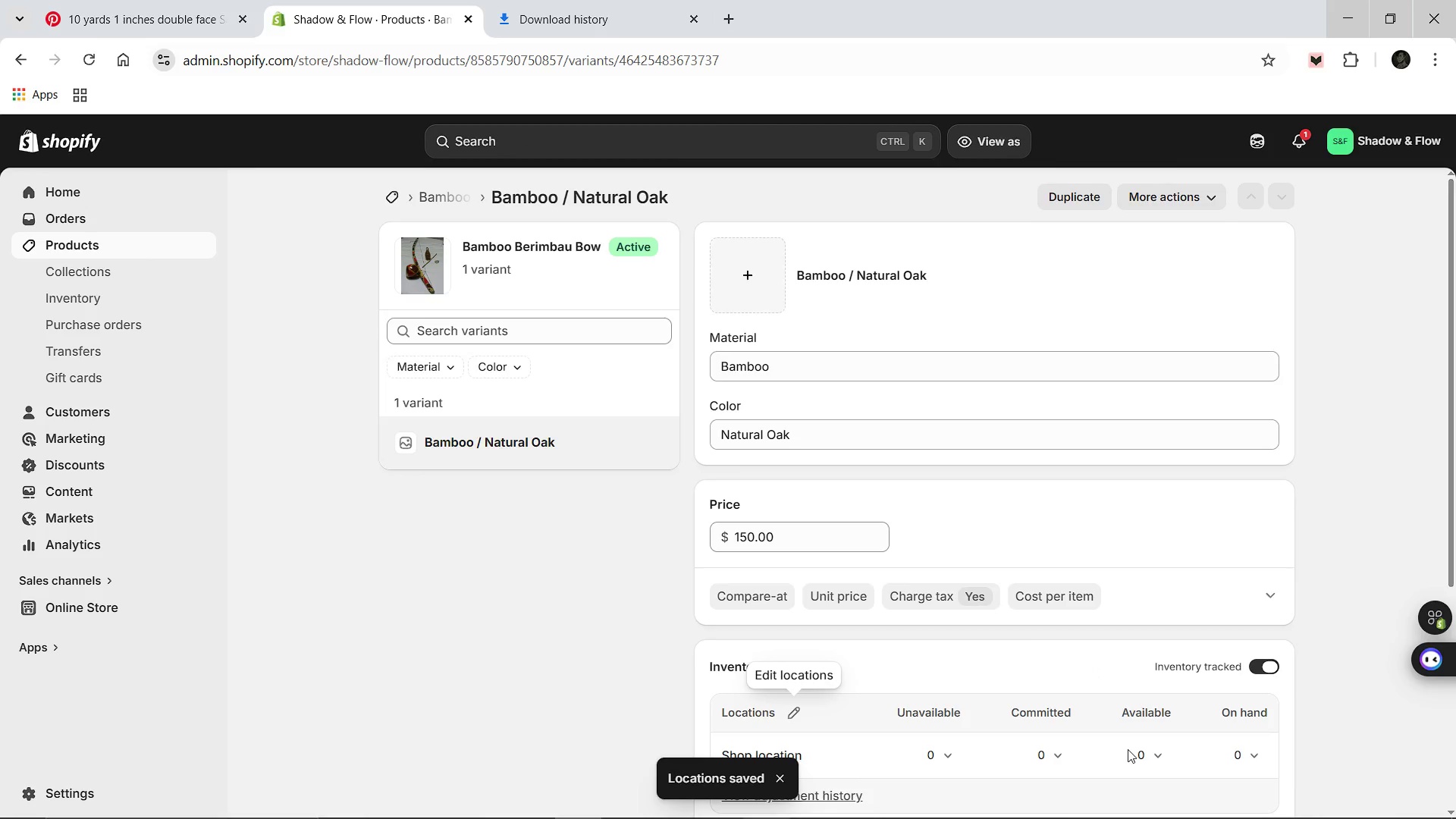 
left_click([786, 565])
 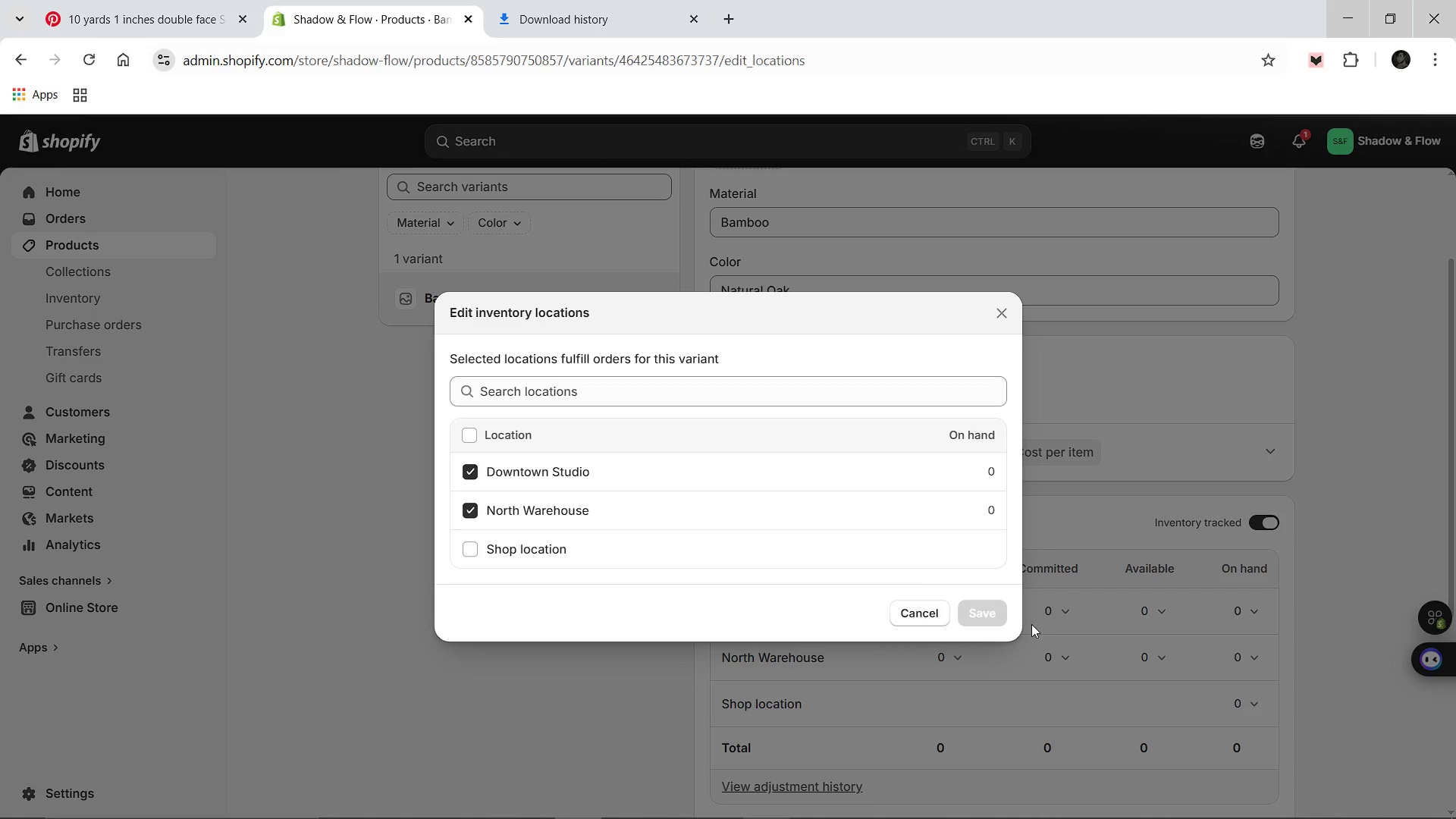 
left_click([996, 322])
 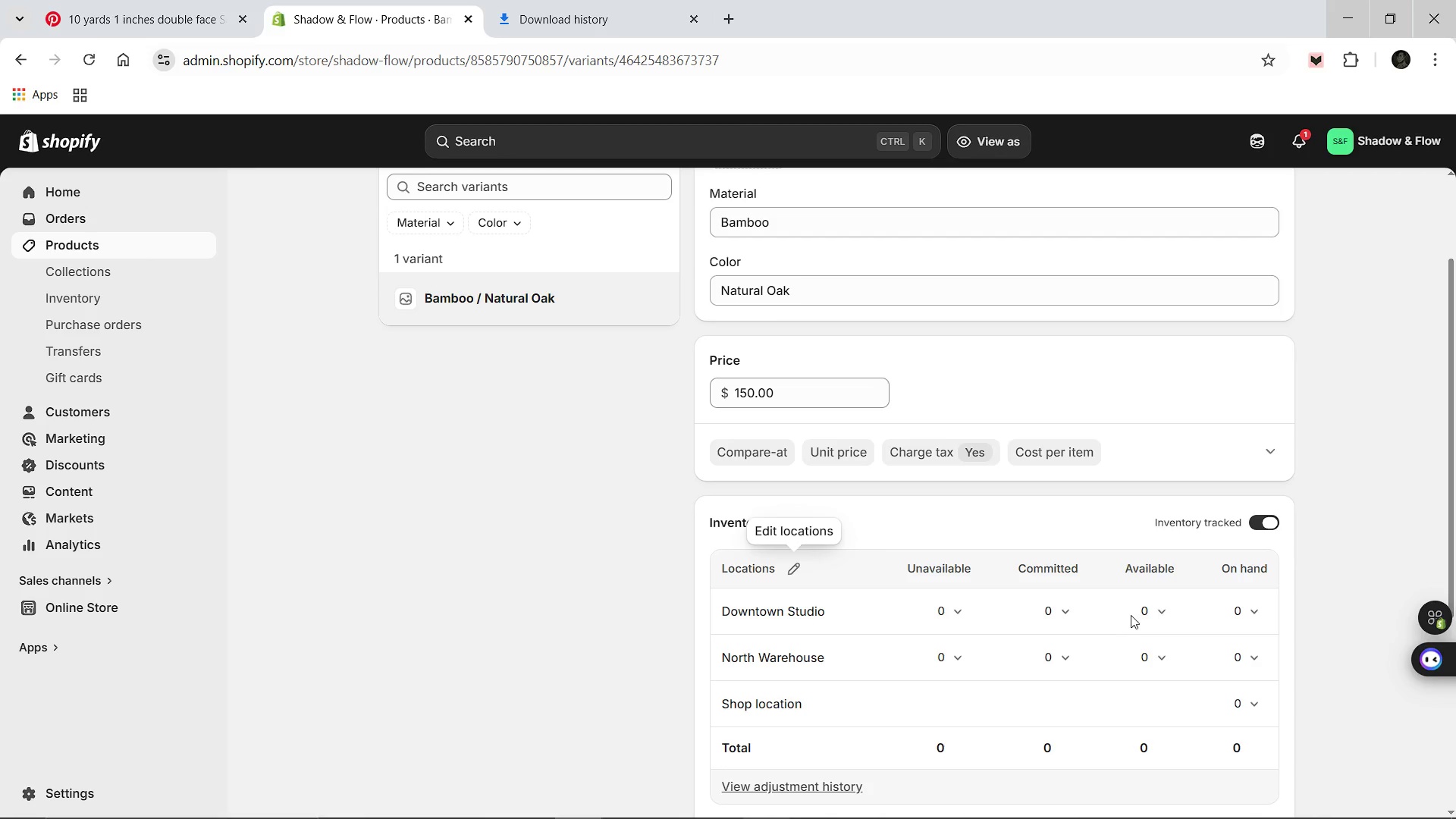 
left_click([1132, 612])
 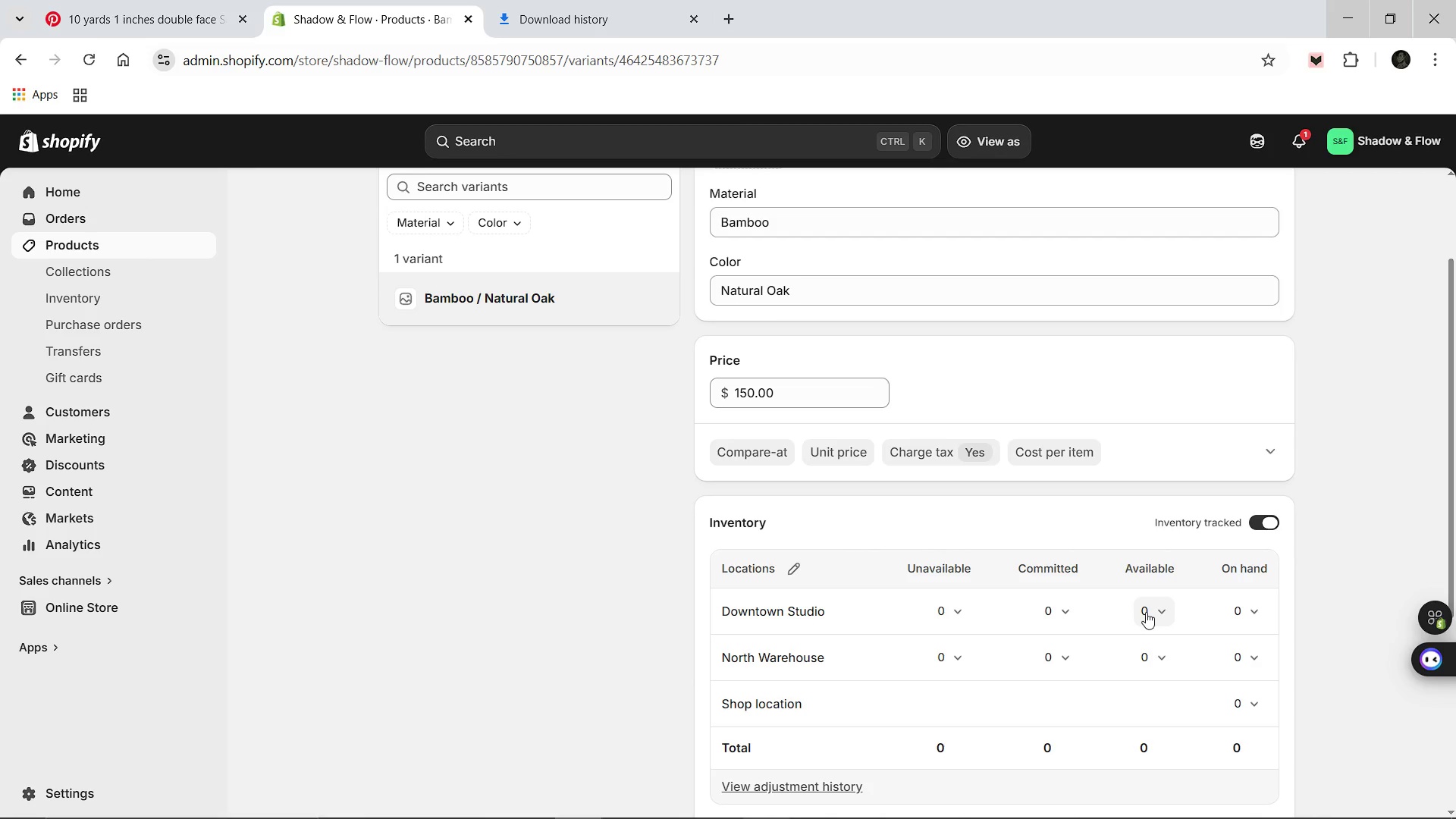 
left_click([1146, 612])
 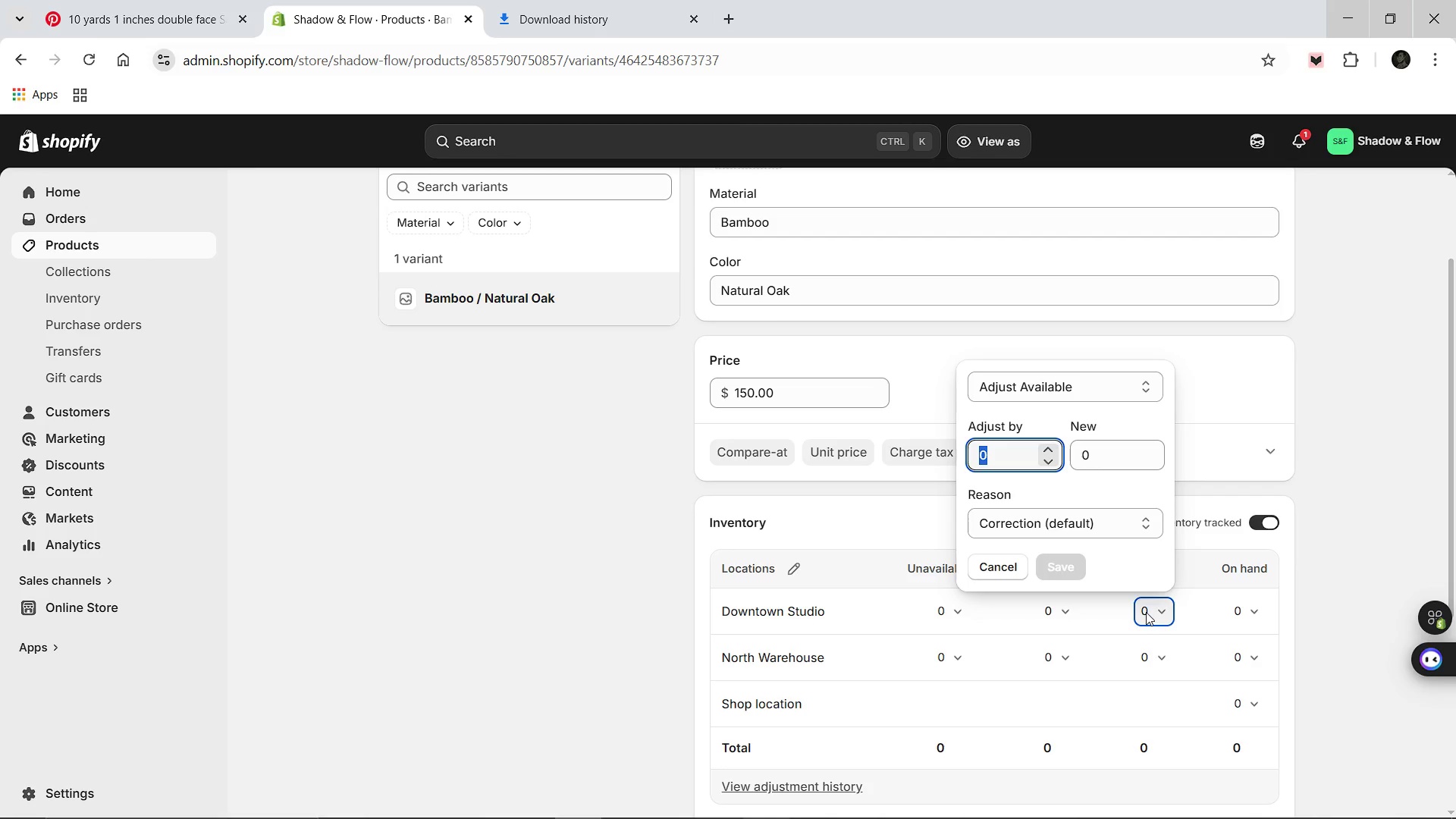 
key(7)
 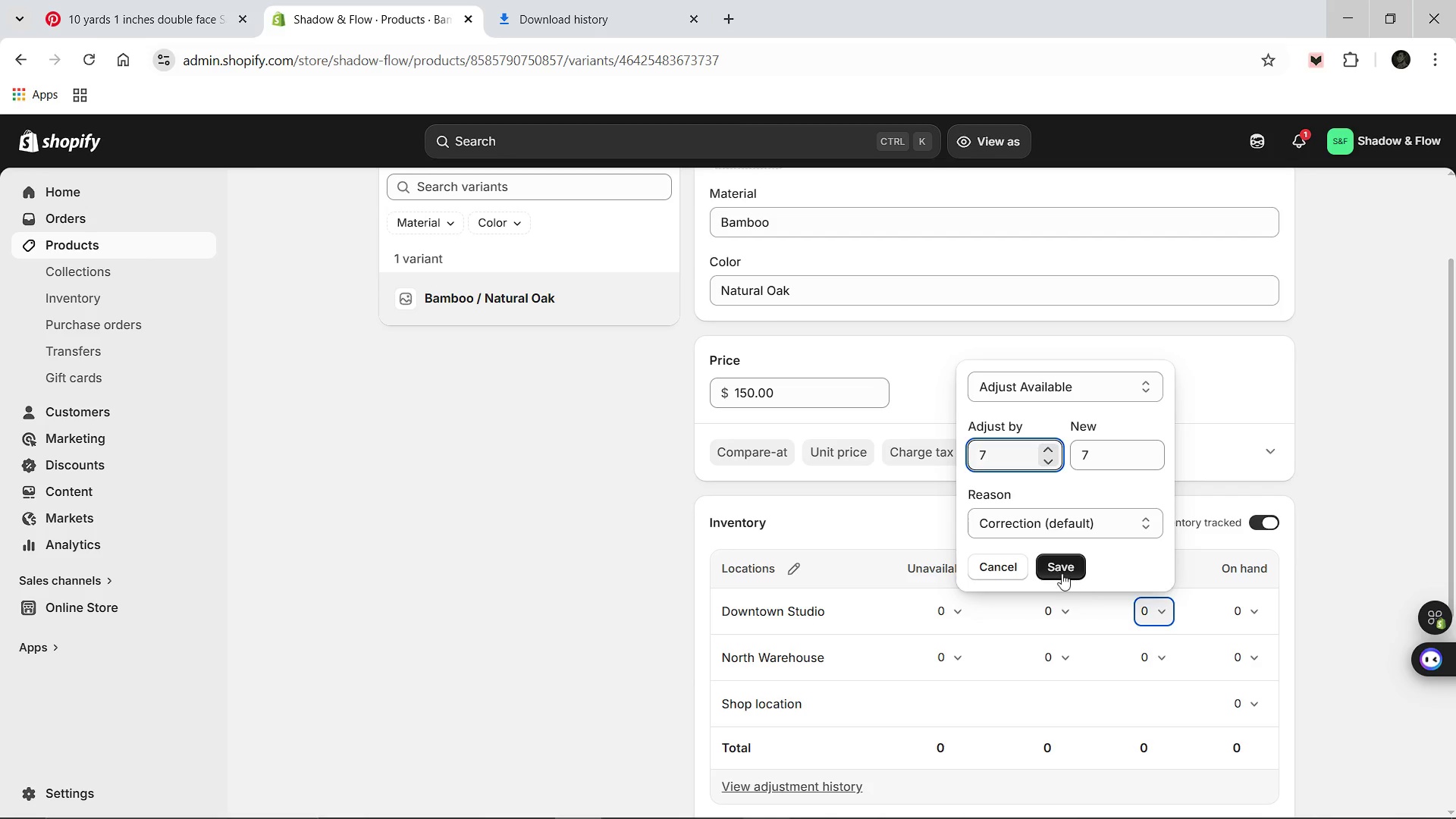 
left_click([1061, 573])
 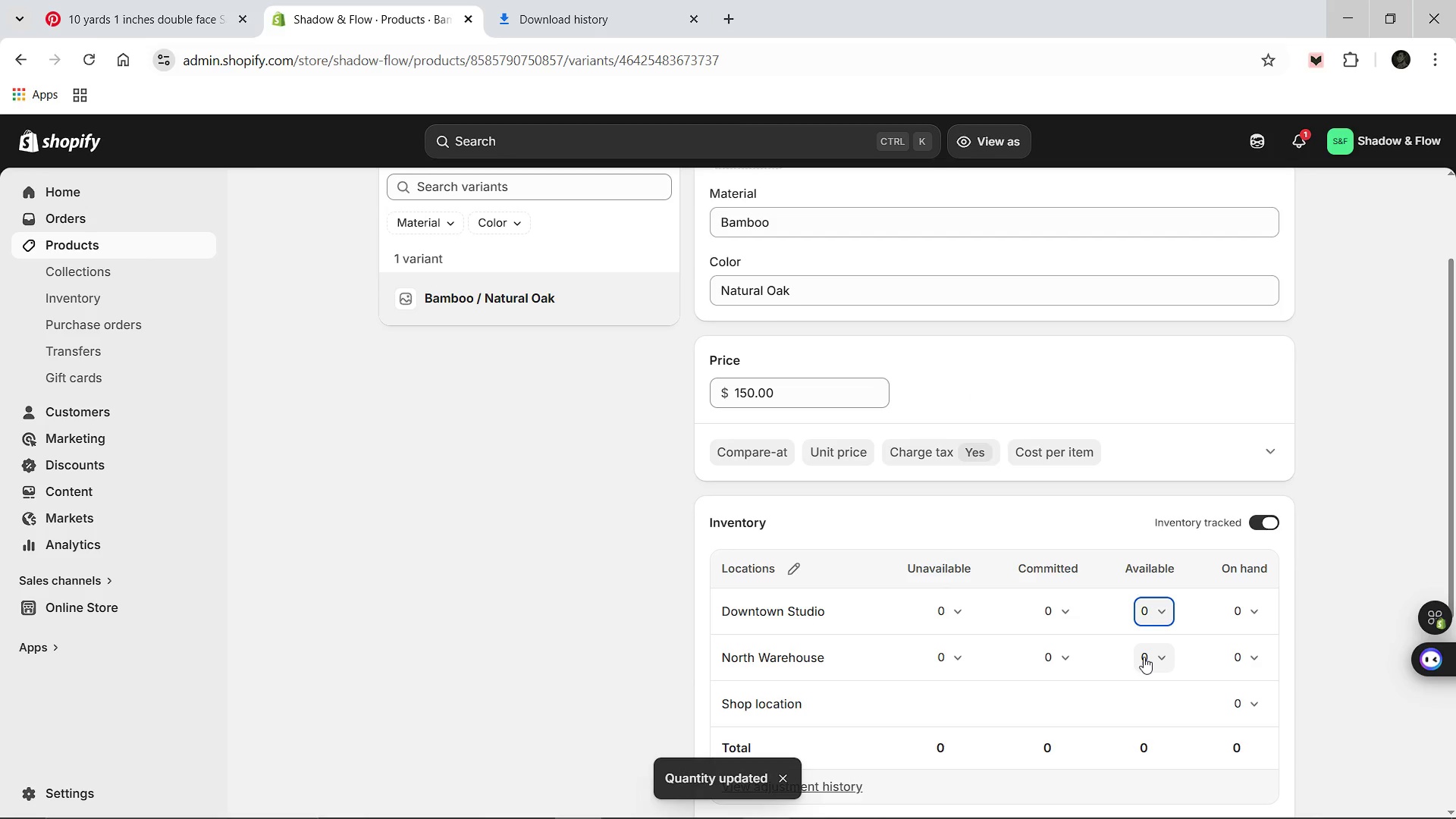 
left_click([1144, 657])
 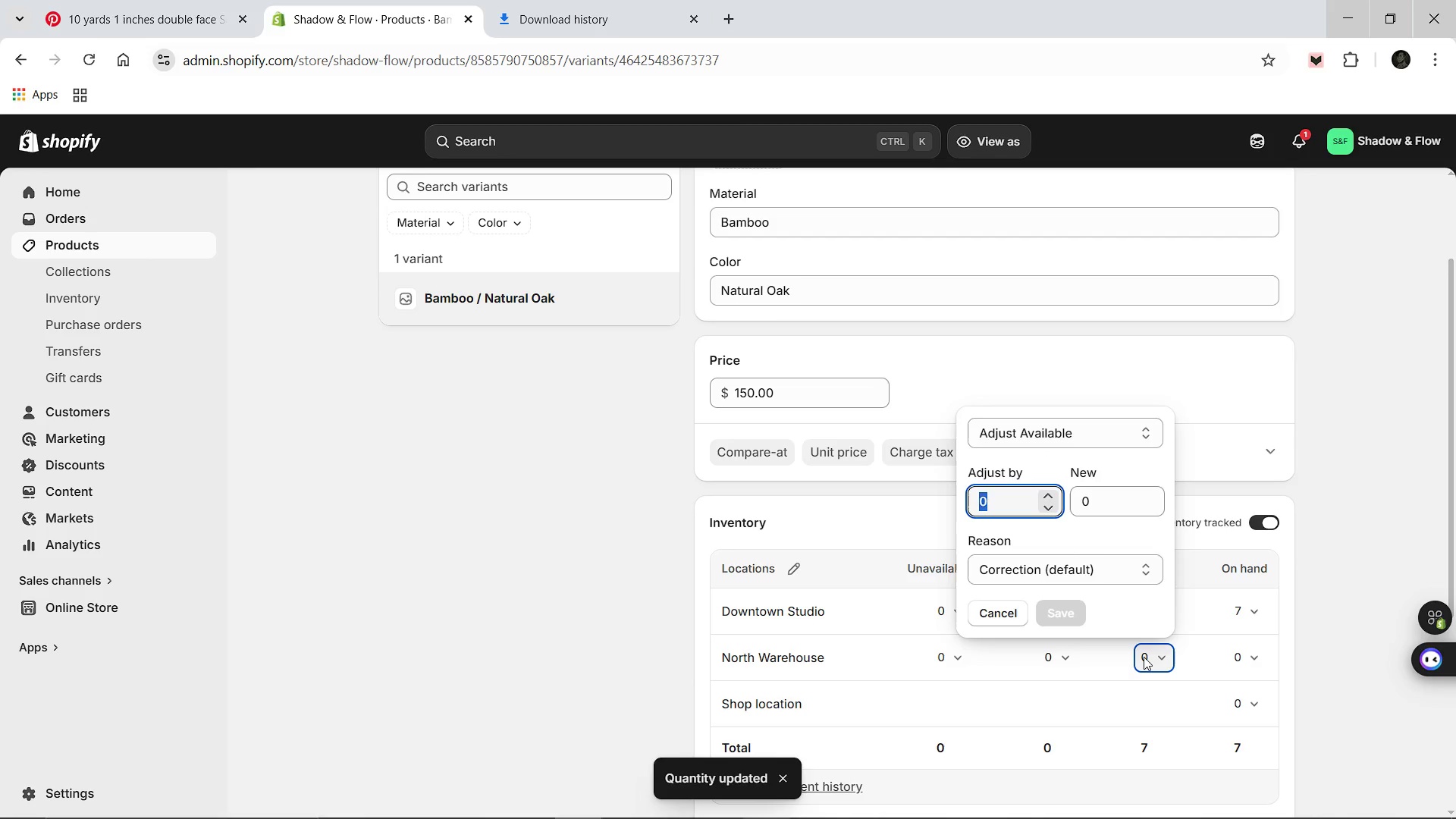 
key(3)
 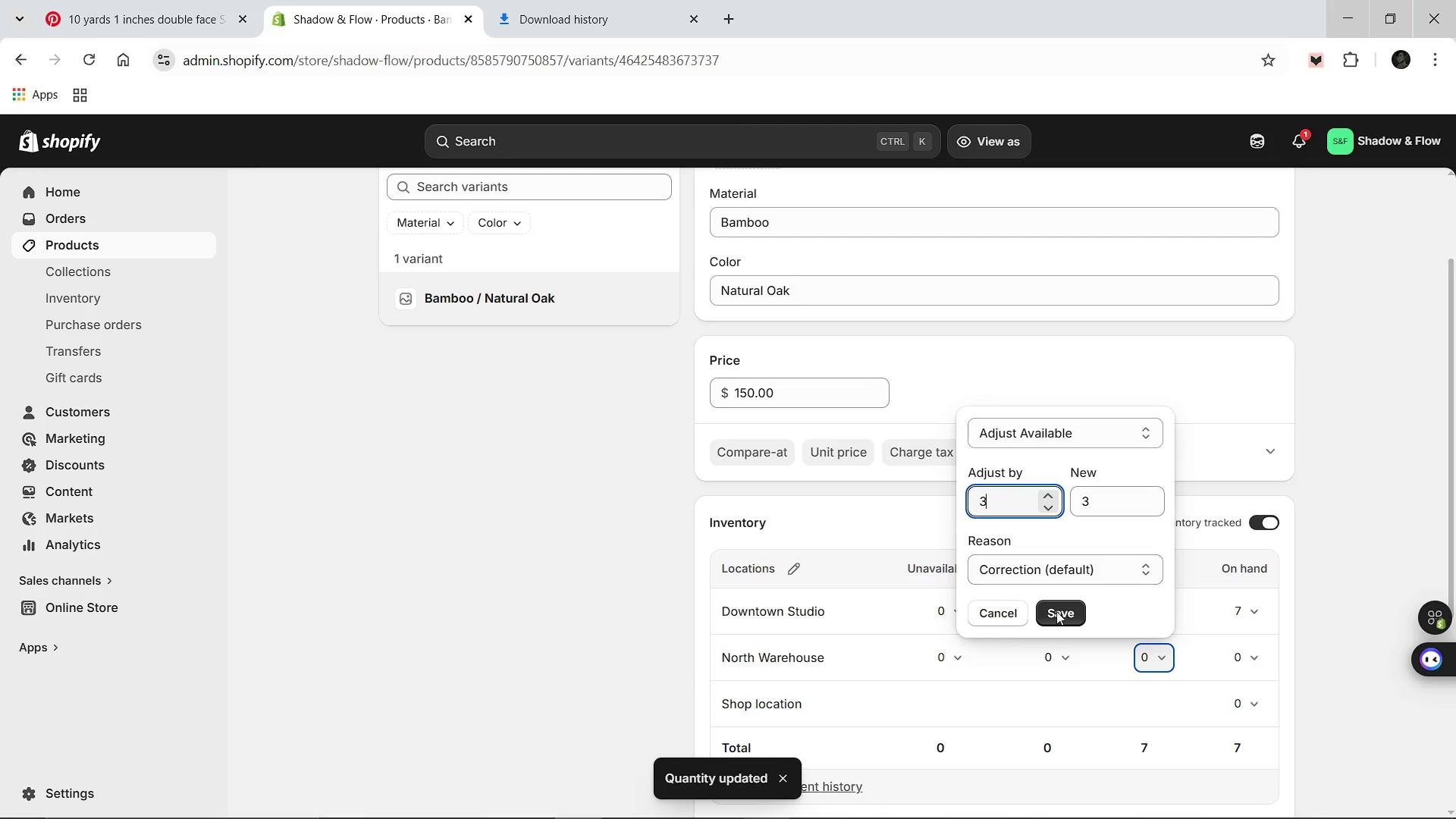 
left_click([1056, 622])
 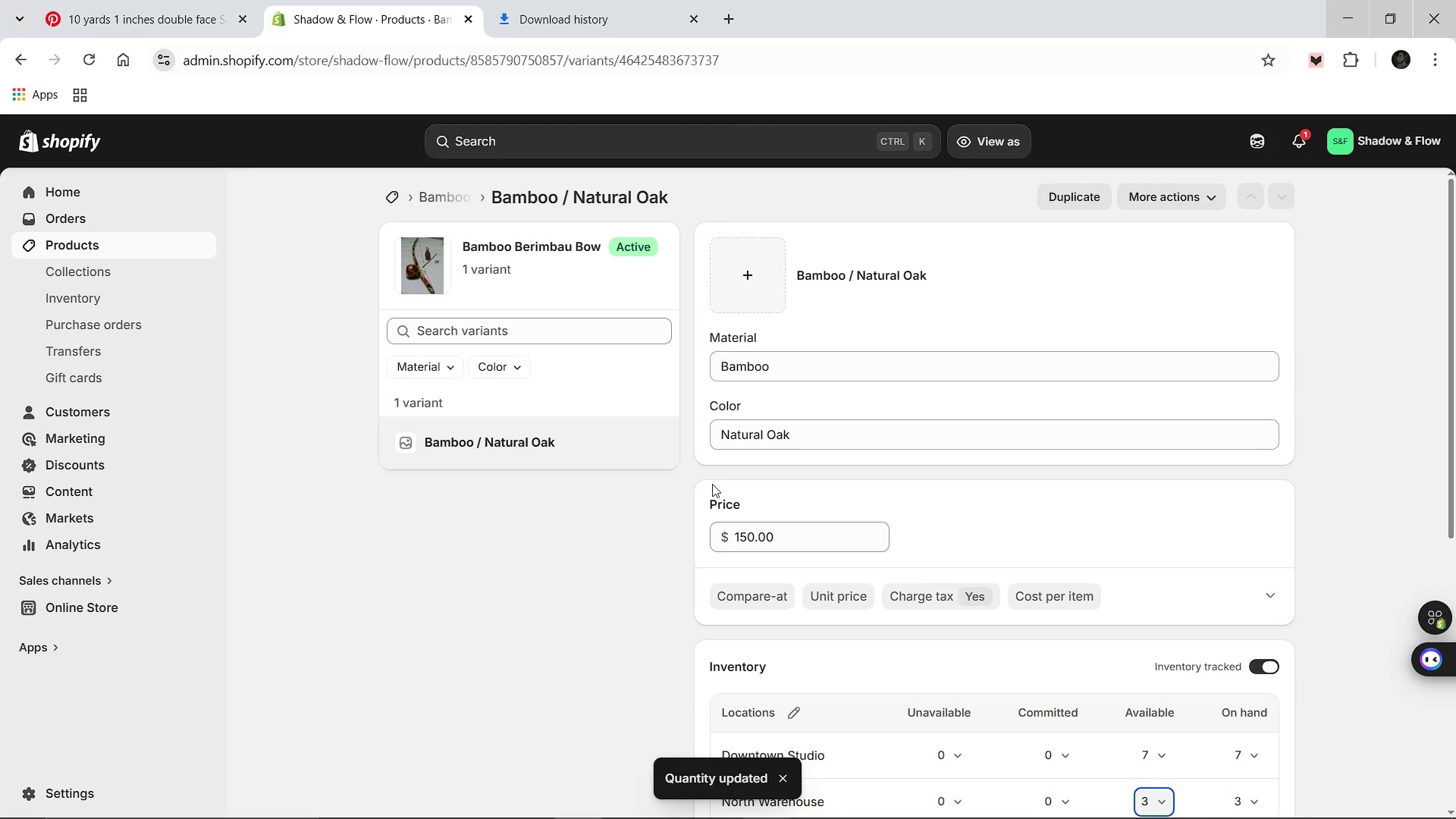 
wait(8.27)
 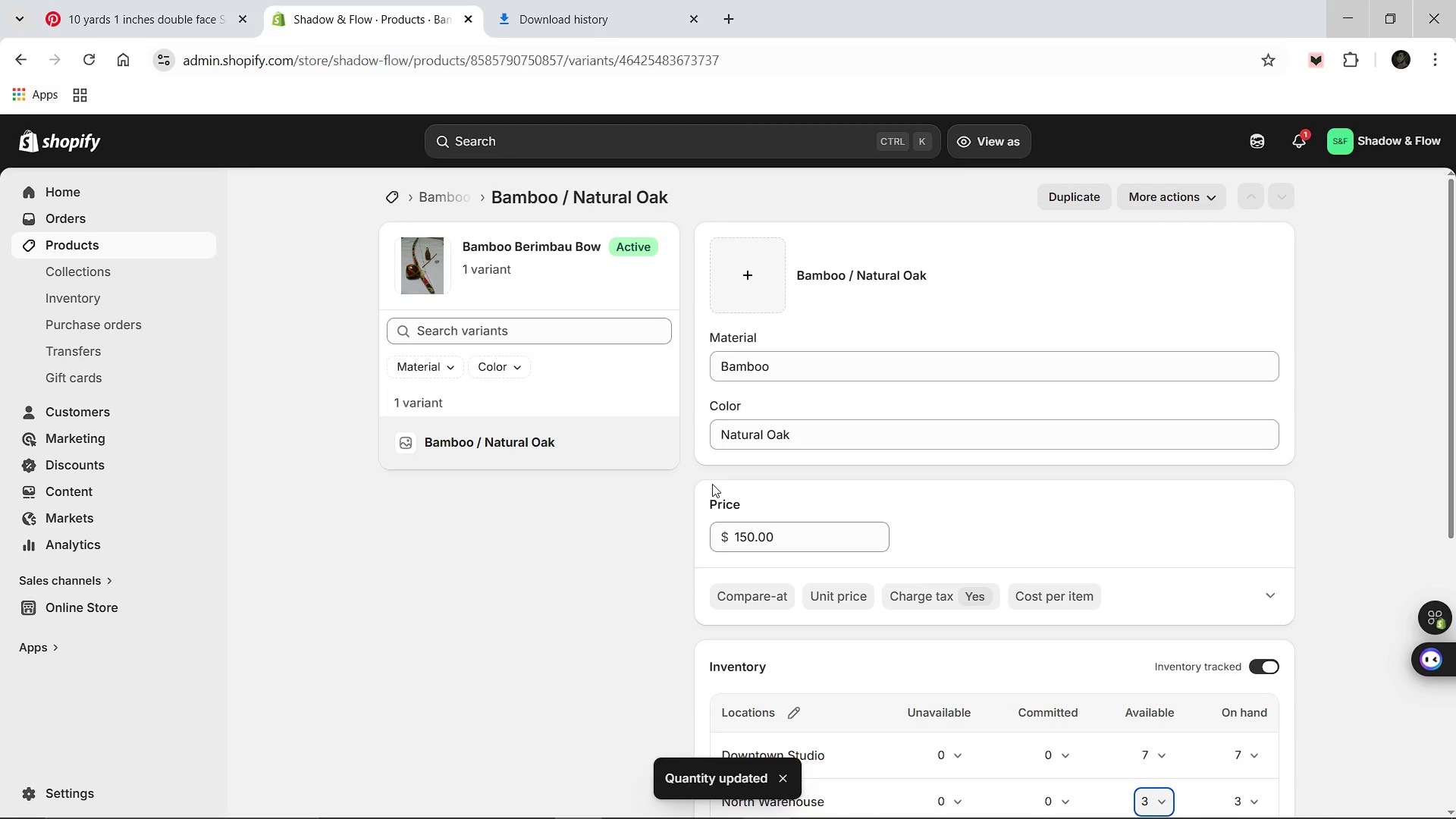 
left_click([458, 196])
 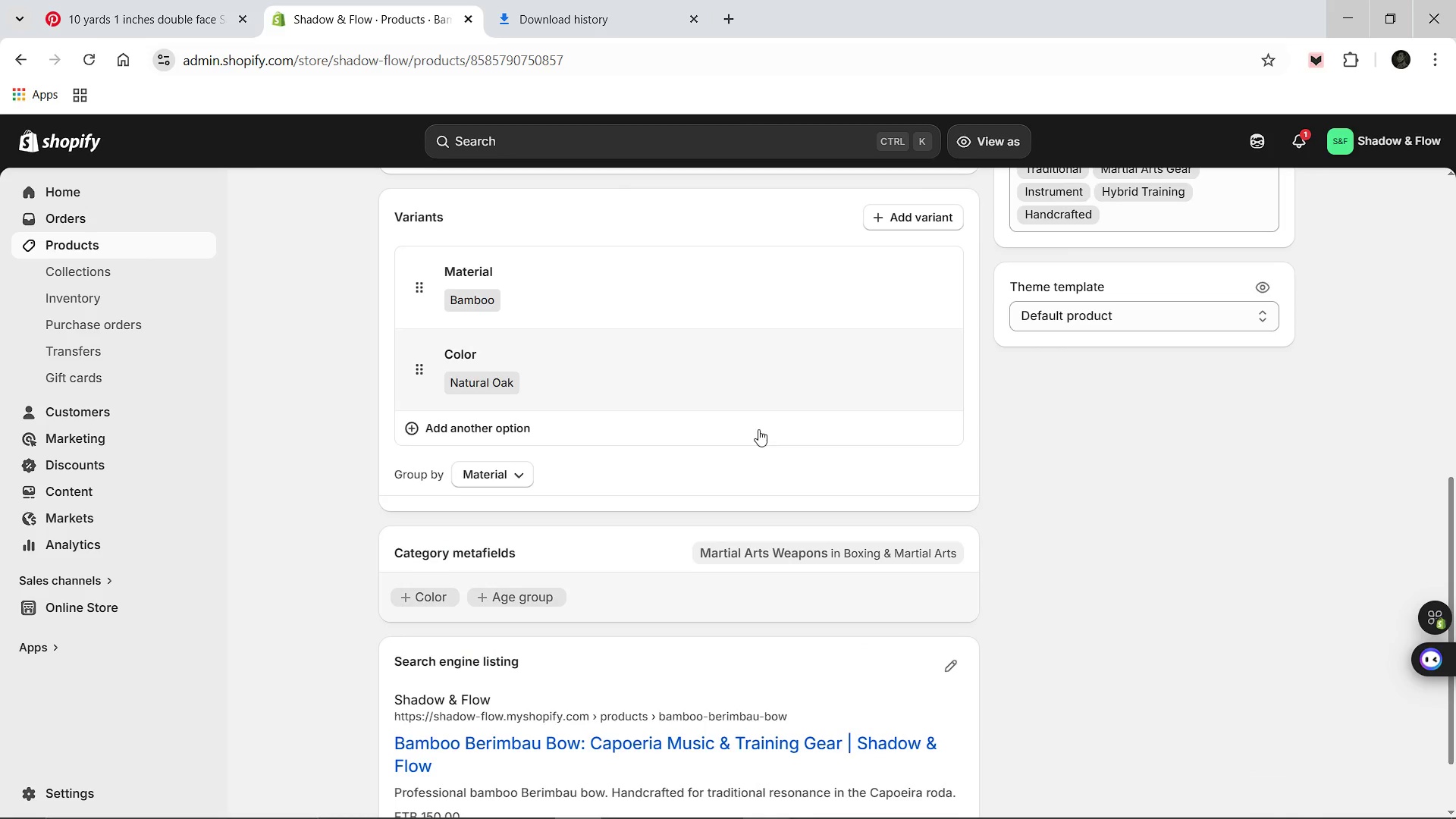 
wait(6.33)
 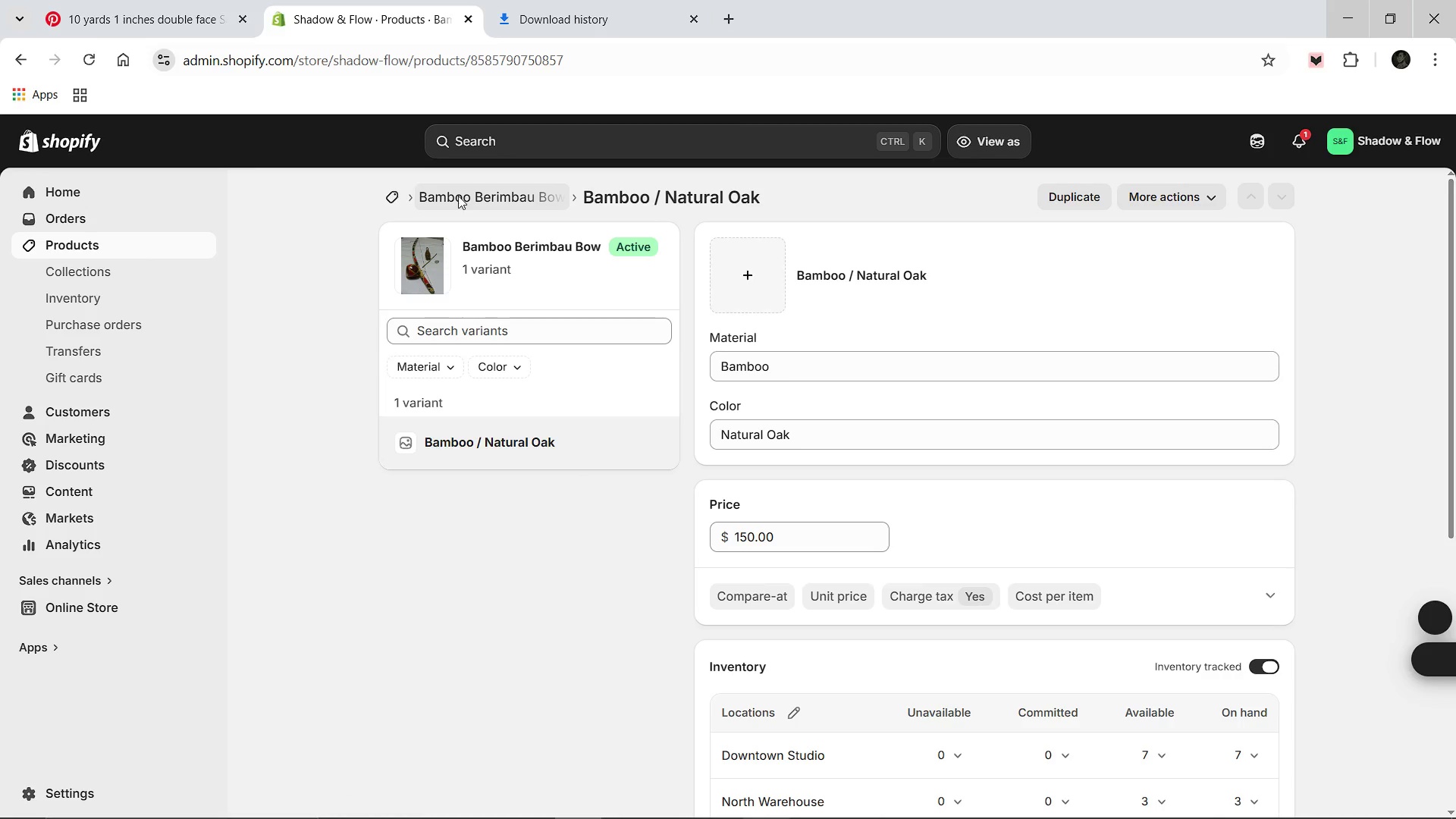 
left_click([945, 664])
 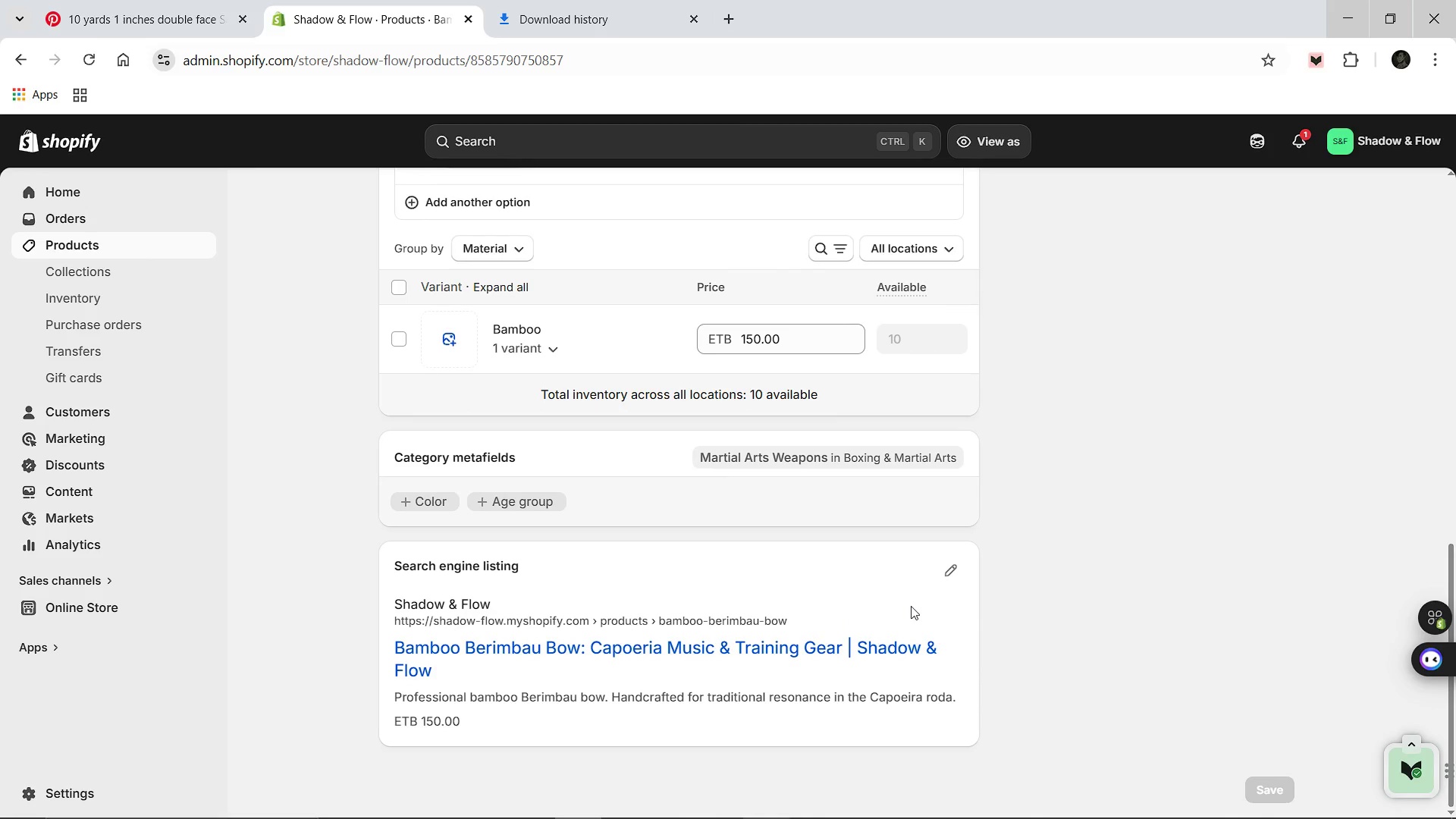 
left_click([947, 568])
 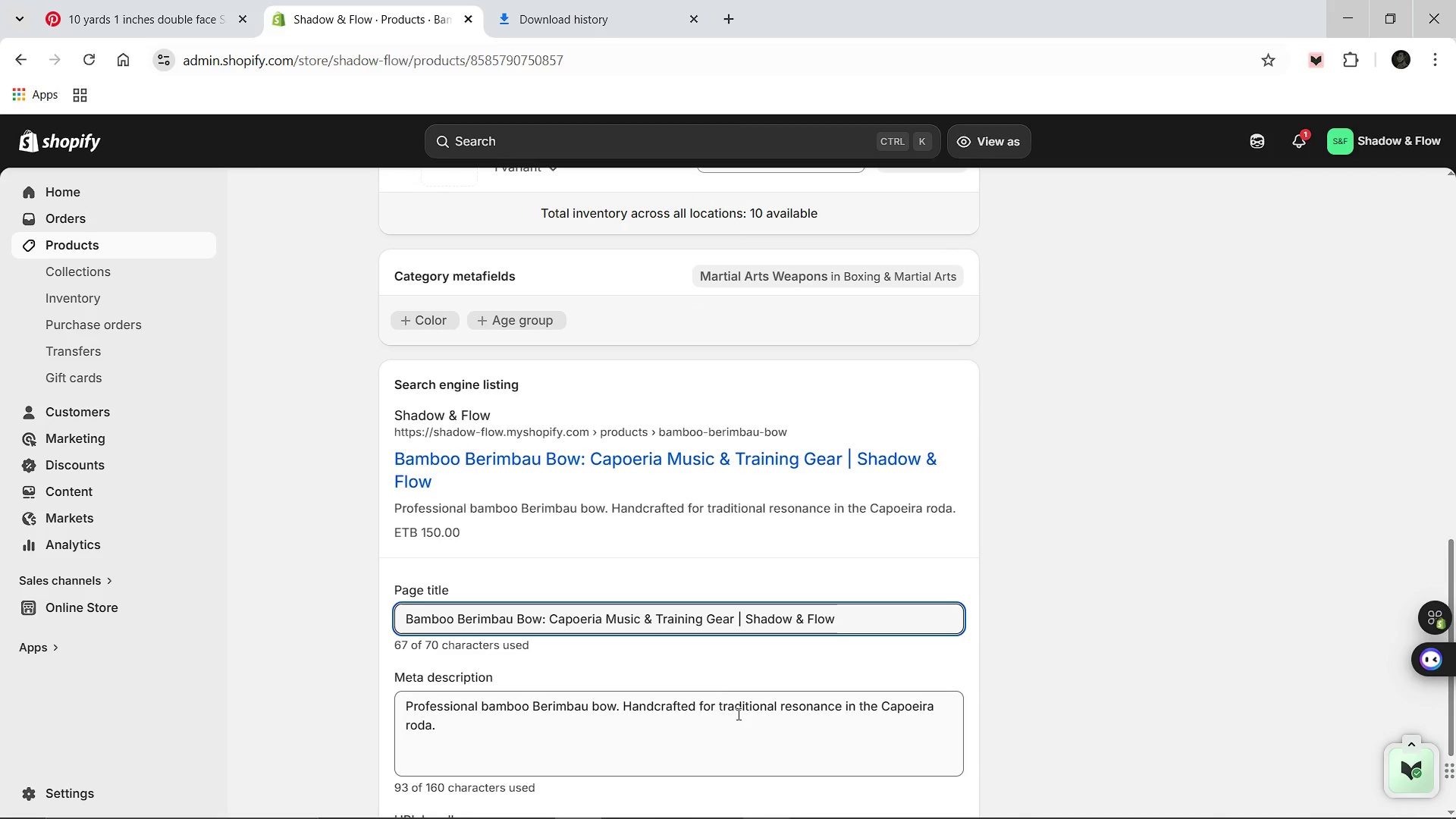 
left_click([737, 714])
 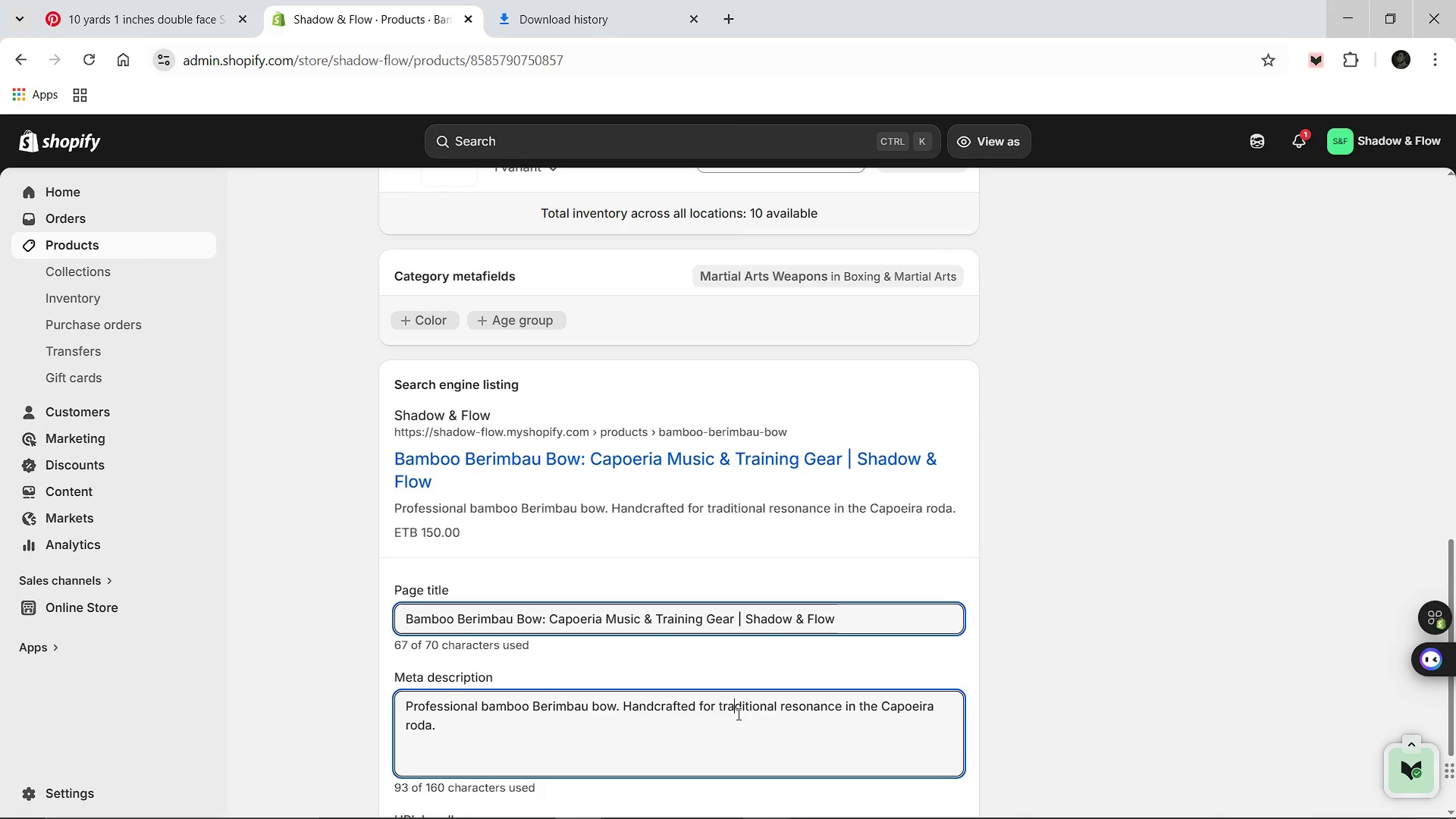 
key(Control+A)
 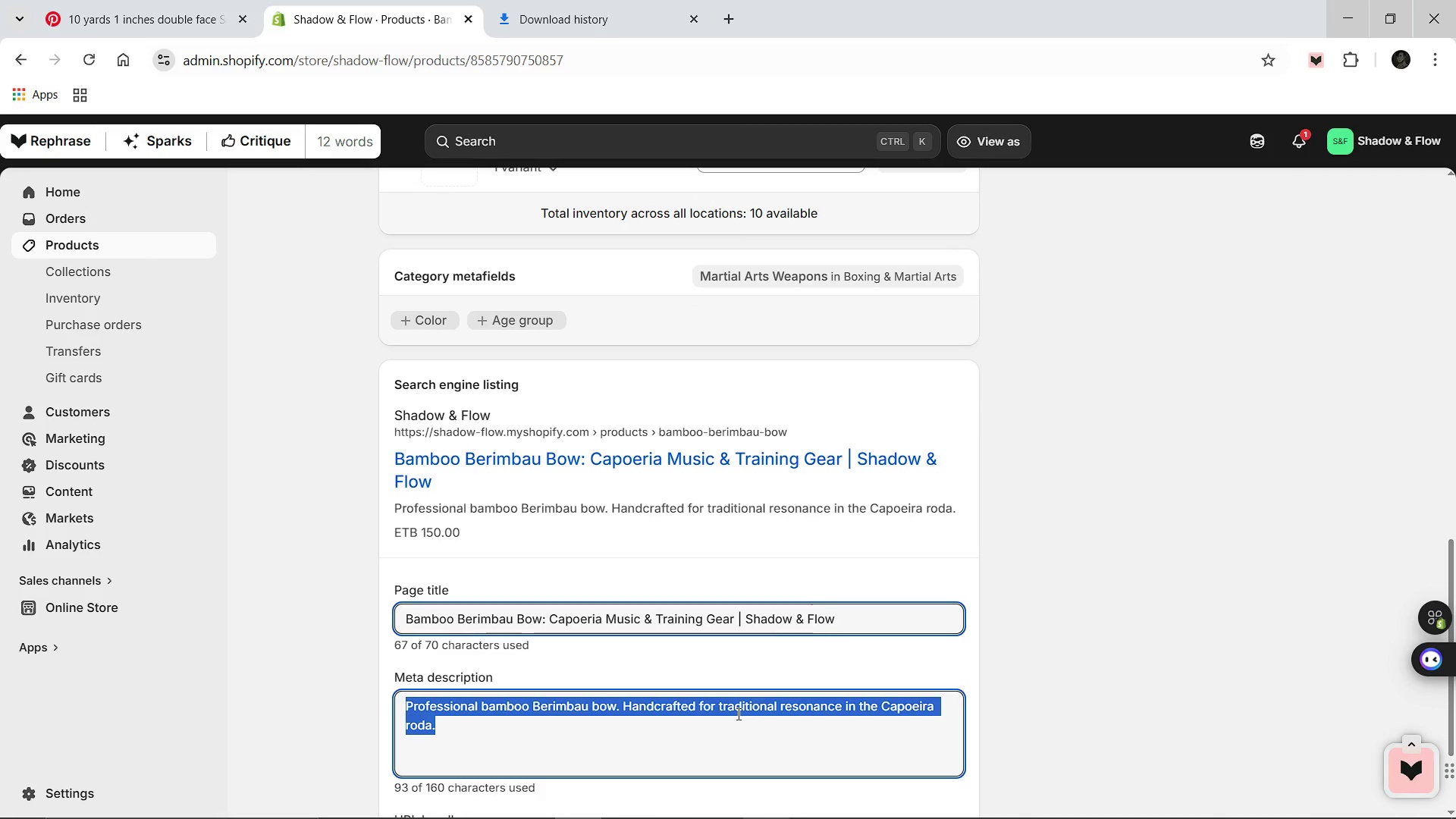 
type(Shop our Bamboo Berimabu Bow. des)
key(Backspace)
key(Backspace)
key(Backspace)
type(Designed for Martial Arts Gear with a focus on hybrid movemnt and durability.)
 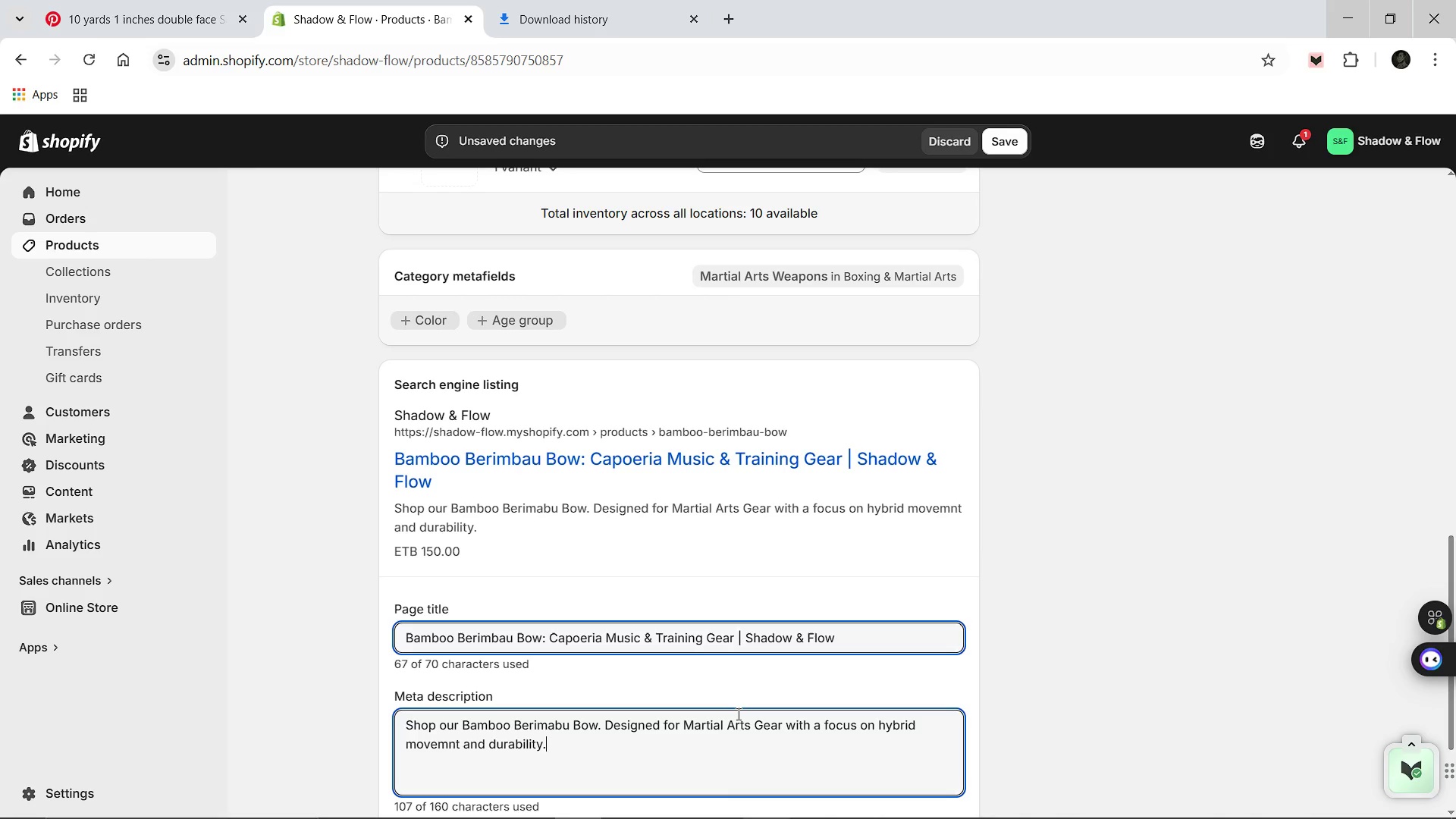 
left_click([1002, 136])
 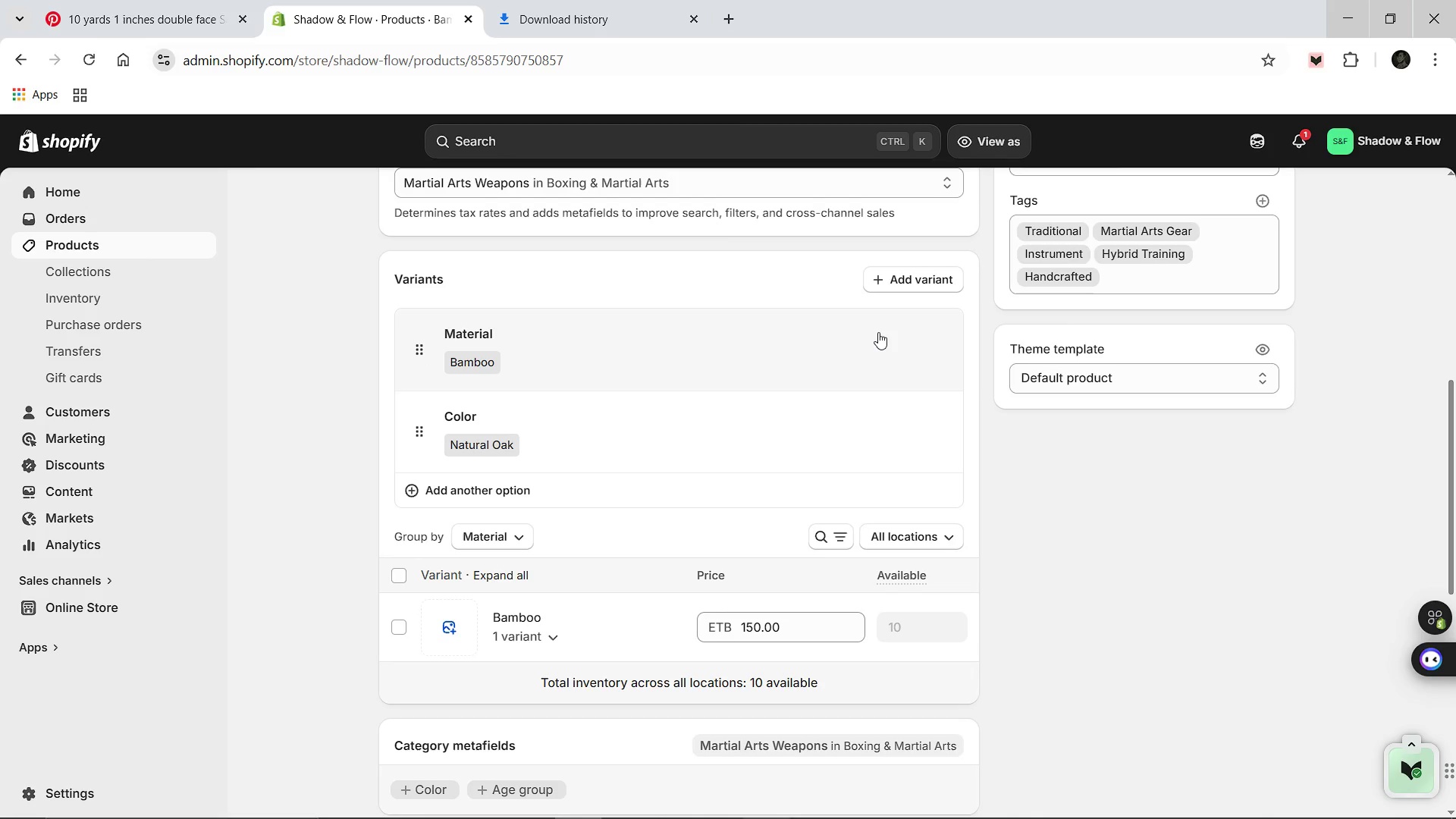 
wait(20.59)
 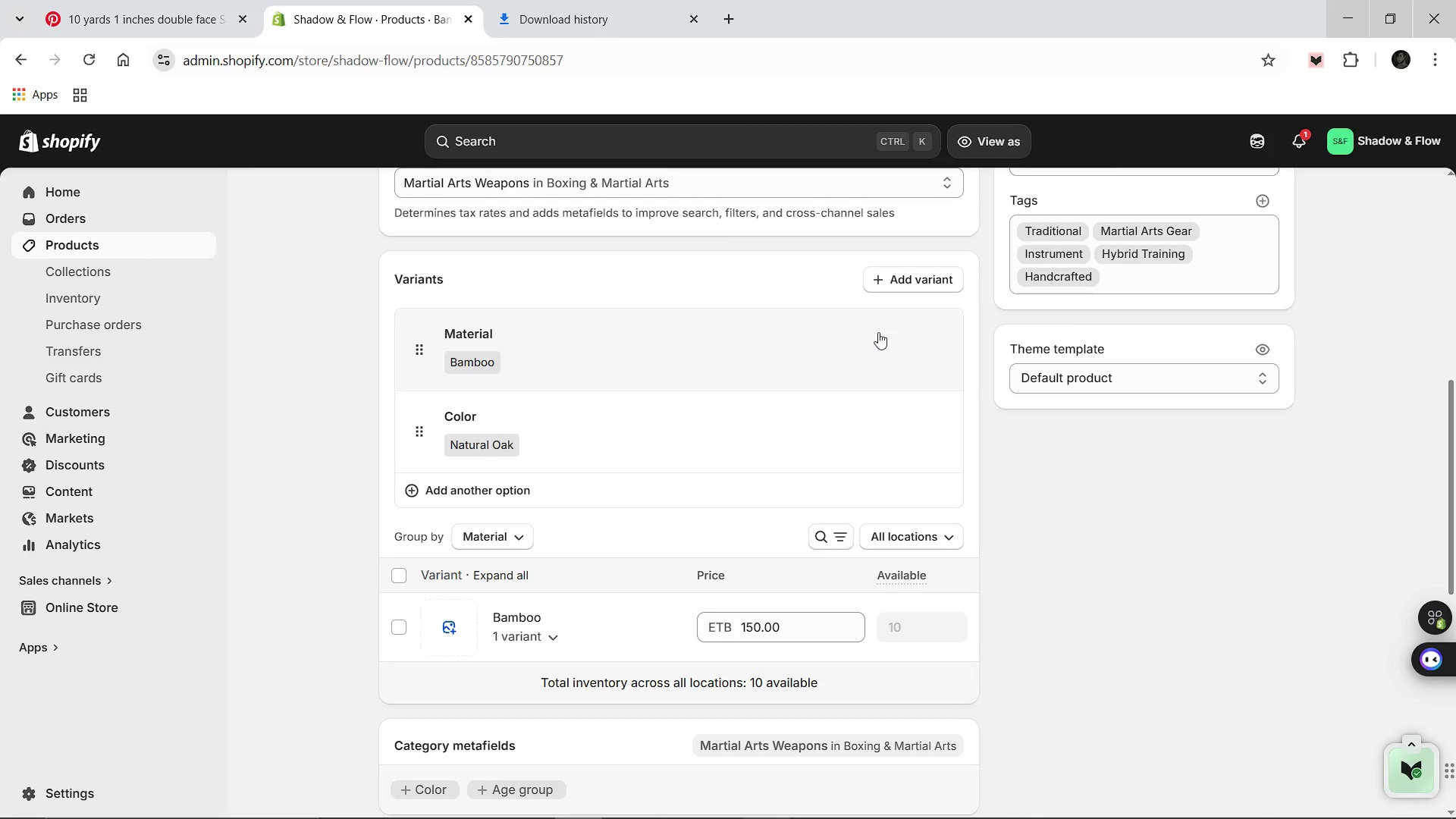 
left_click([614, 400])
 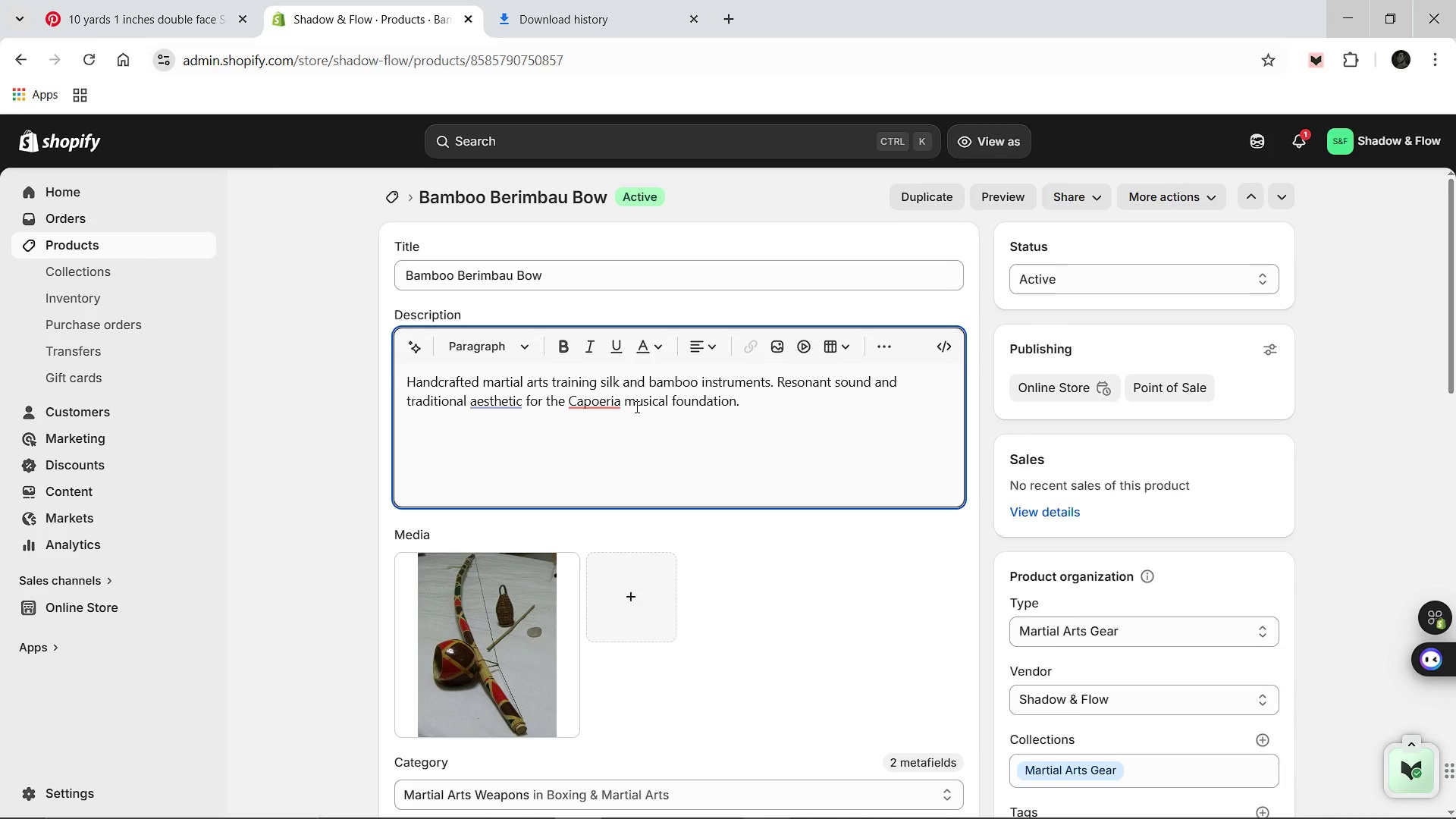 
key(Backspace)
key(Backspace)
type(ir)
 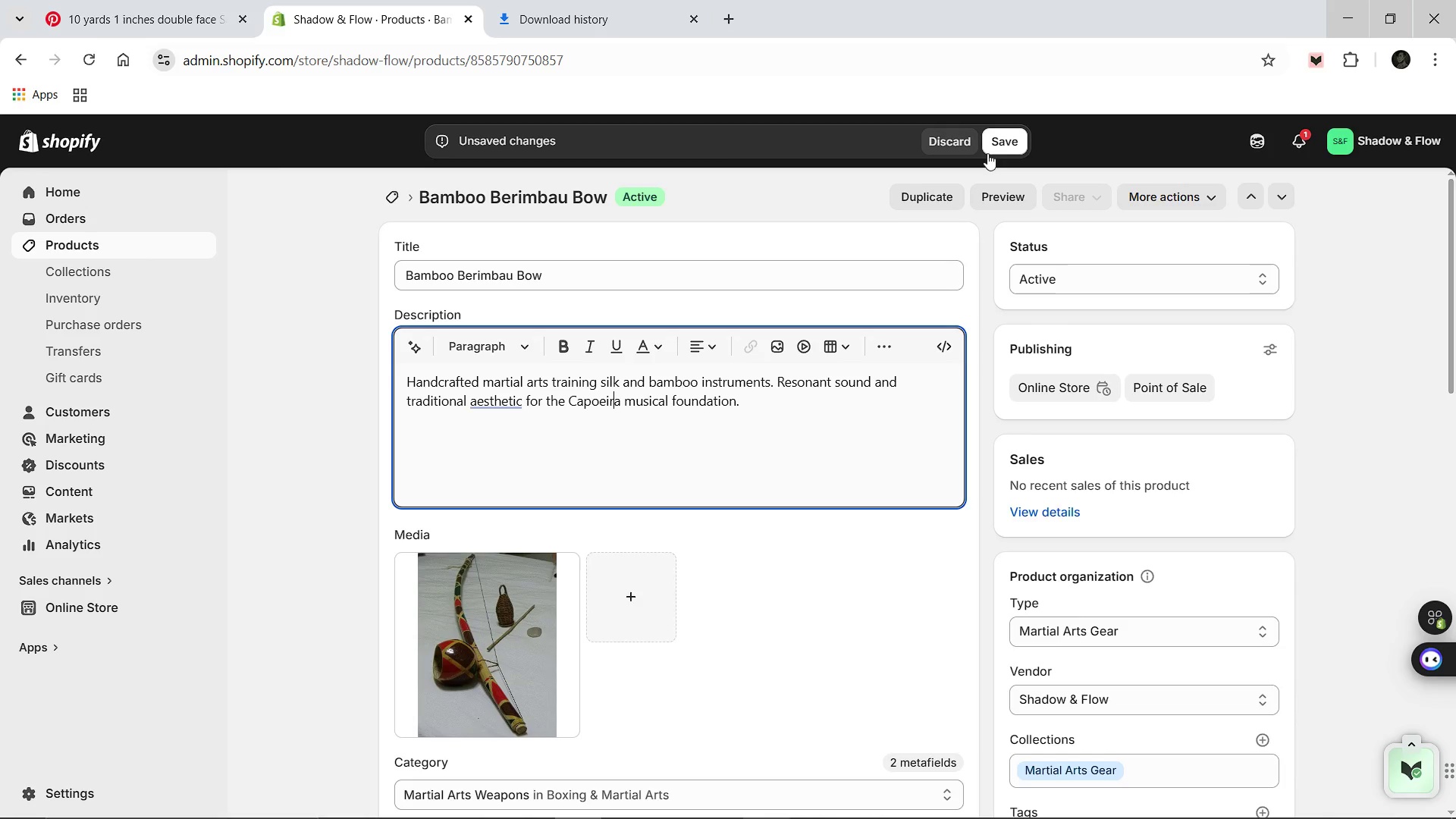 
left_click([999, 146])
 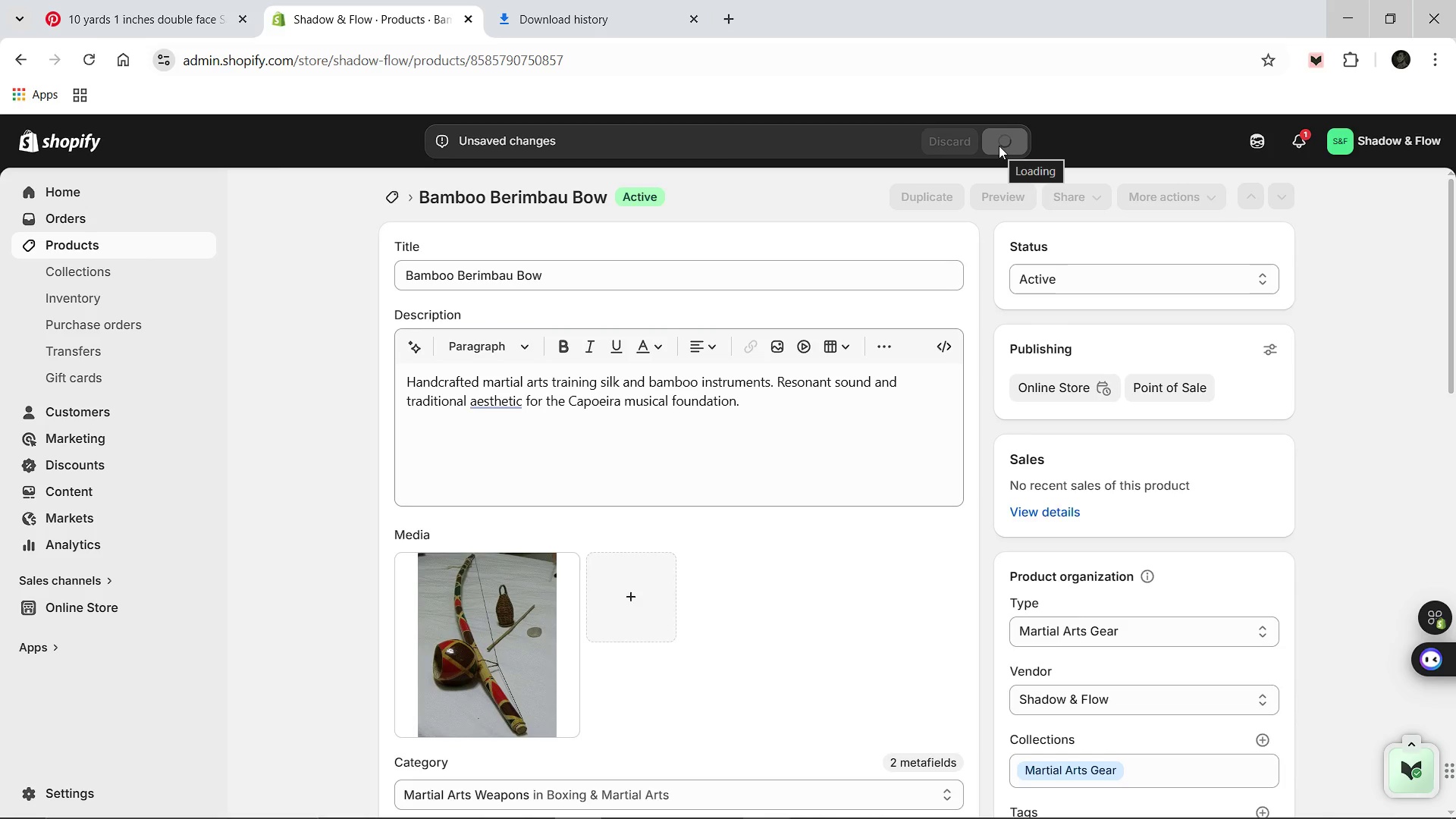 
mouse_move([877, 576])
 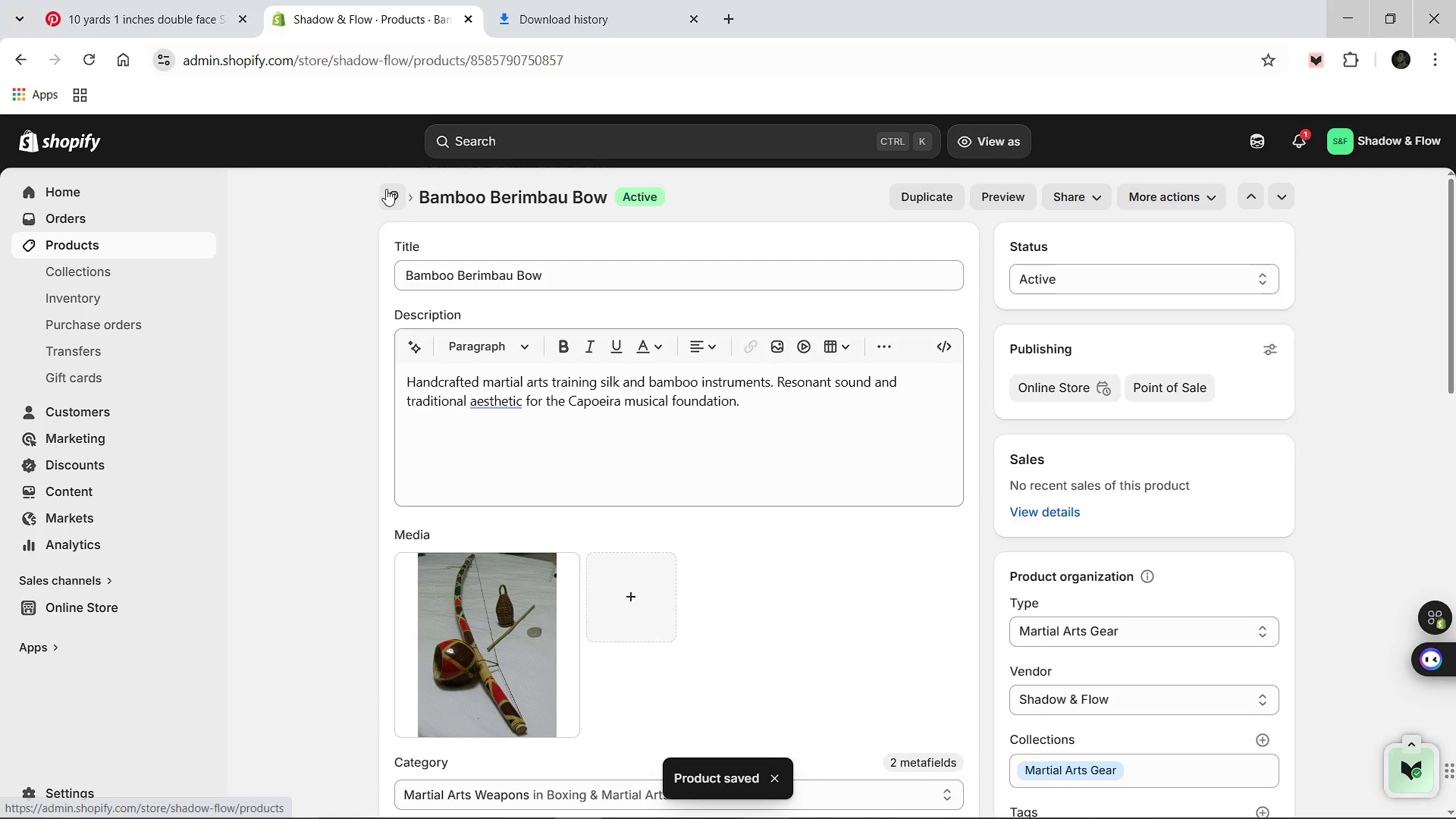 
left_click([386, 189])
 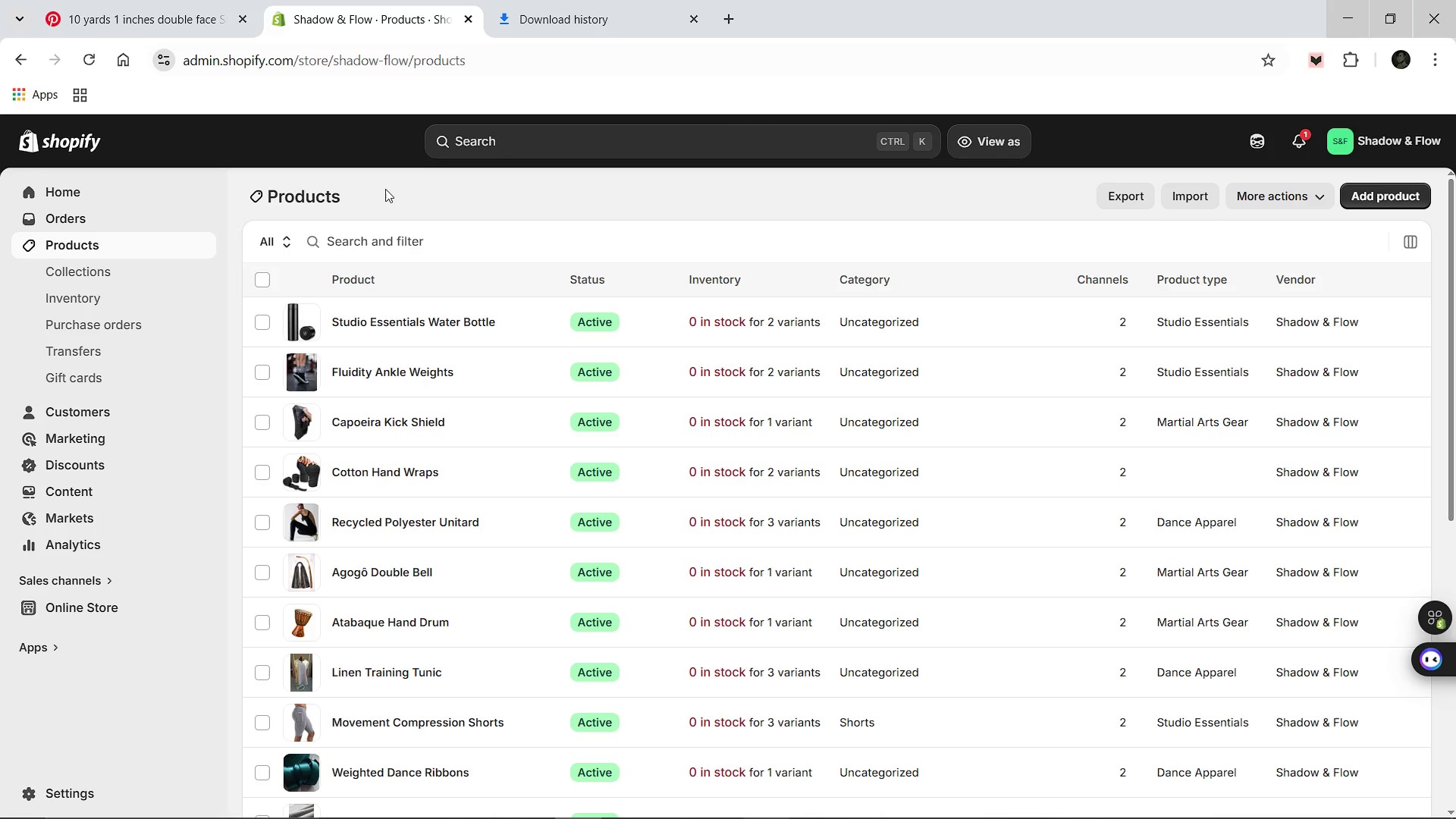 
wait(18.2)
 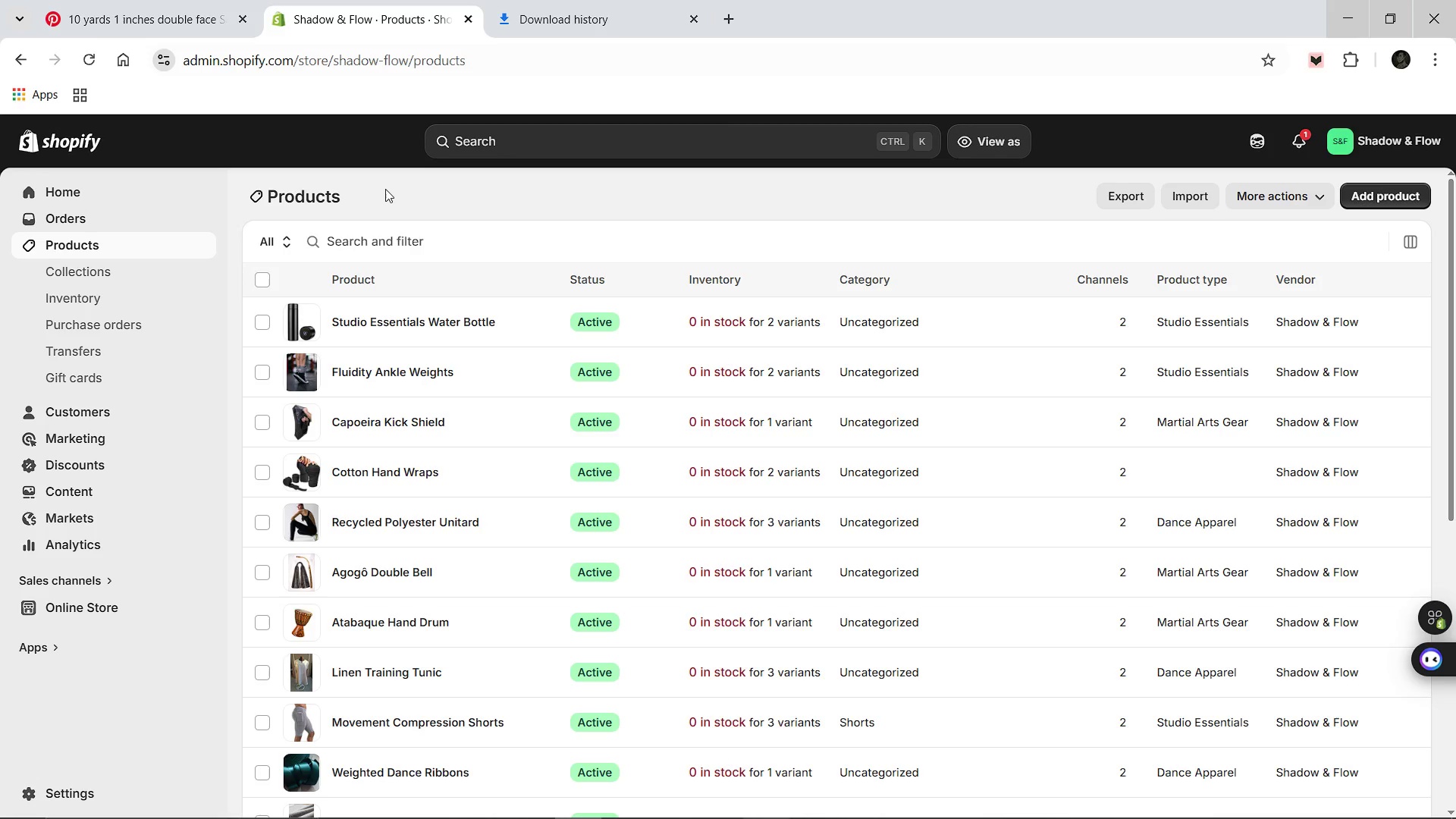 
left_click([452, 522])
 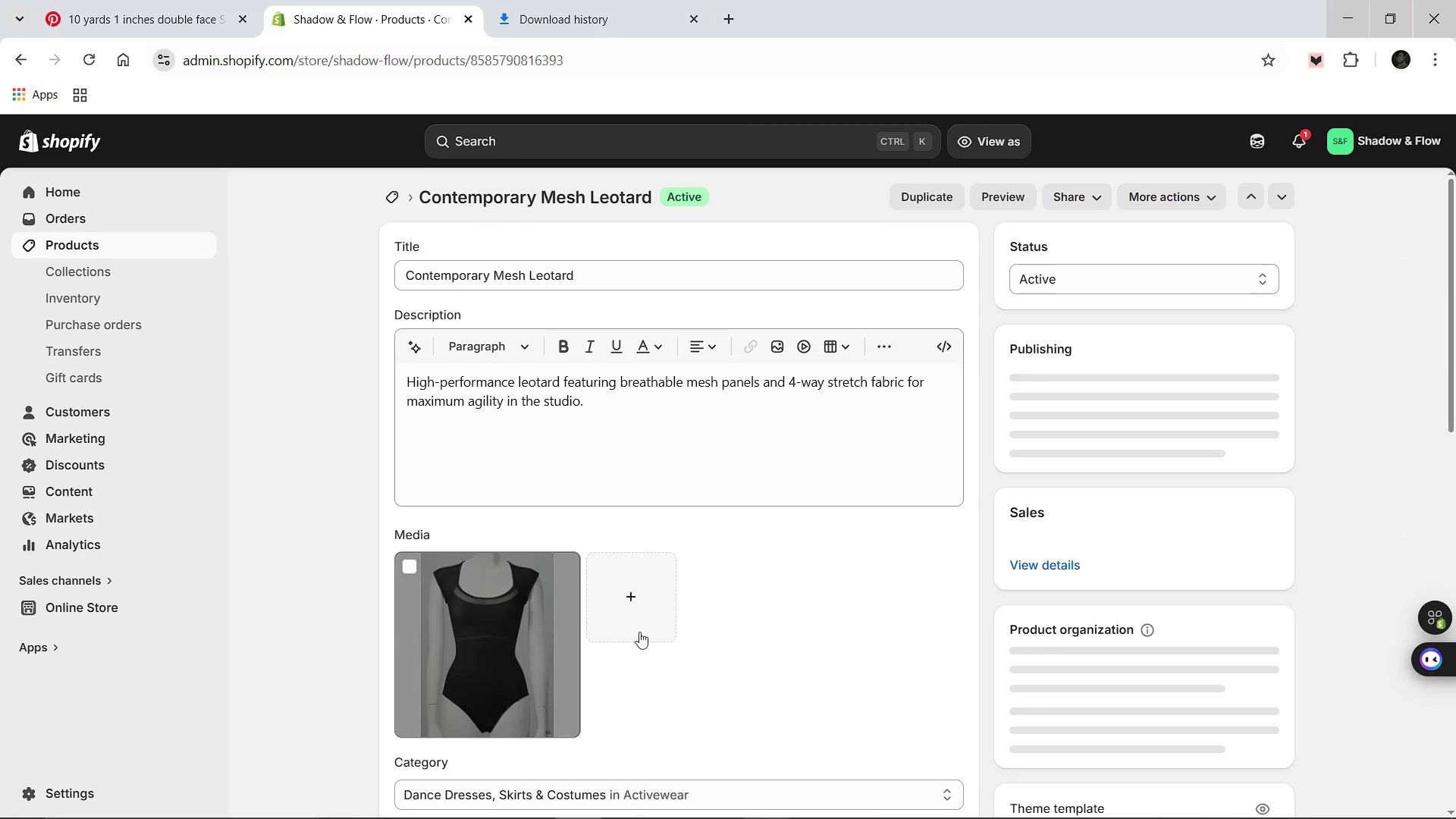 
wait(9.48)
 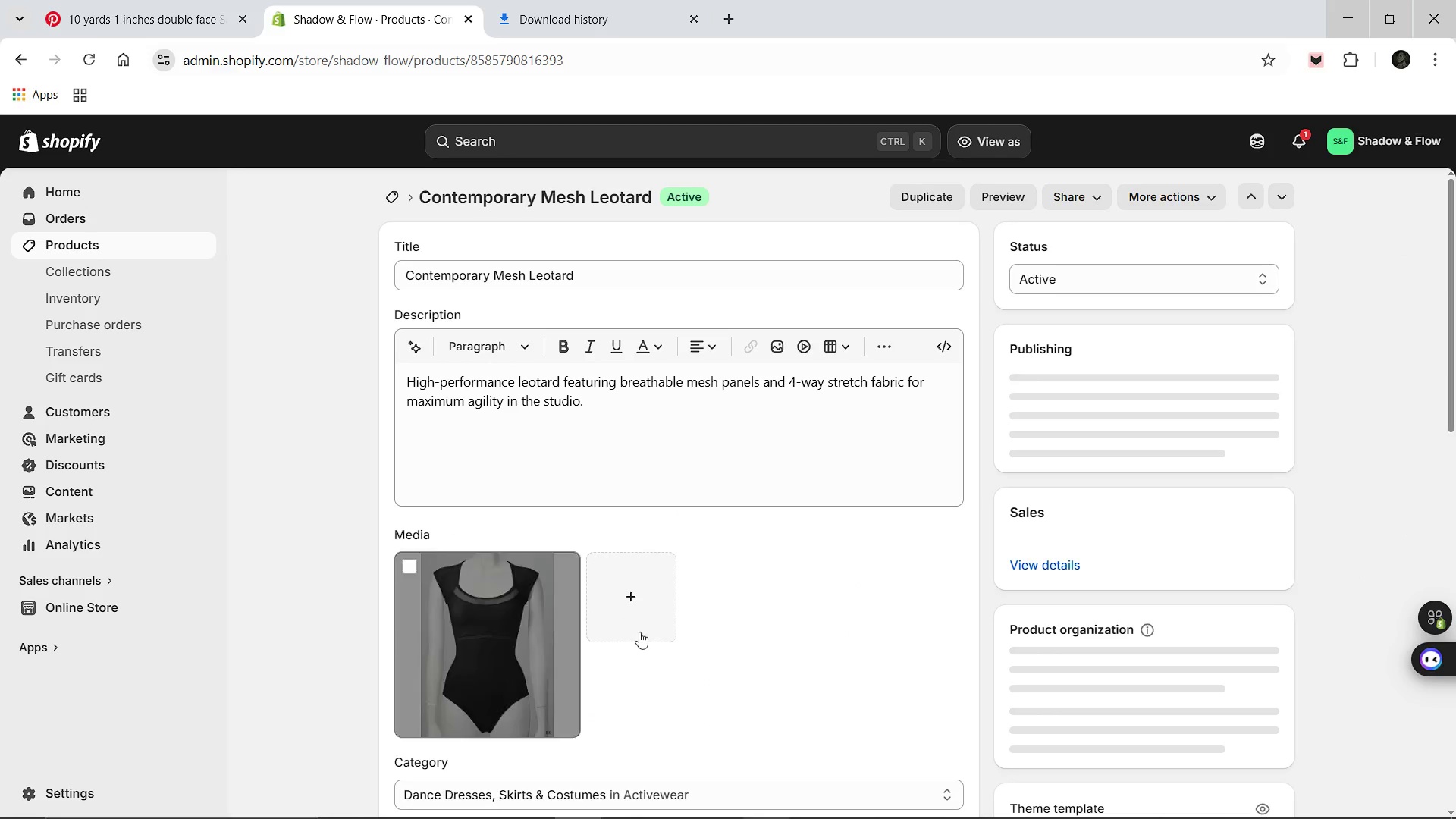 
left_click([538, 409])
 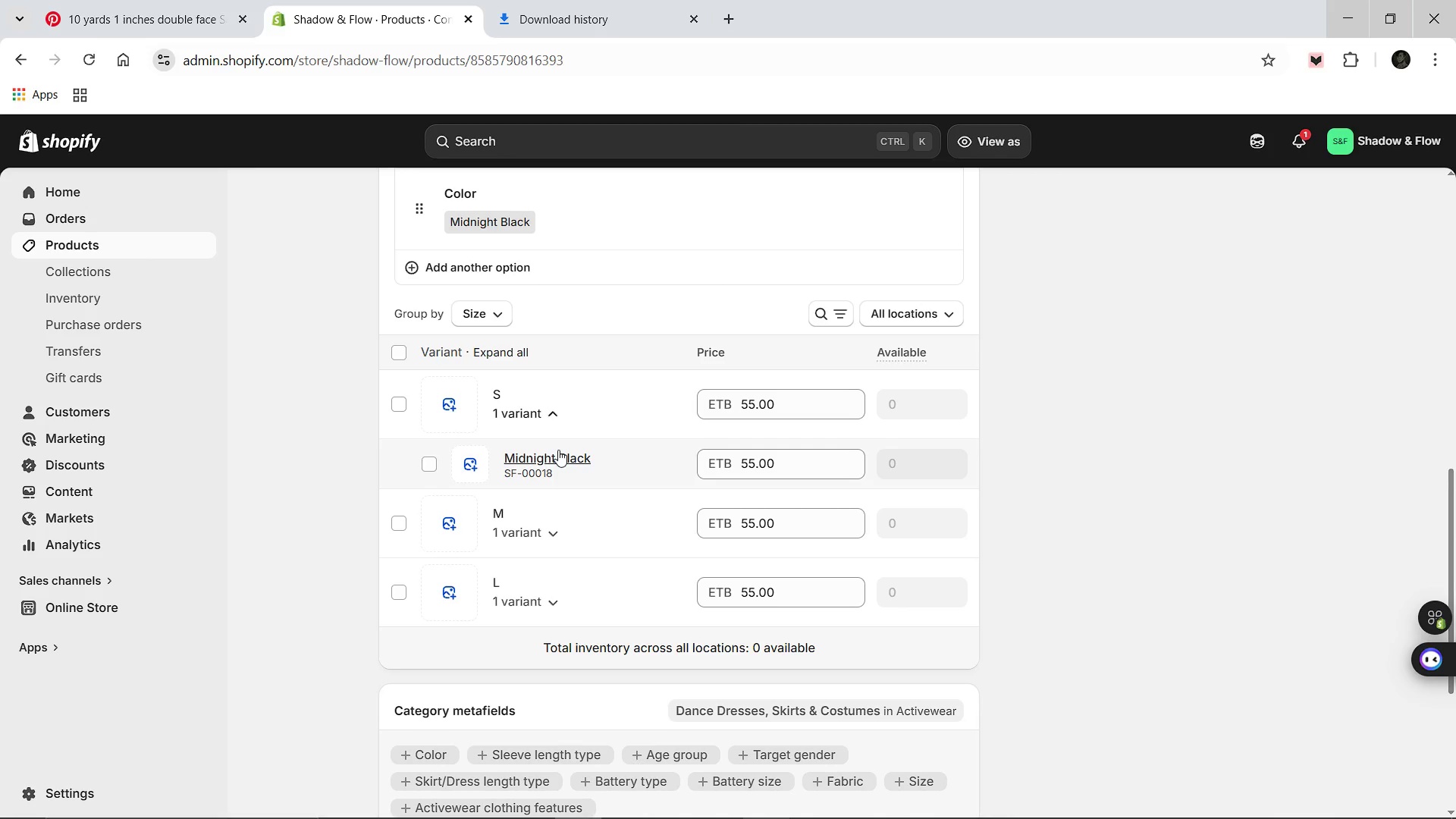 
left_click([558, 450])
 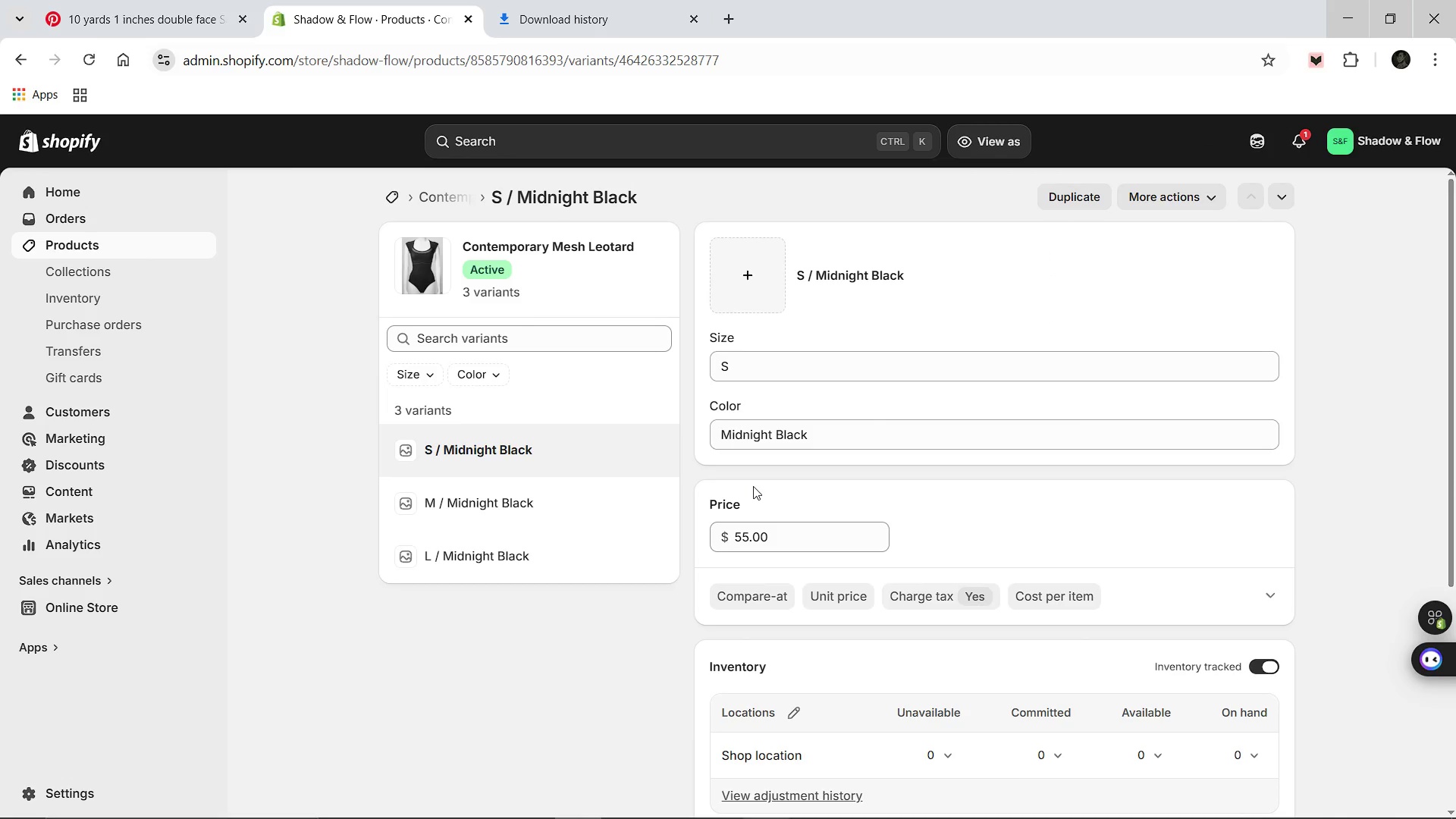 
wait(7.08)
 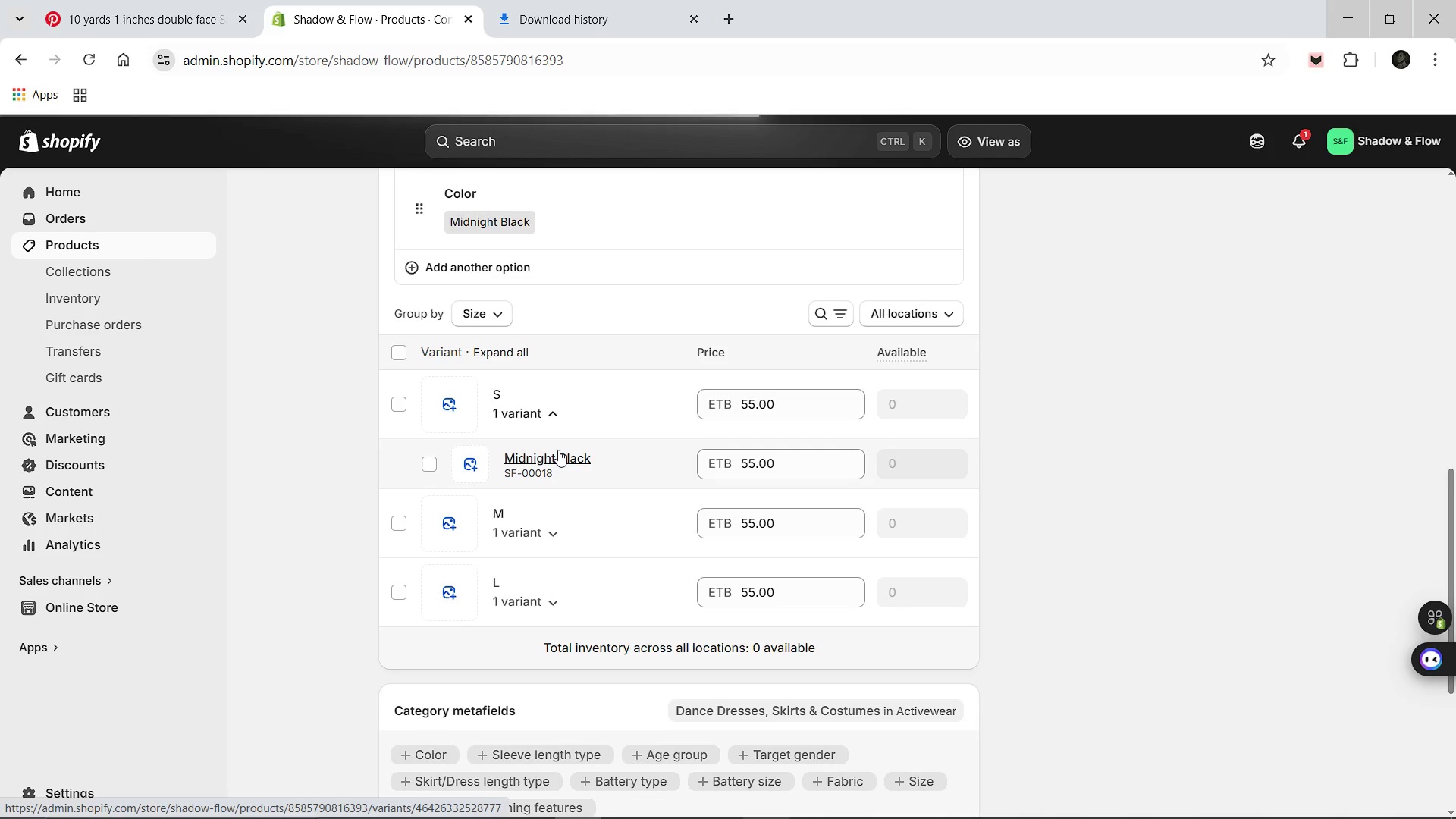 
left_click([789, 714])
 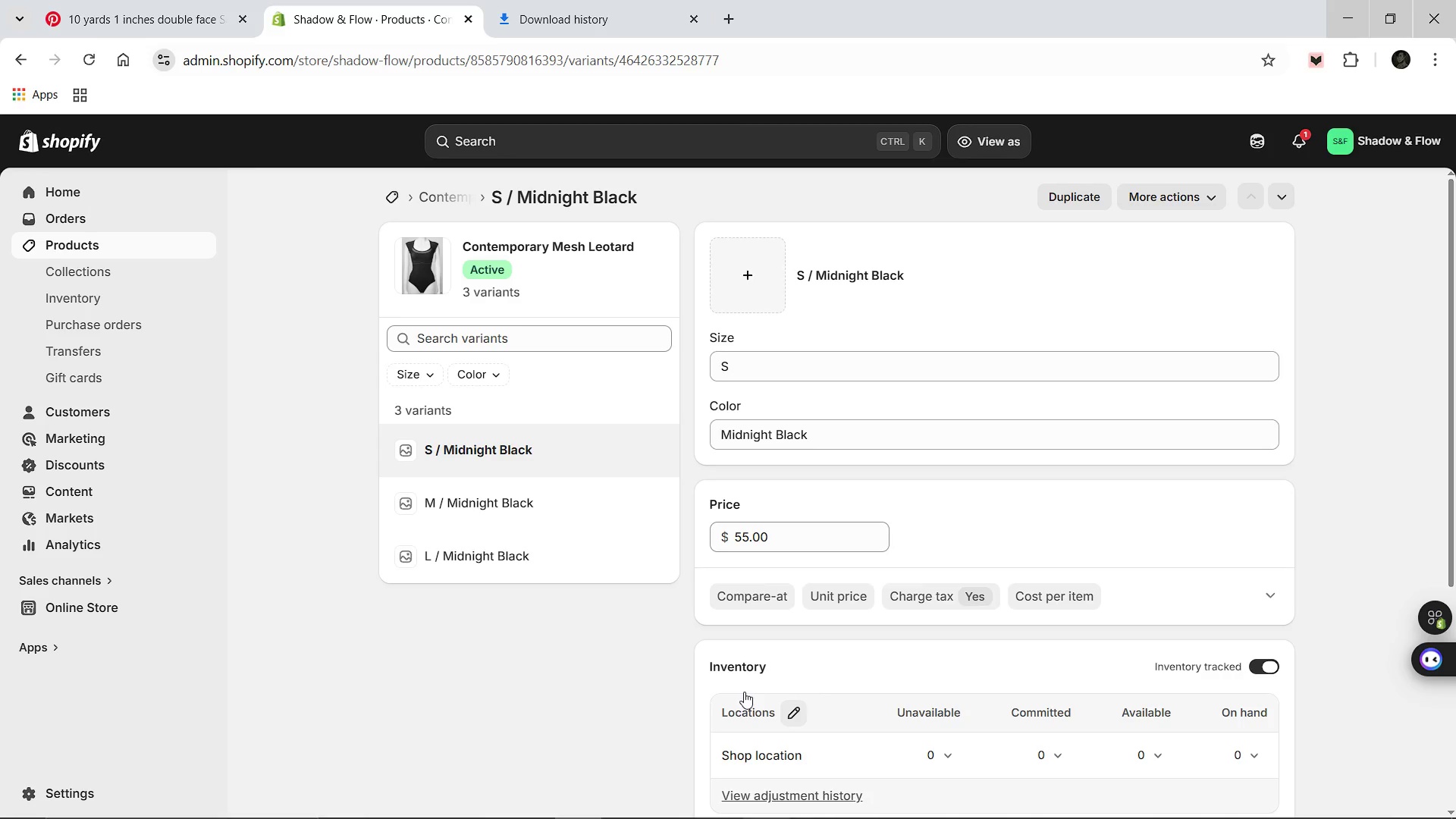 
mouse_move([675, 625])
 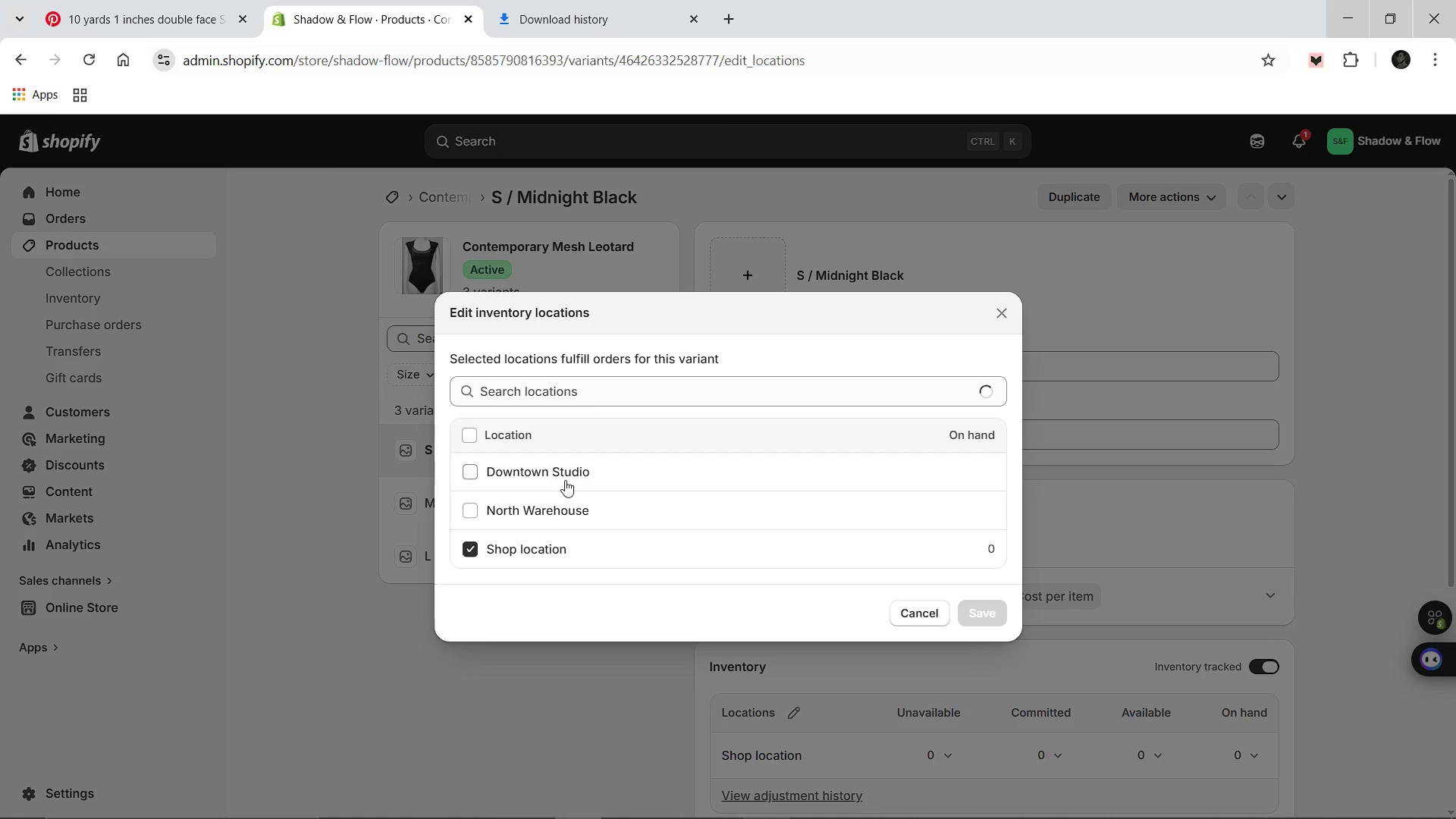 
left_click([565, 480])
 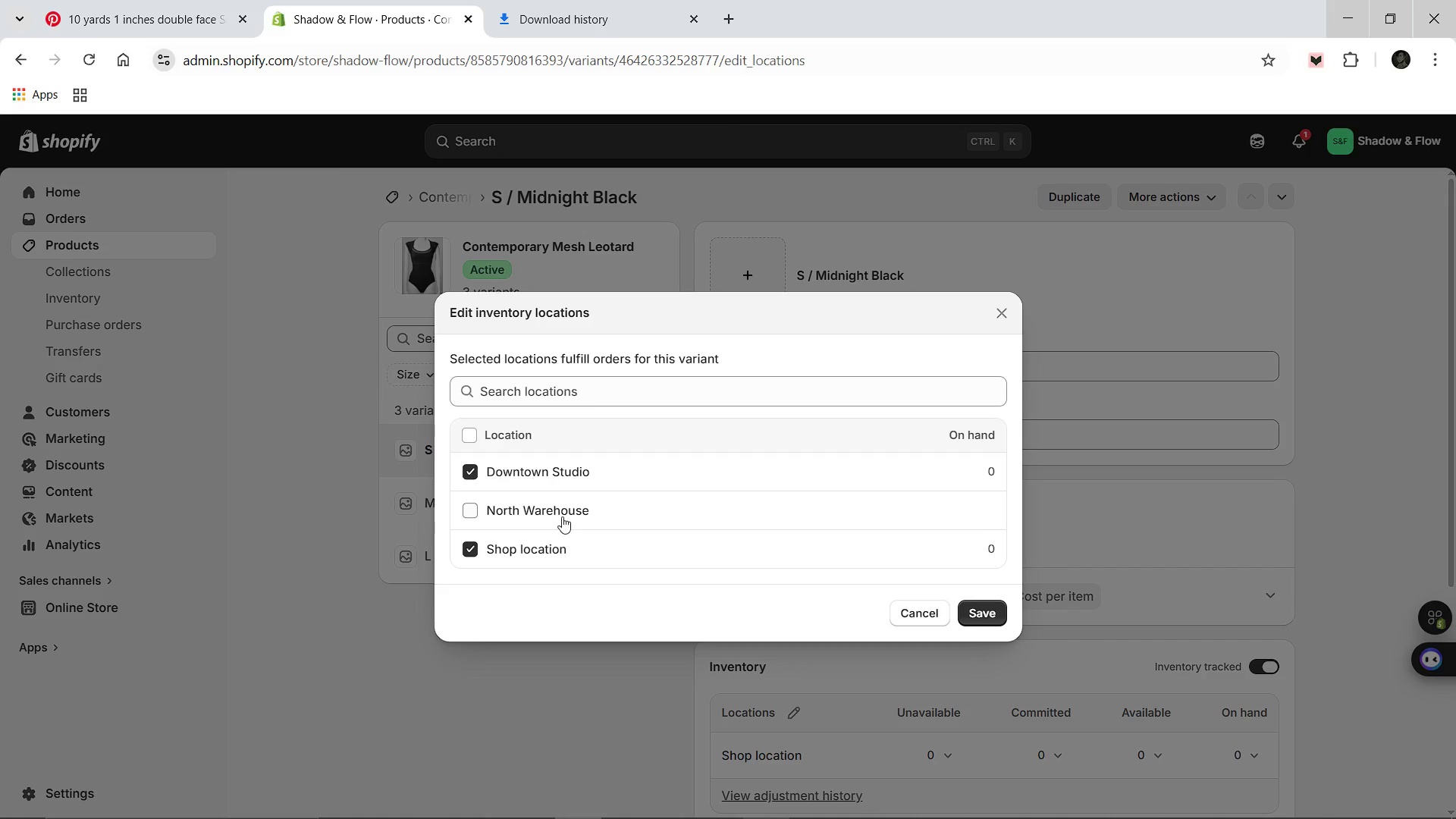 
left_click([562, 516])
 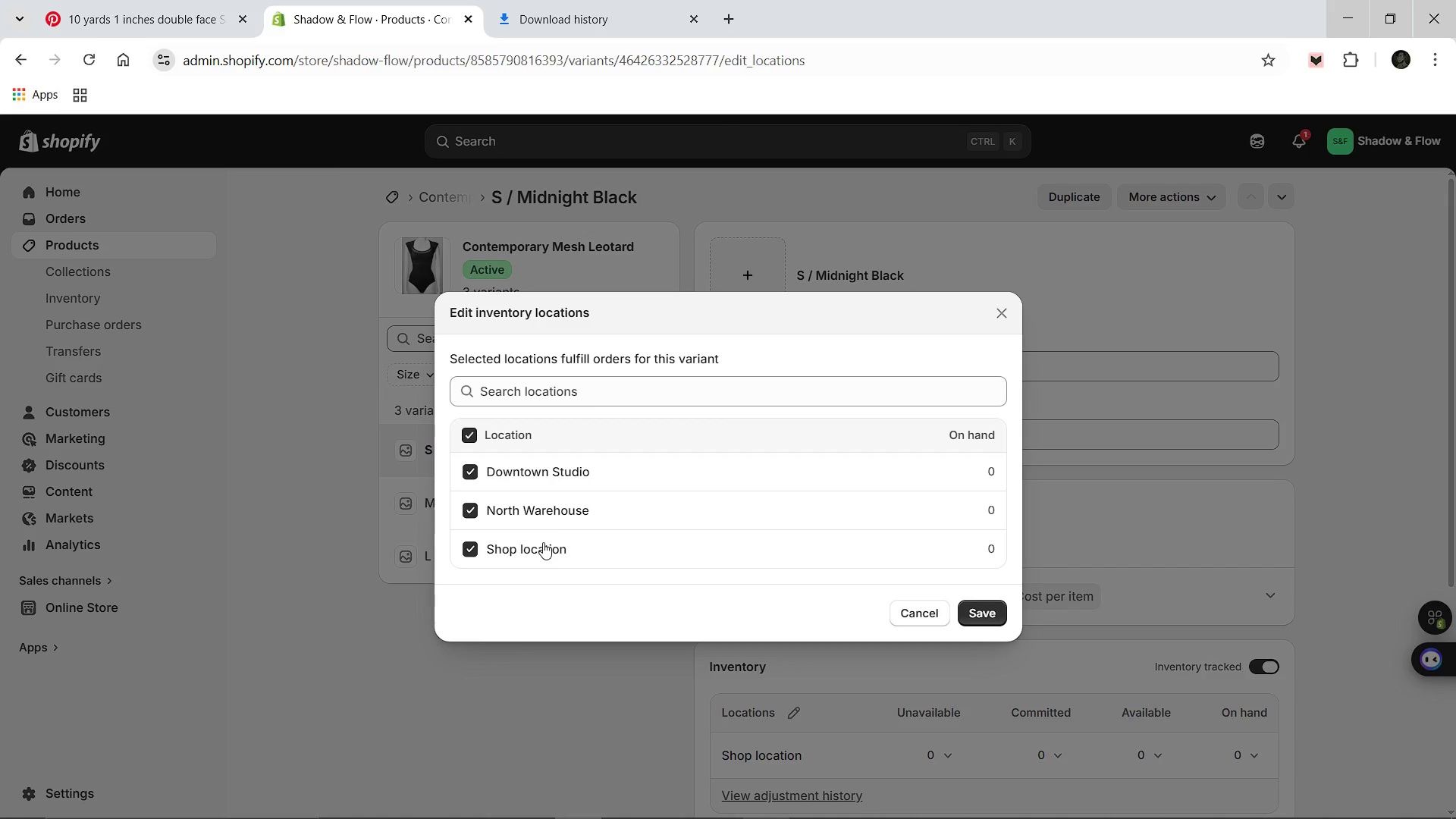 
left_click([543, 542])
 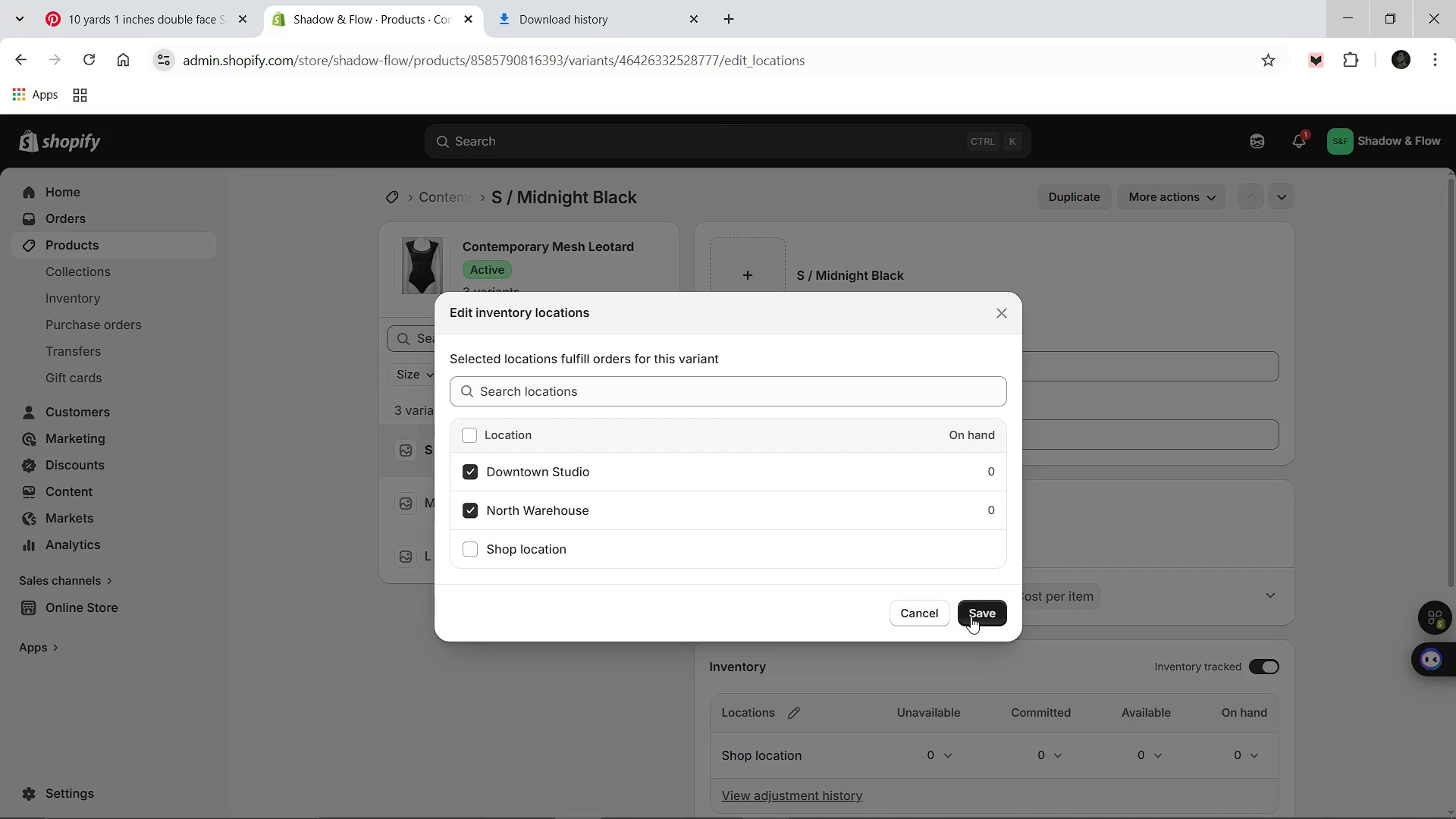 
left_click([971, 617])
 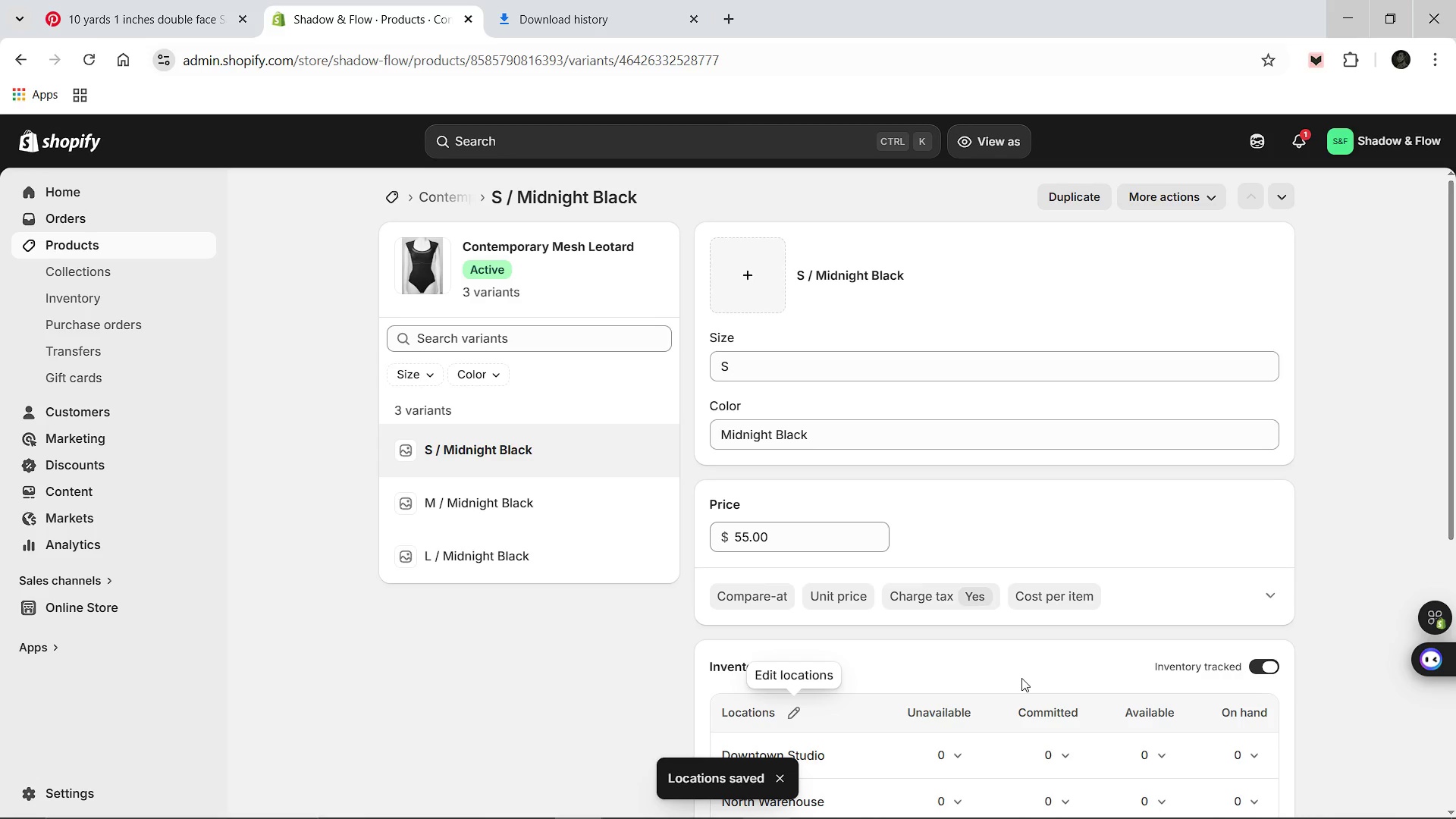 
wait(5.75)
 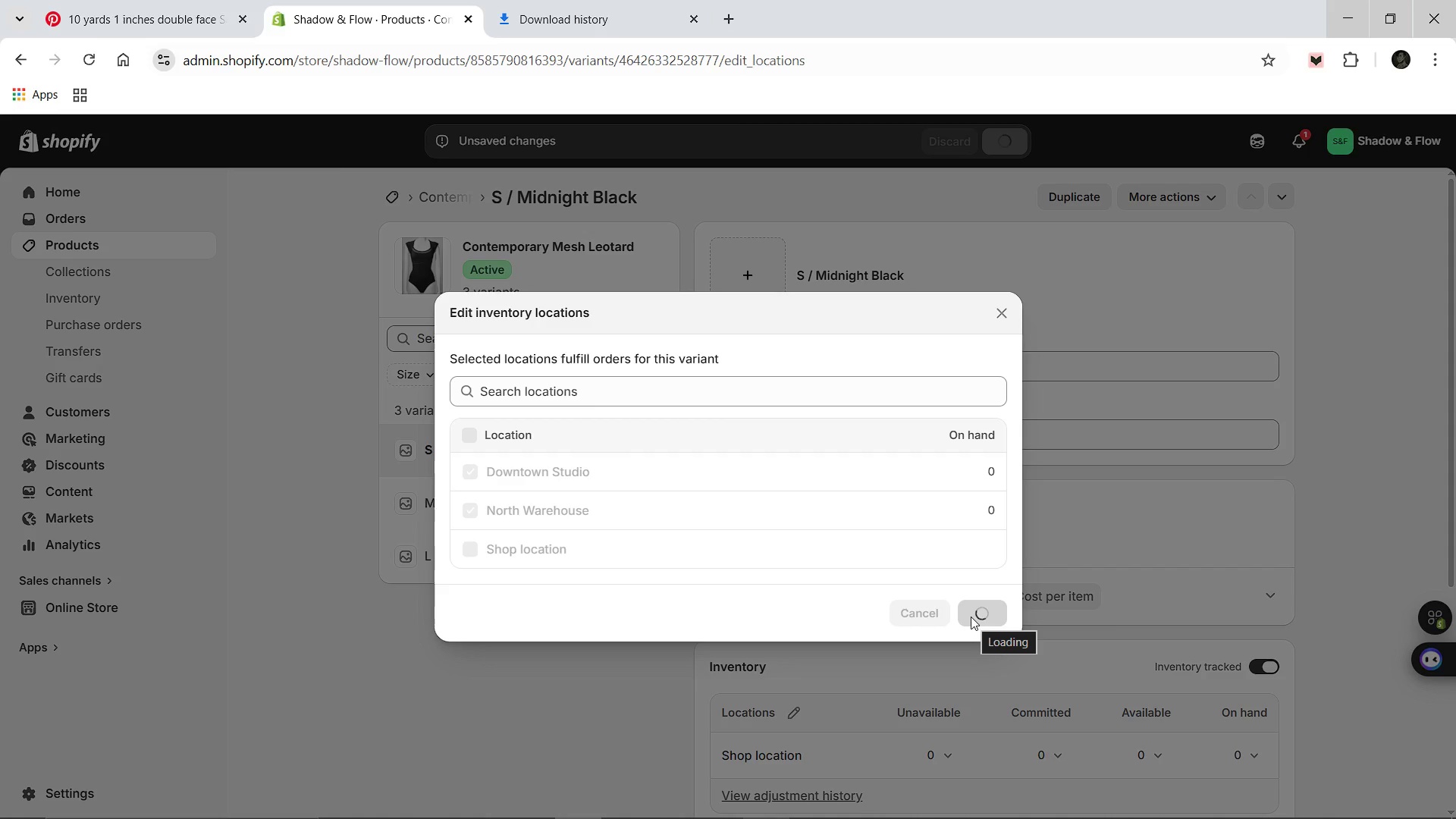 
left_click([1135, 661])
 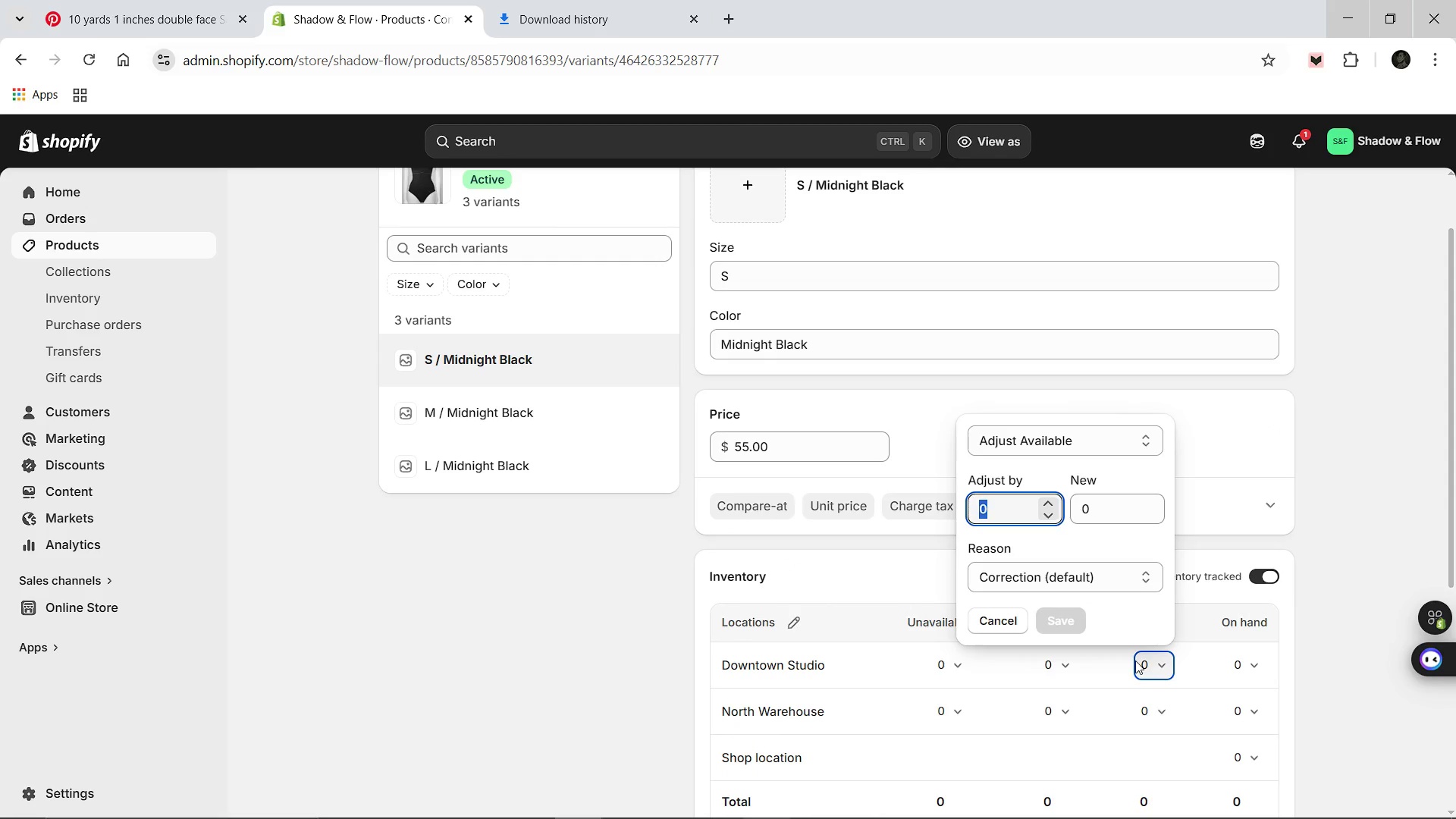 
type(28)
 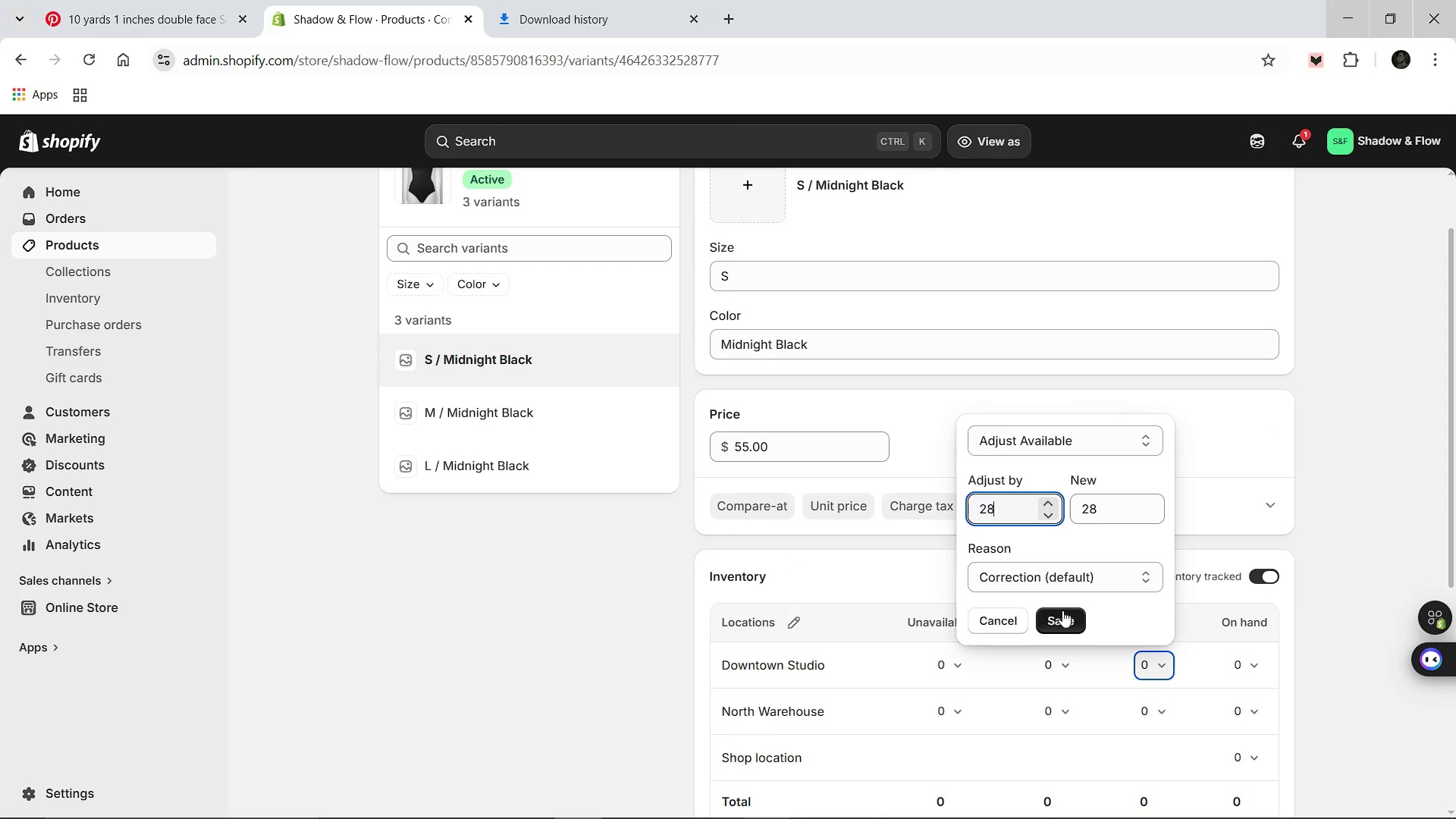 
left_click([1062, 610])
 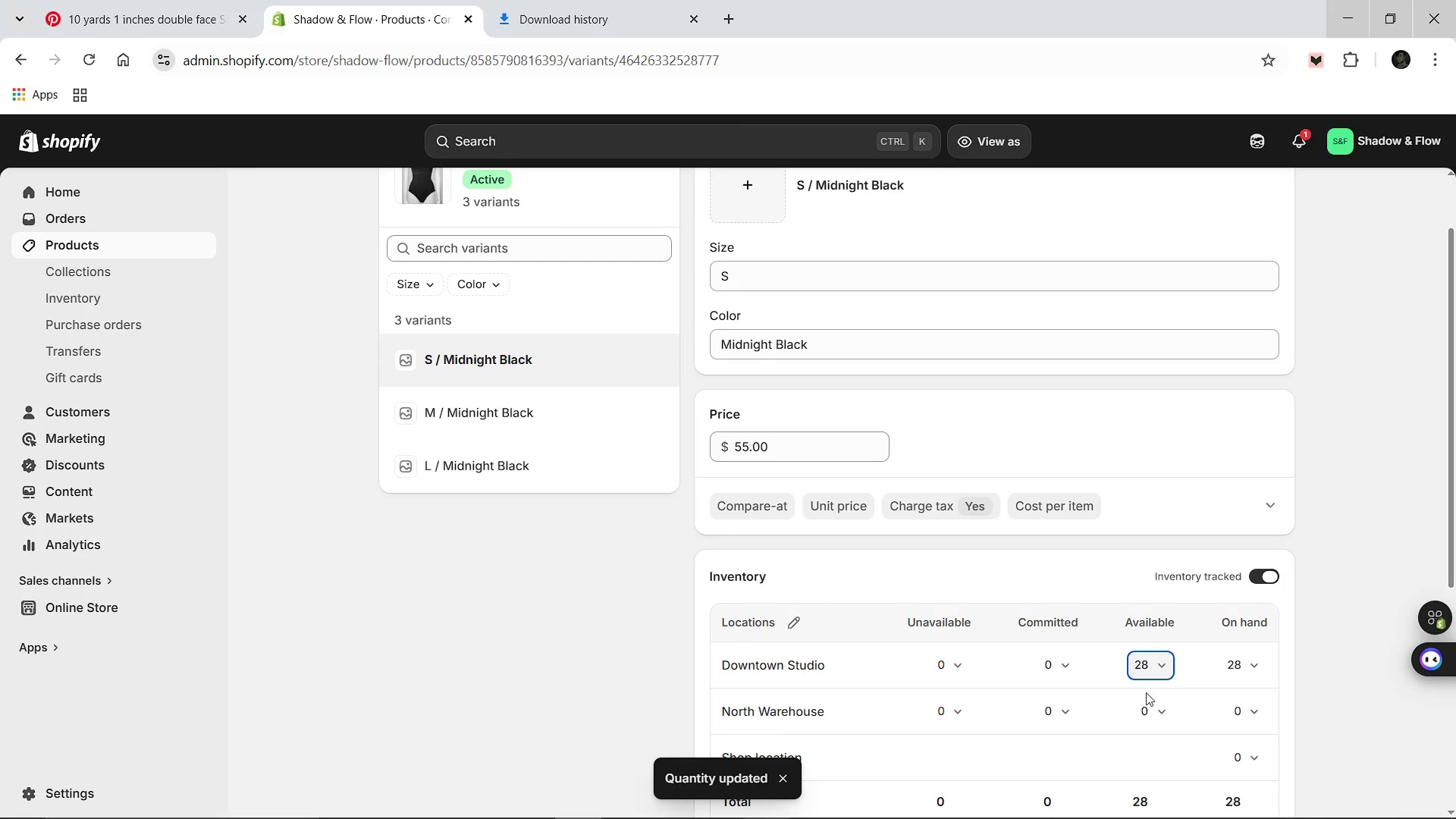 
left_click([1141, 712])
 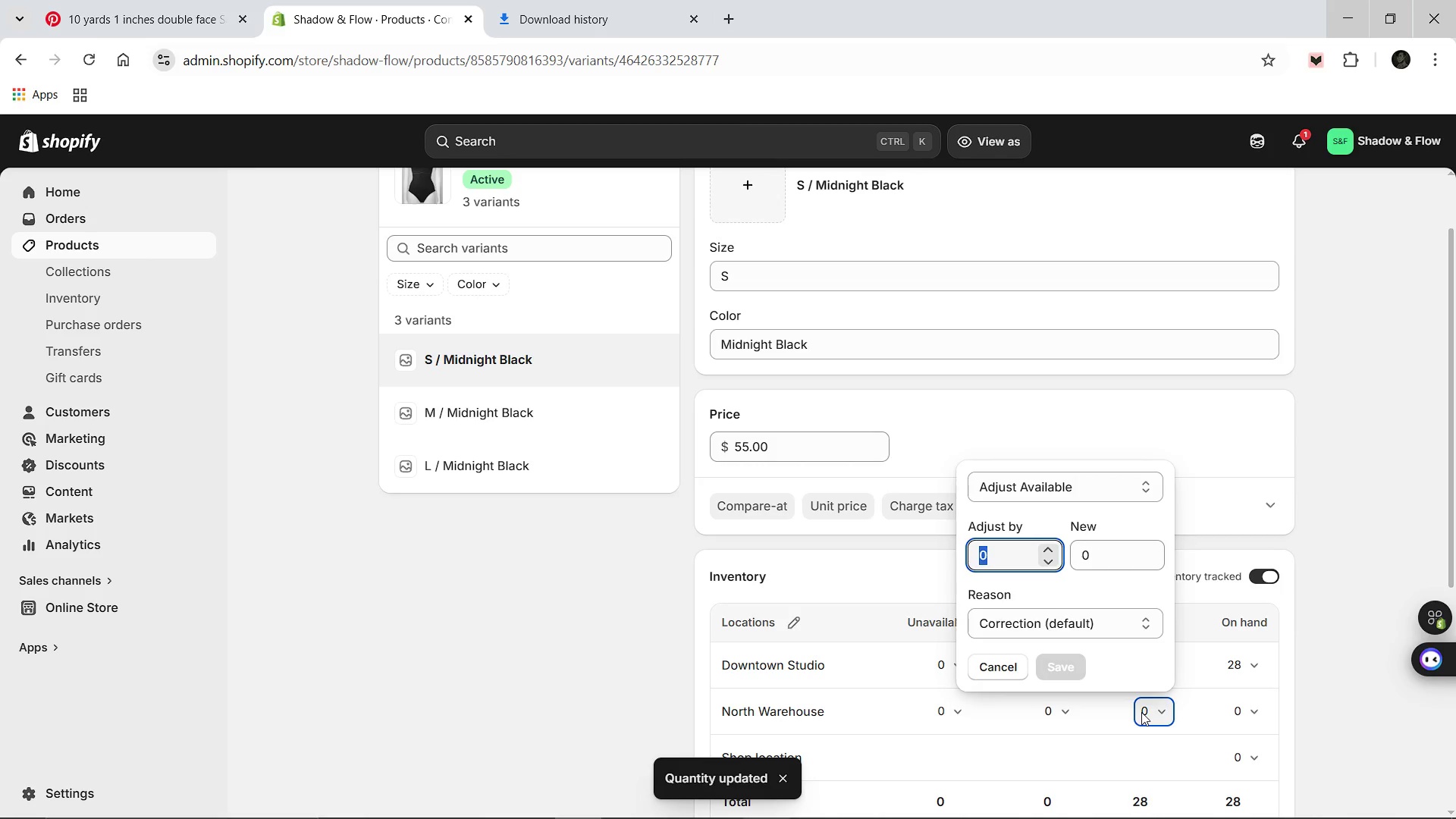 
type(12)
 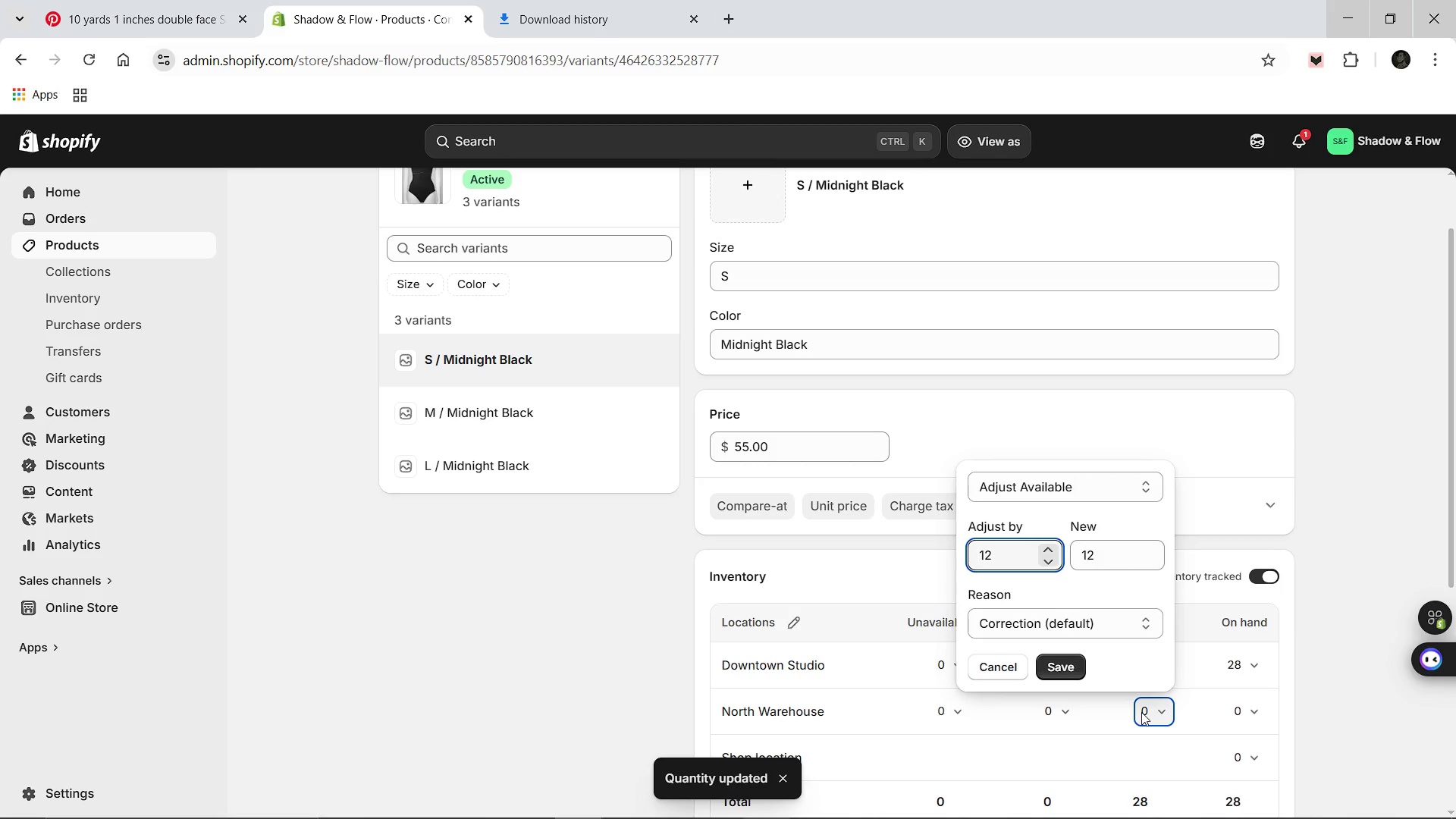 
key(Enter)
 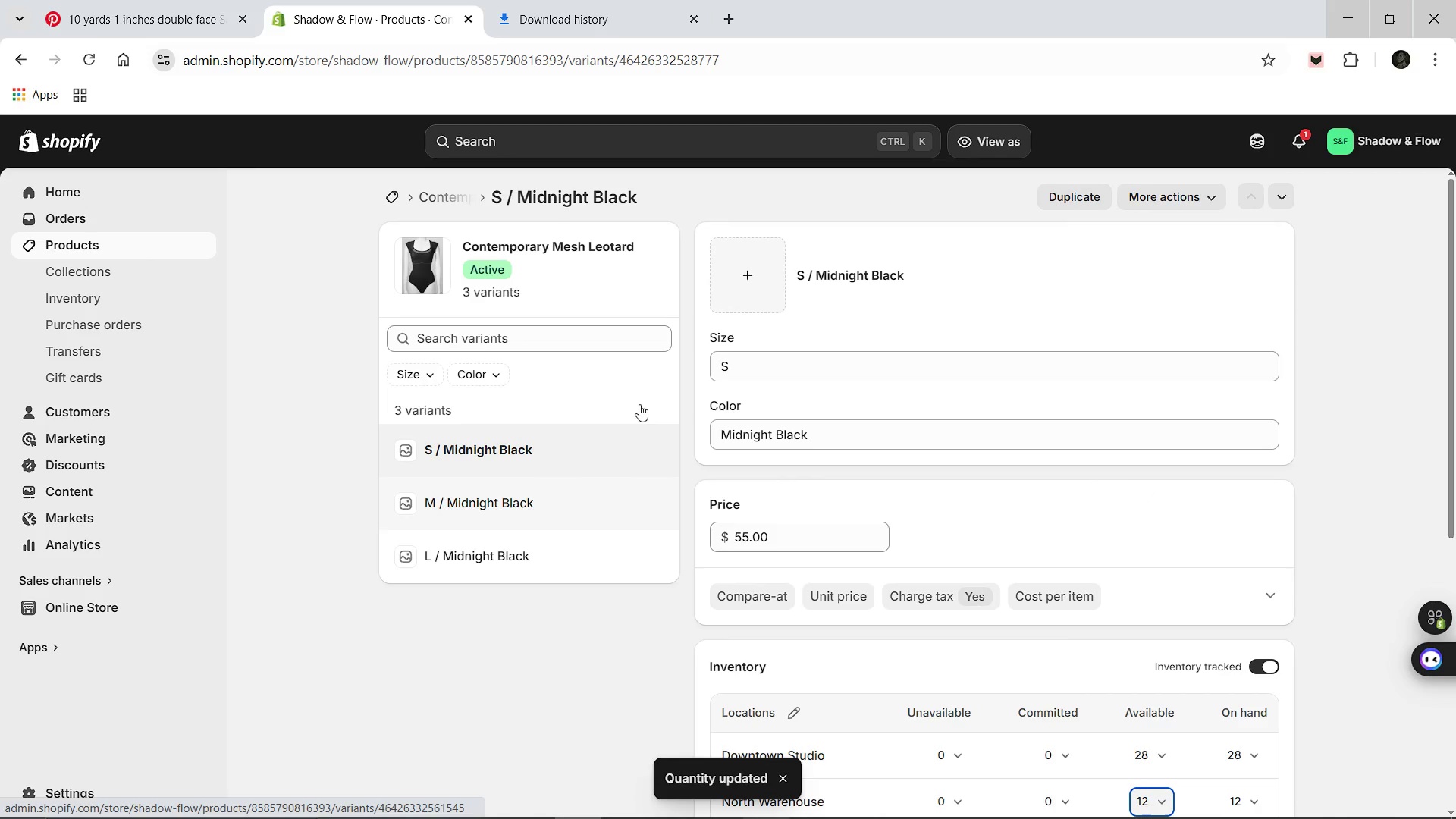 
wait(5.27)
 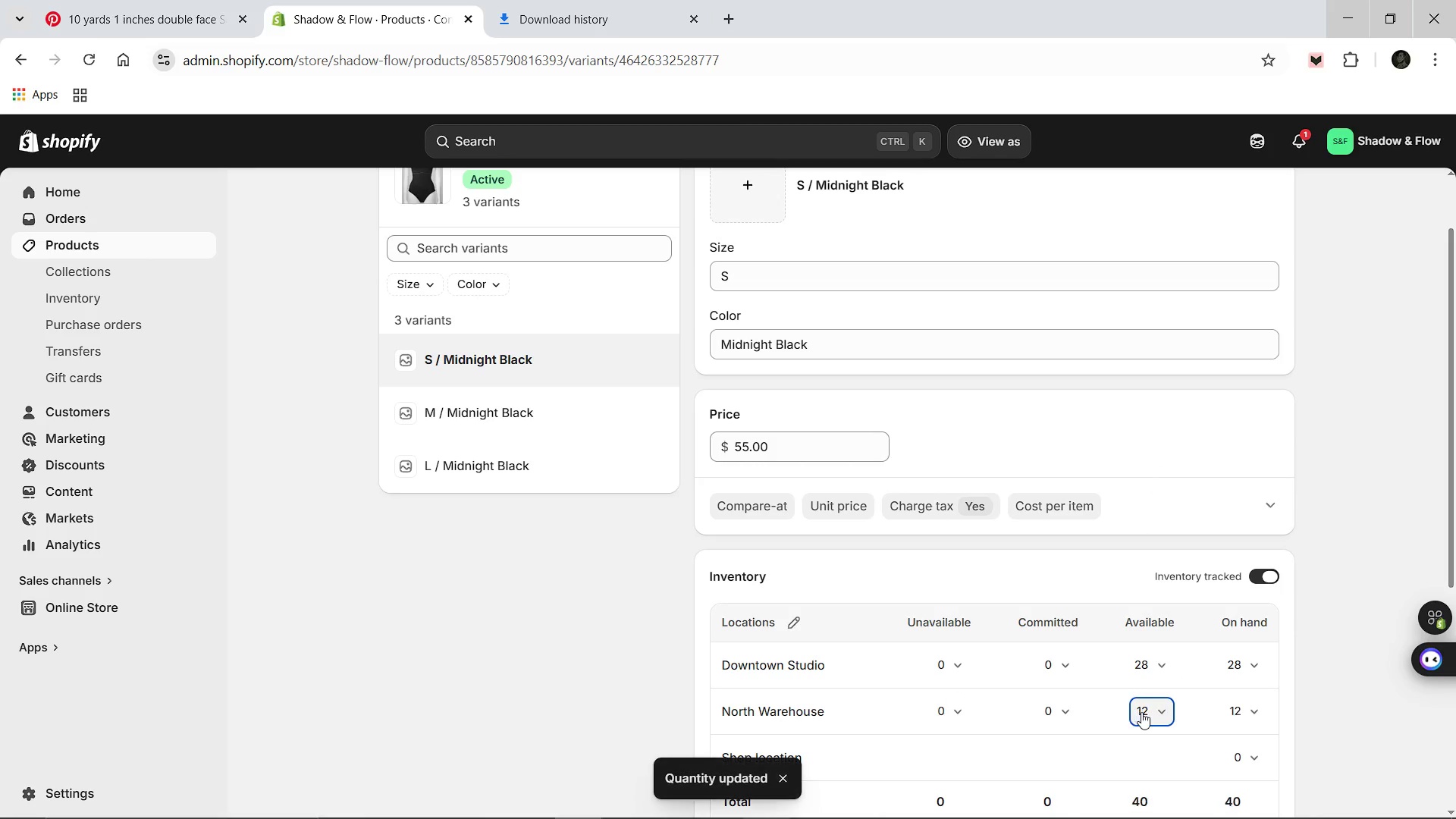 
left_click([445, 199])
 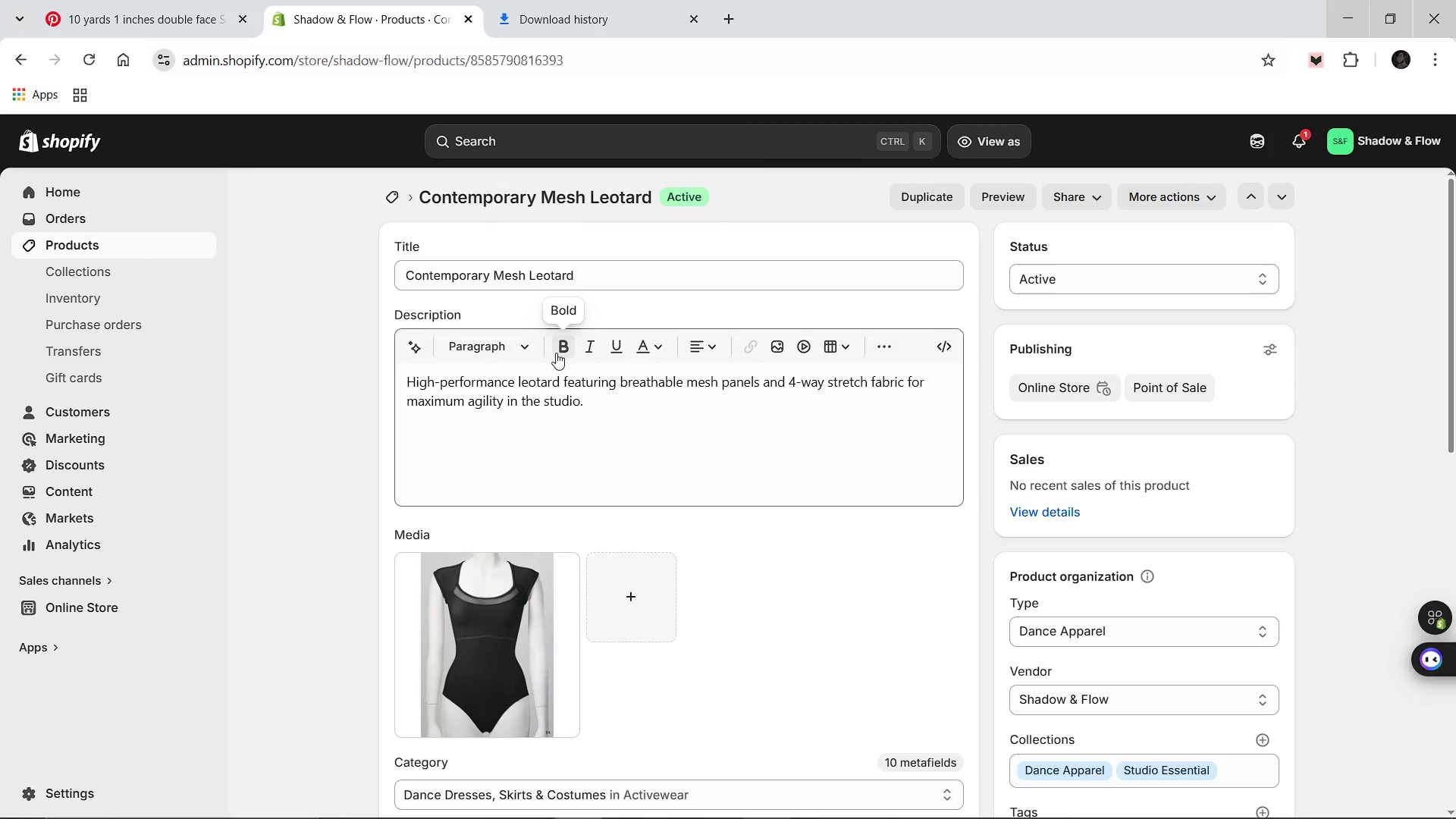 
wait(10.39)
 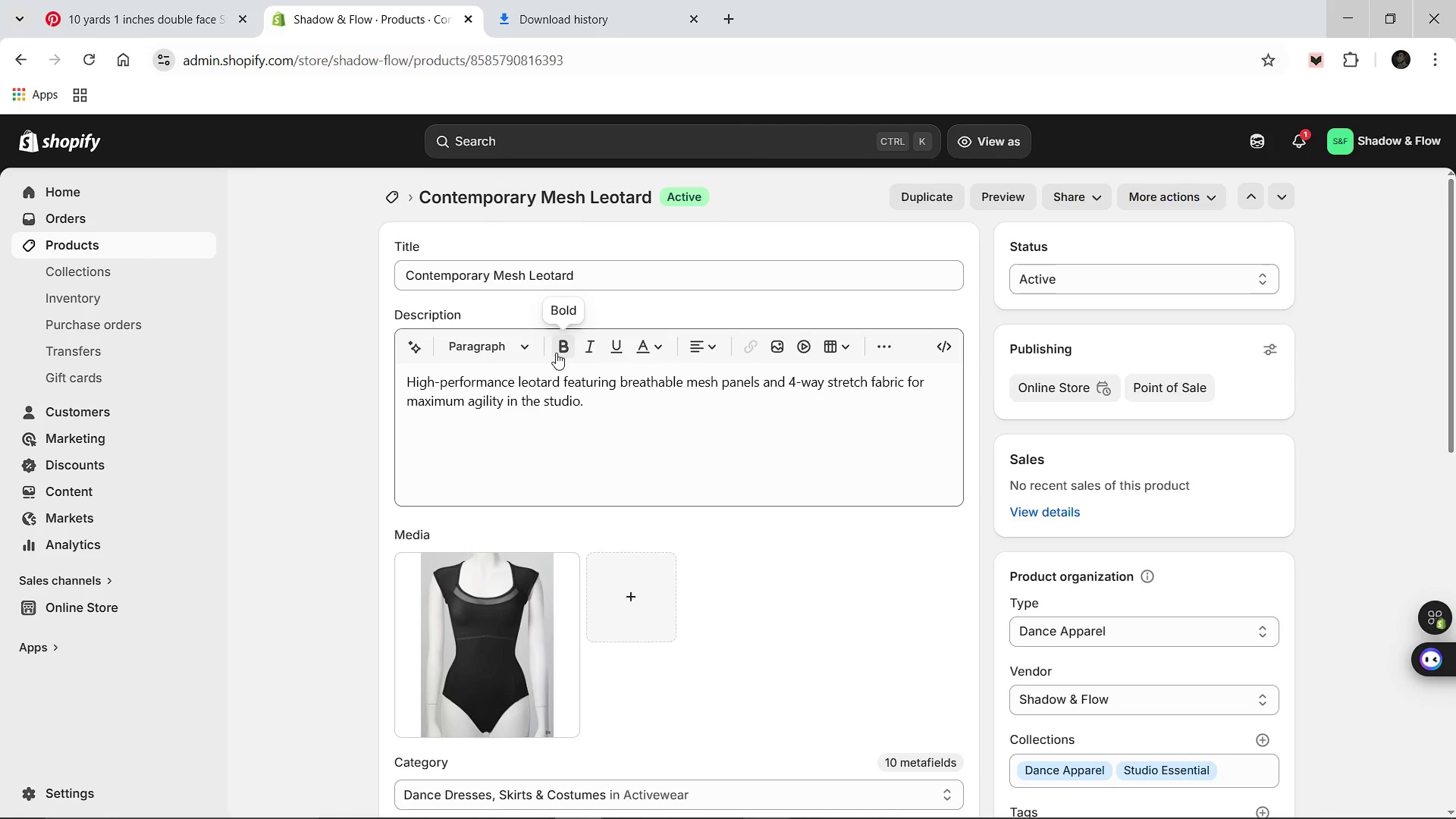 
left_click([947, 546])
 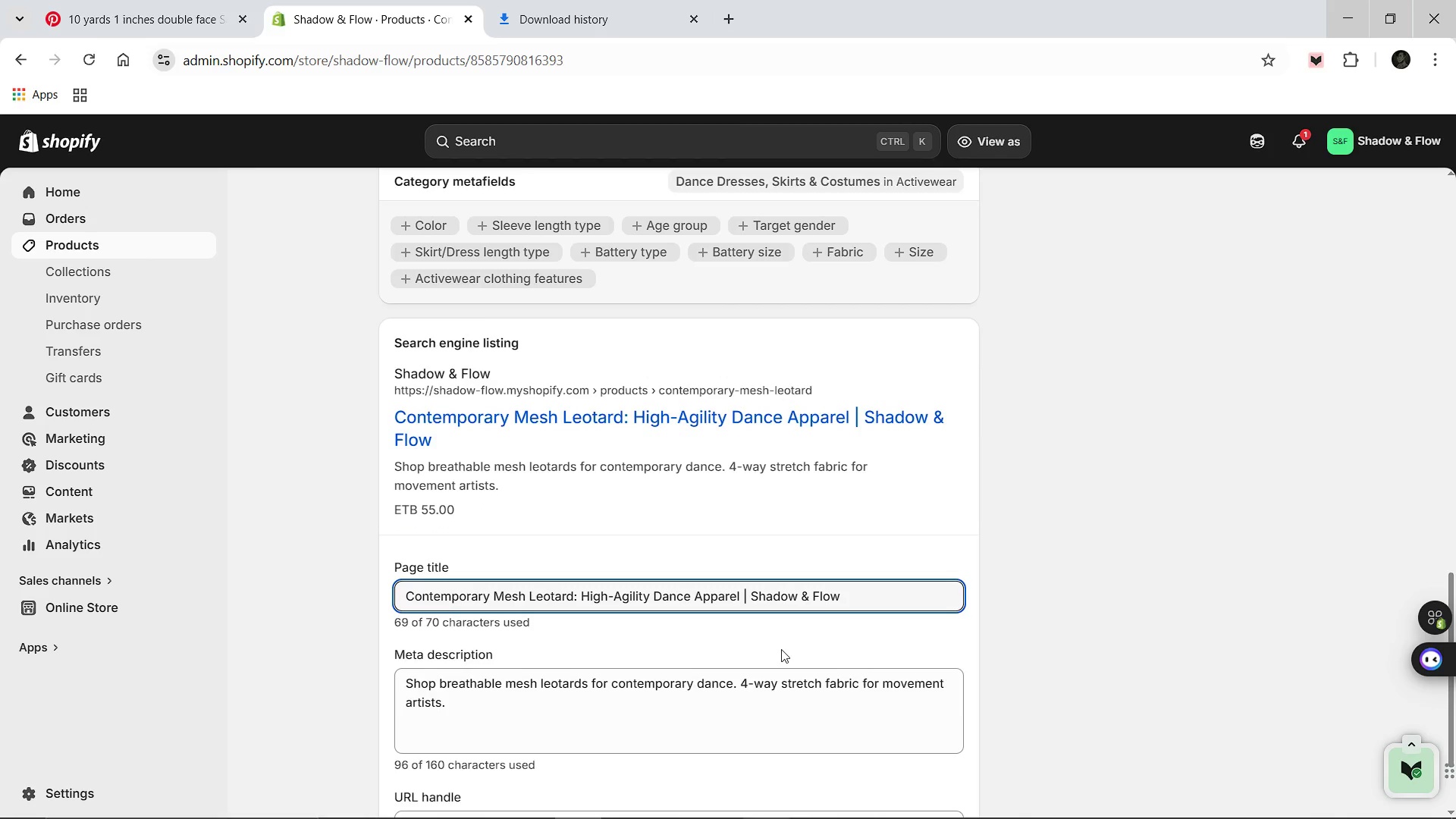 
left_click([781, 649])
 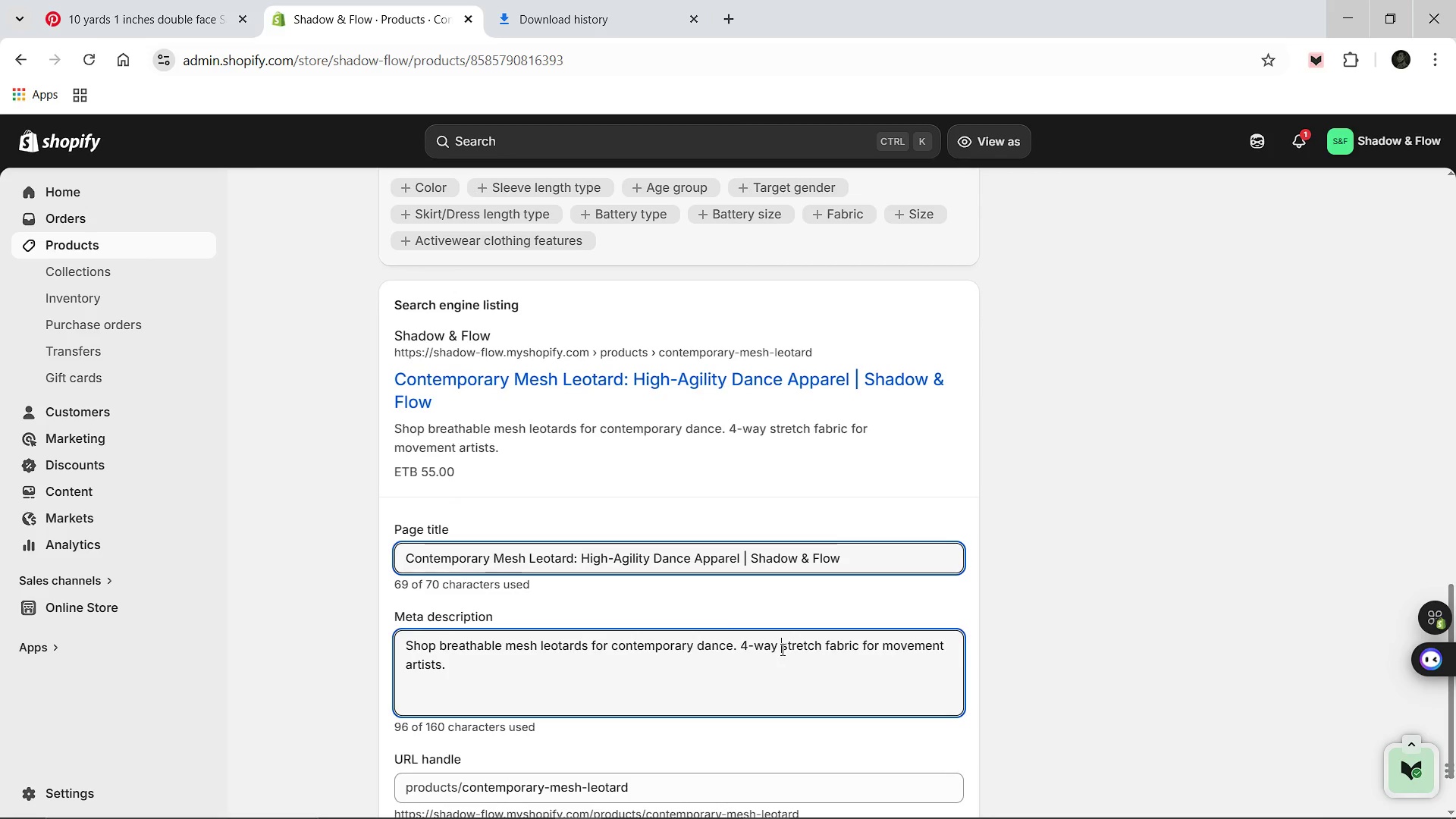 
key(Control+ControlLeft)
 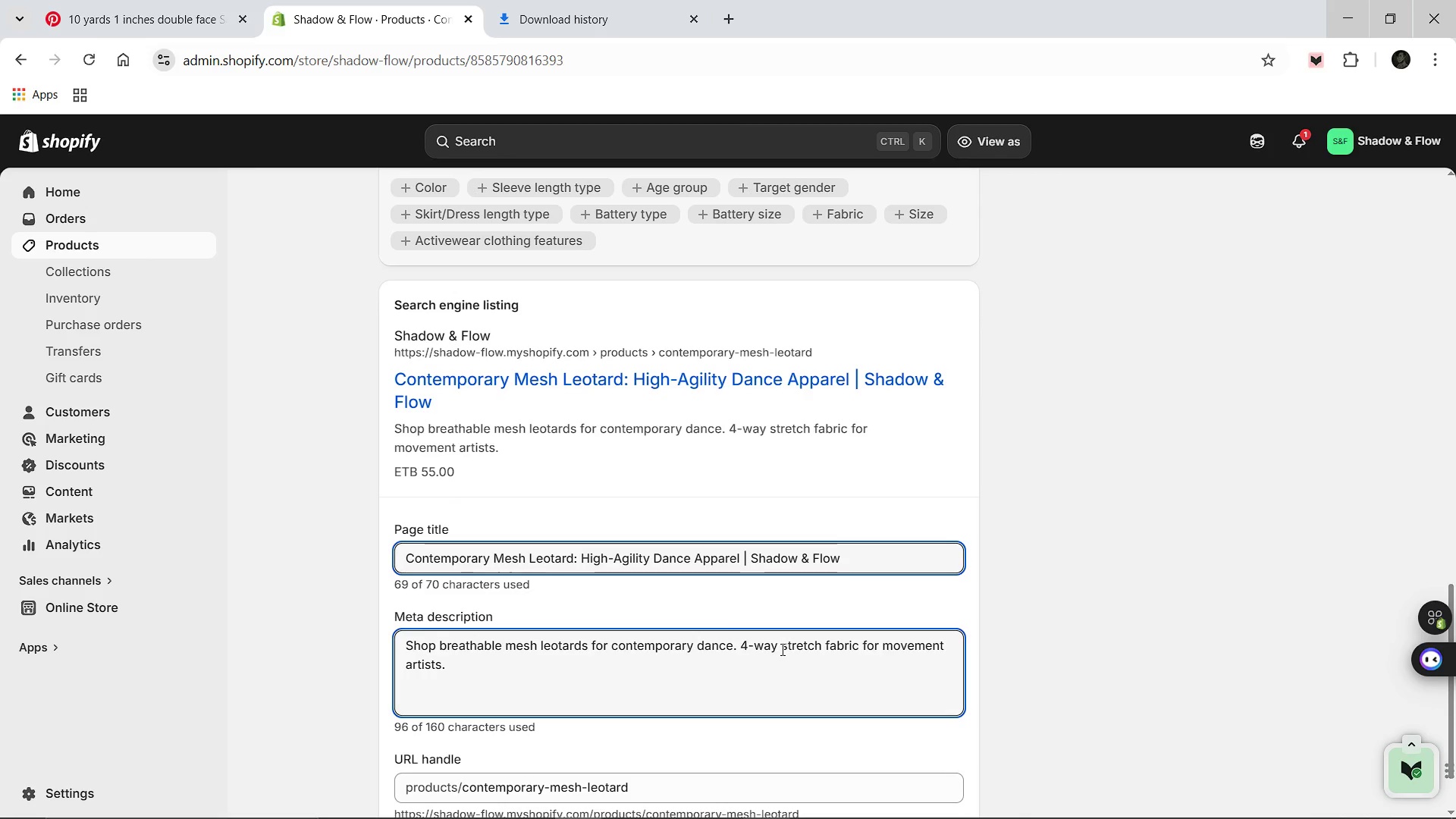 
key(Control+A)
 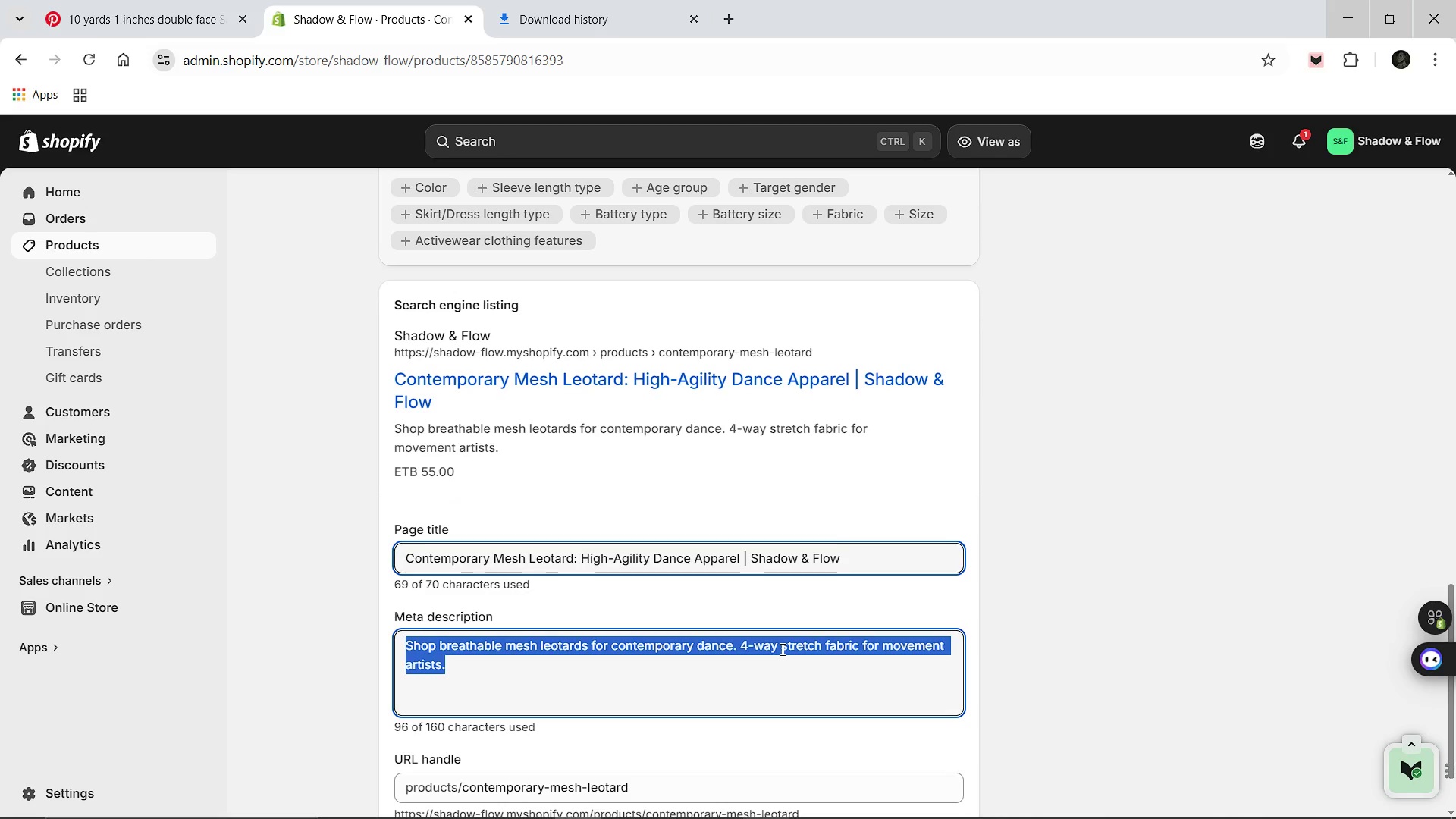 
type(Shop our Contemporary Mesh Leotard. Designed for dance)
key(Backspace)
key(Backspace)
key(Backspace)
key(Backspace)
key(Backspace)
type(Dance Apparel with a focus on hybrid movemnt and durability.)
 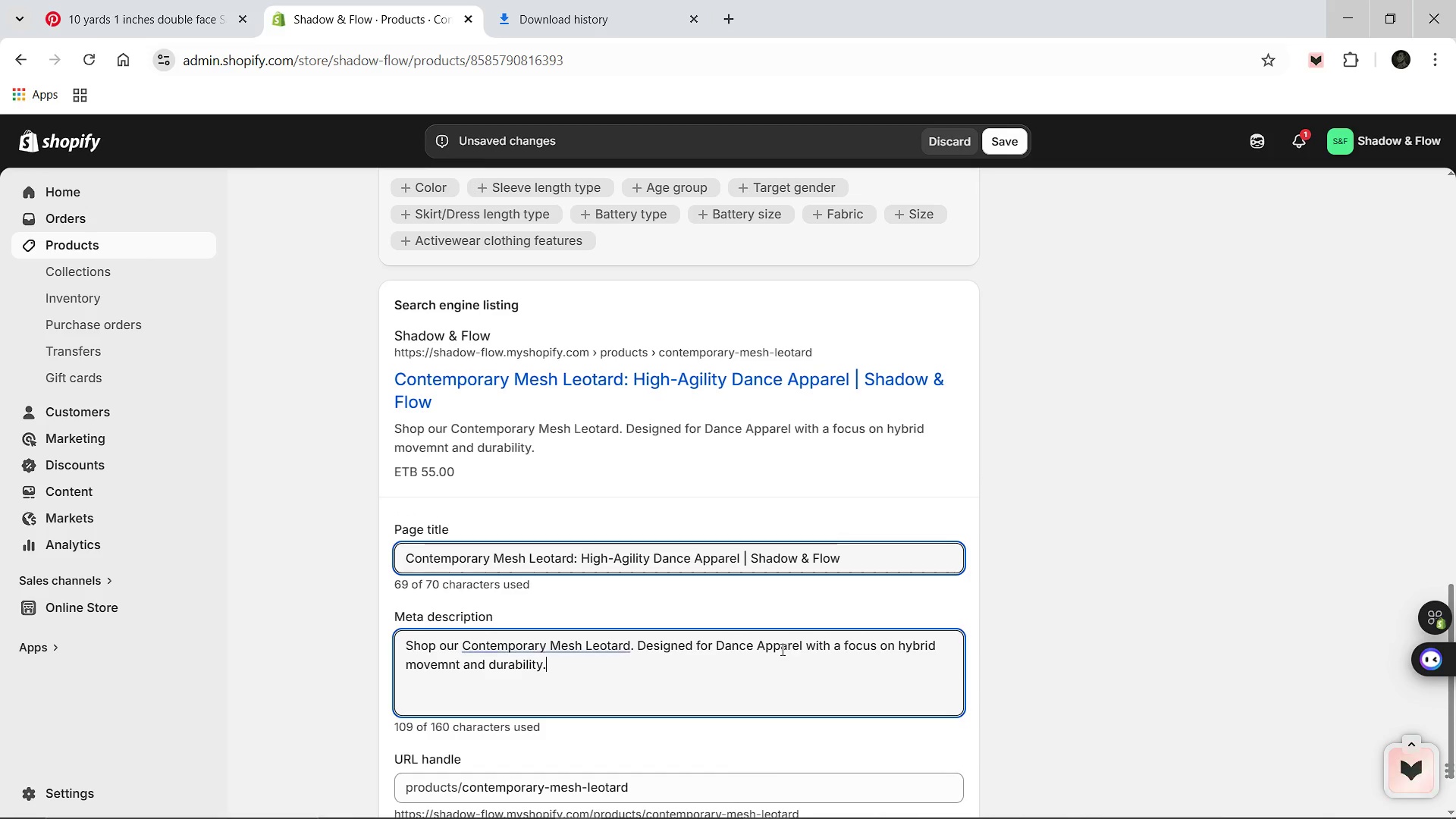 
left_click([1005, 146])
 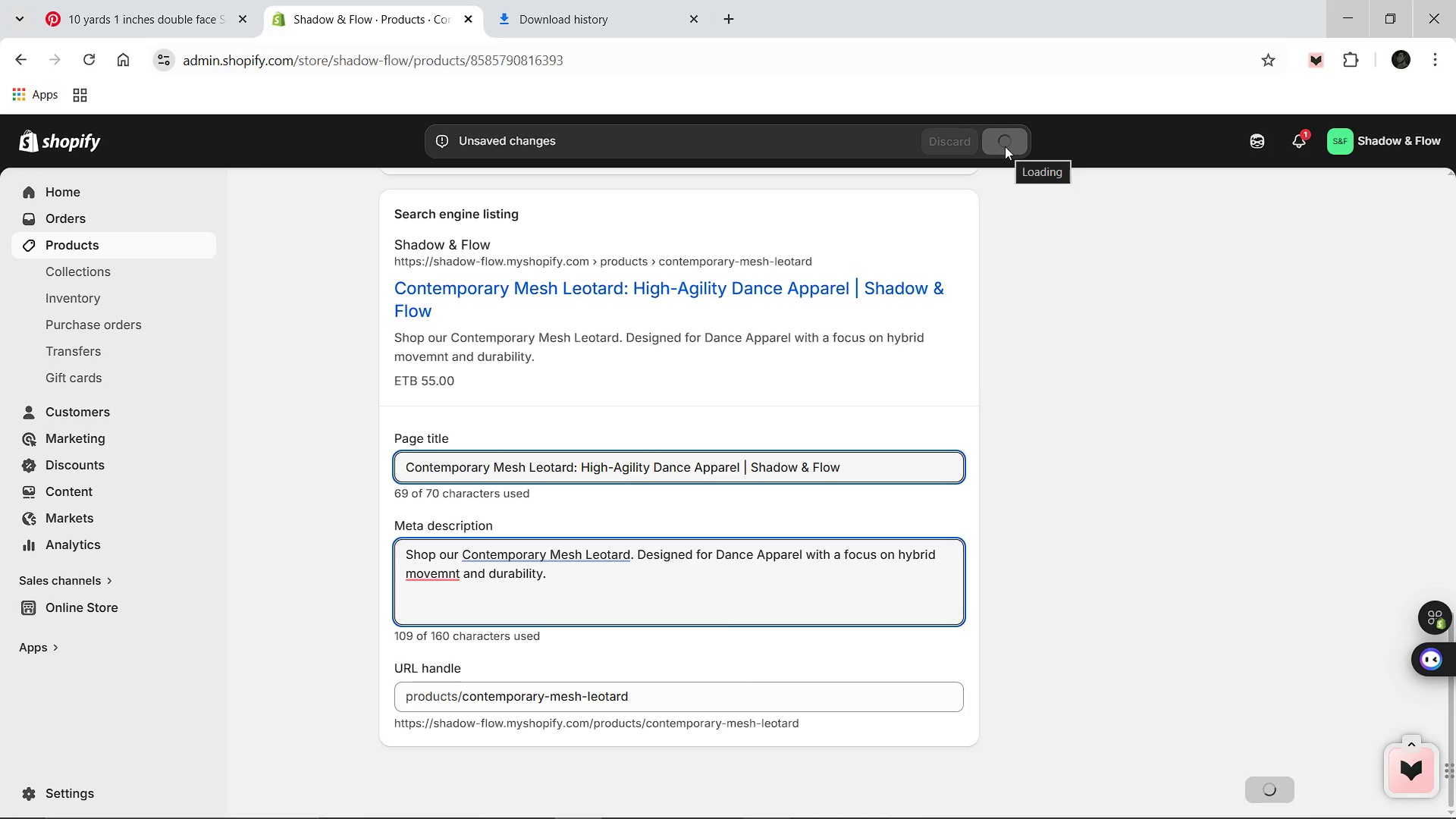 
mouse_move([648, 305])
 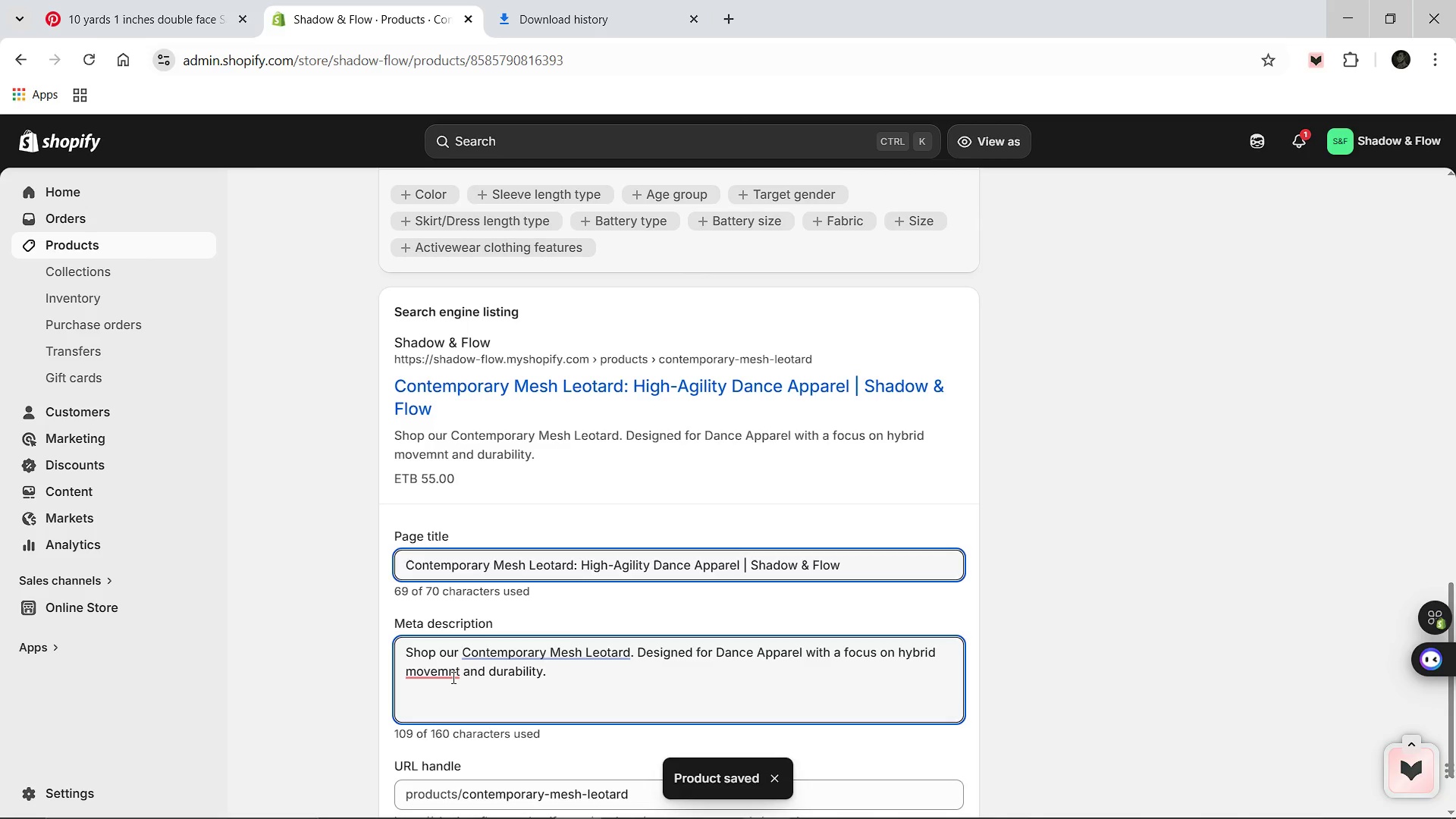 
left_click([452, 677])
 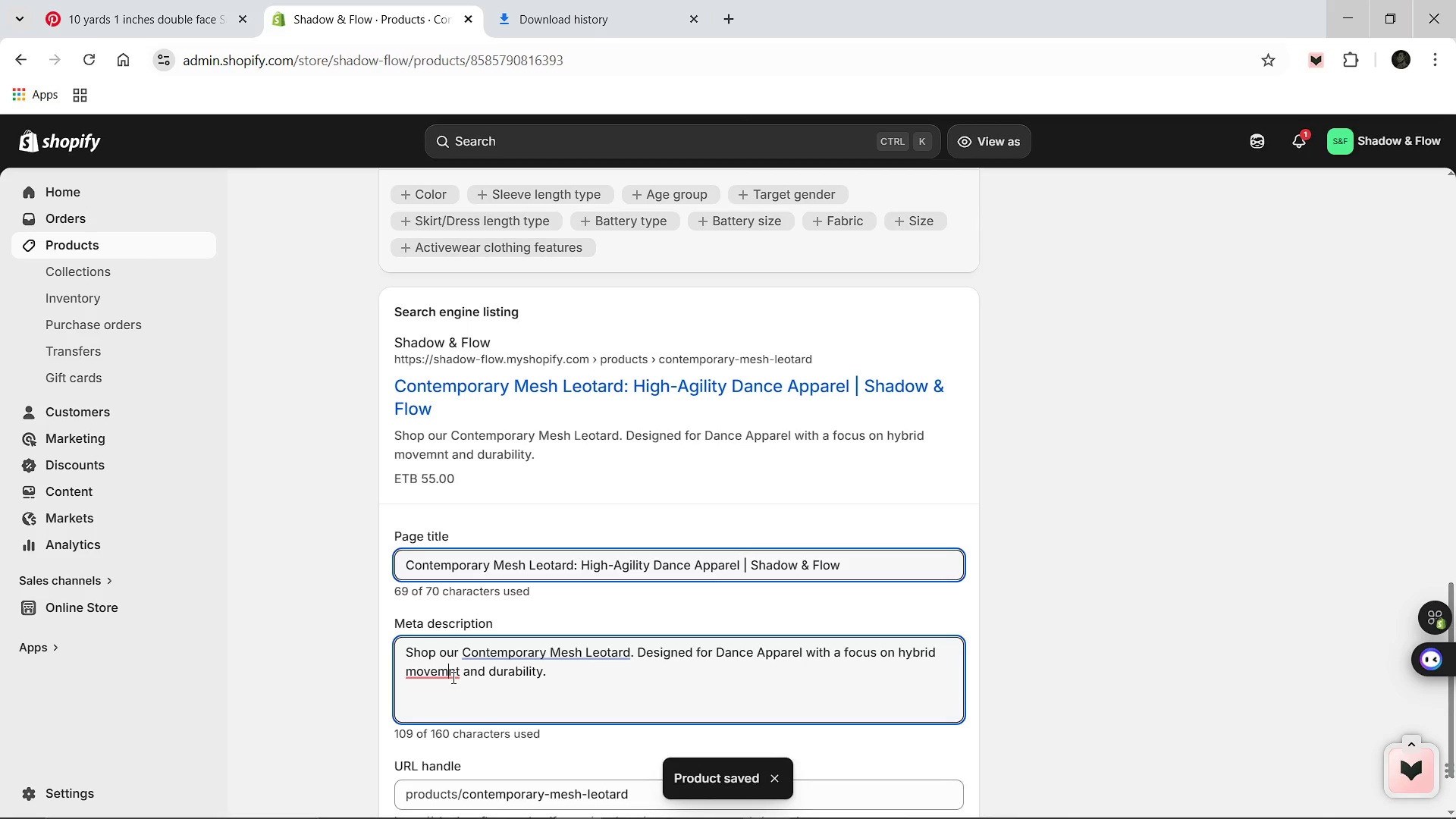 
key(E)
 